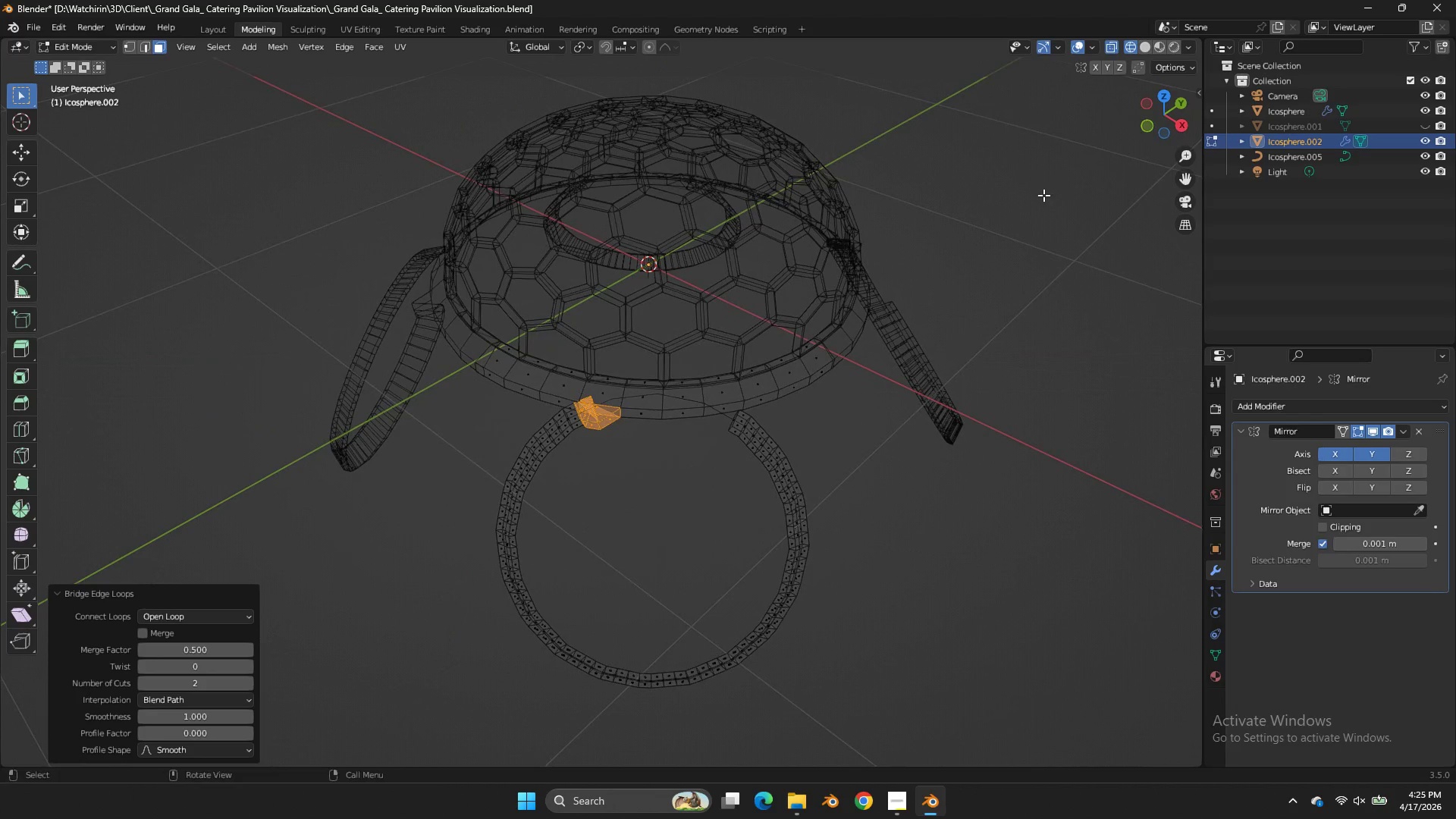 
key(Control+Z)
 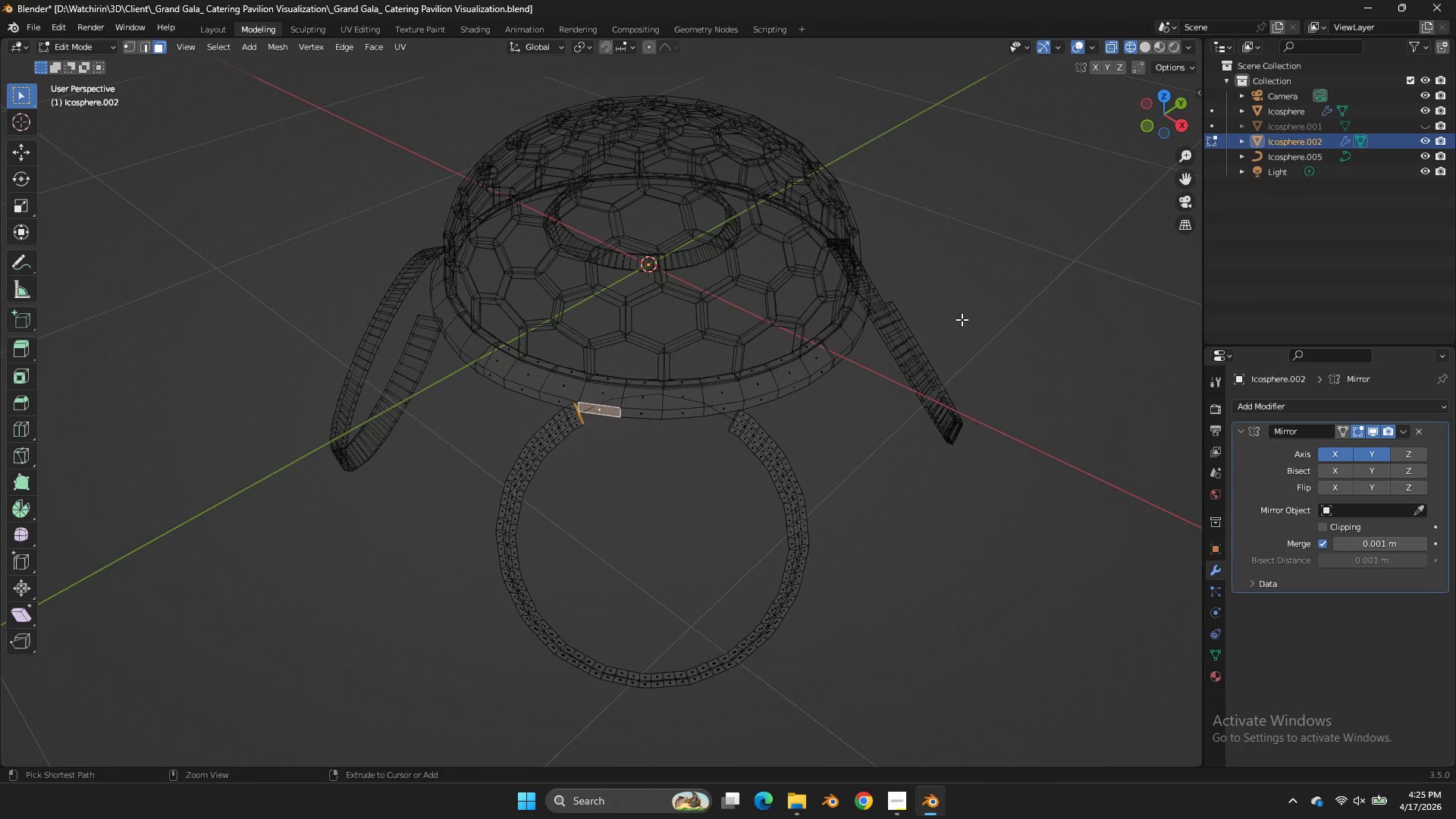 
key(Control+ControlLeft)
 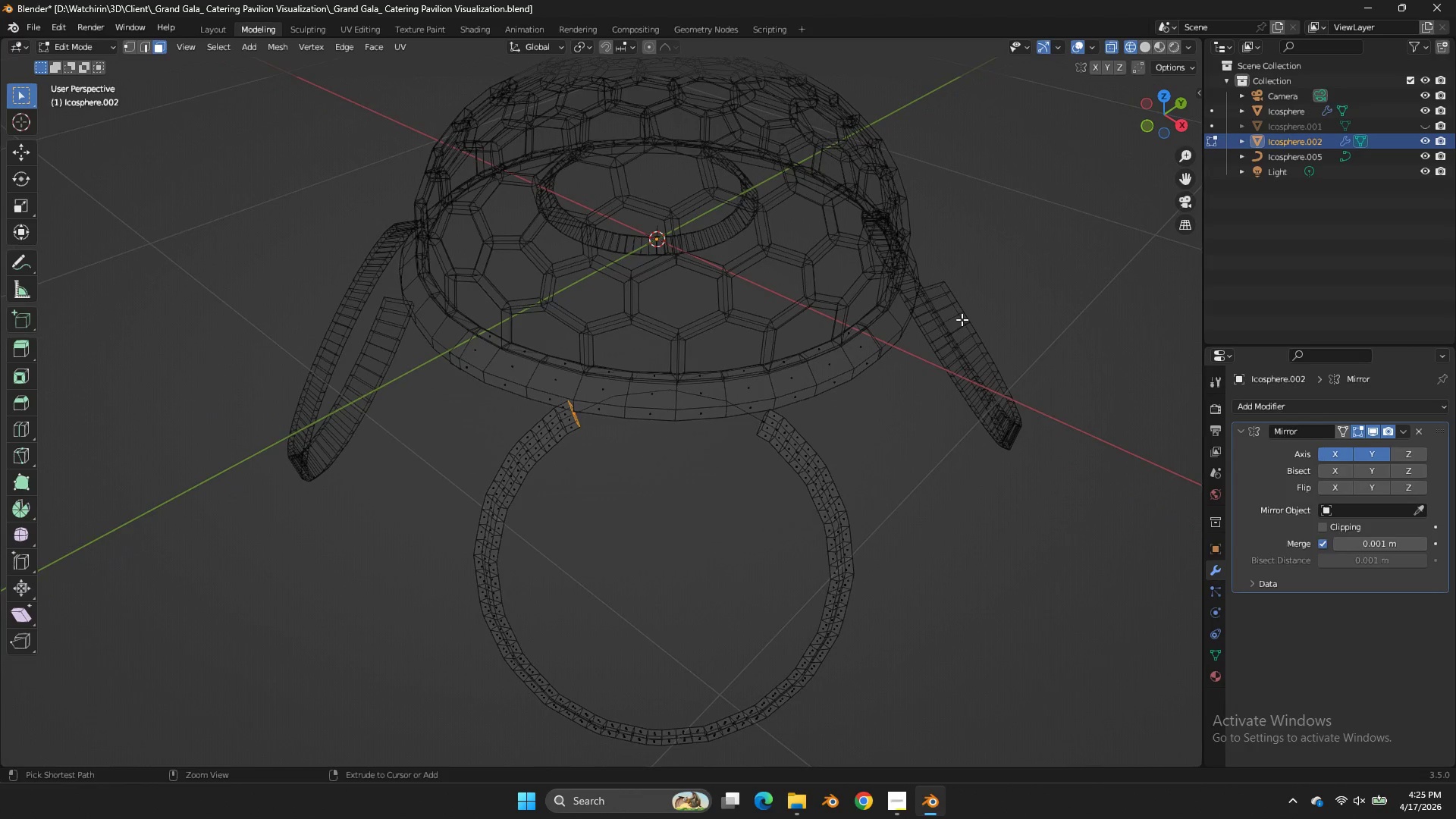 
key(Control+Z)
 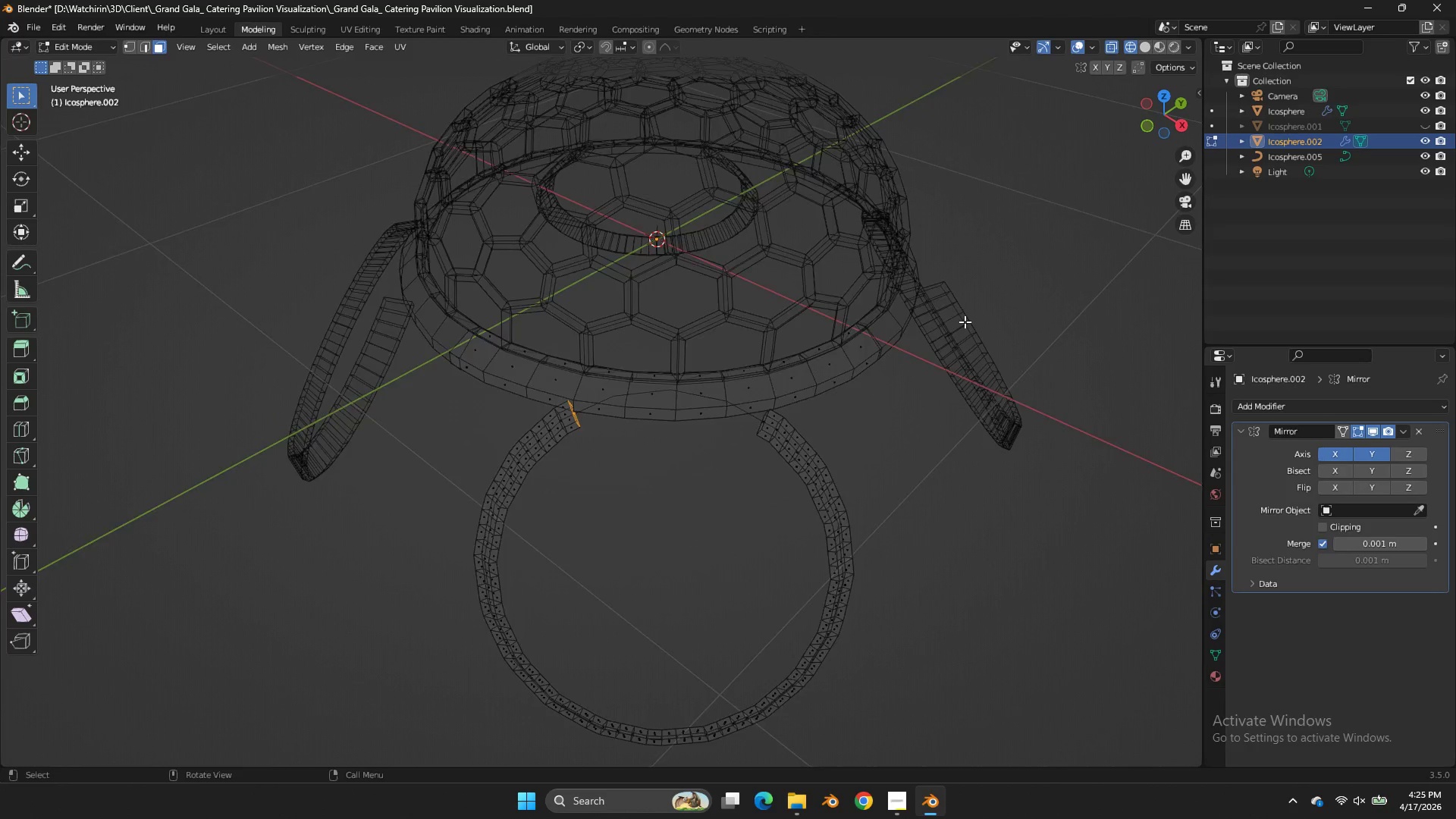 
scroll: coordinate [962, 319], scroll_direction: up, amount: 3.0
 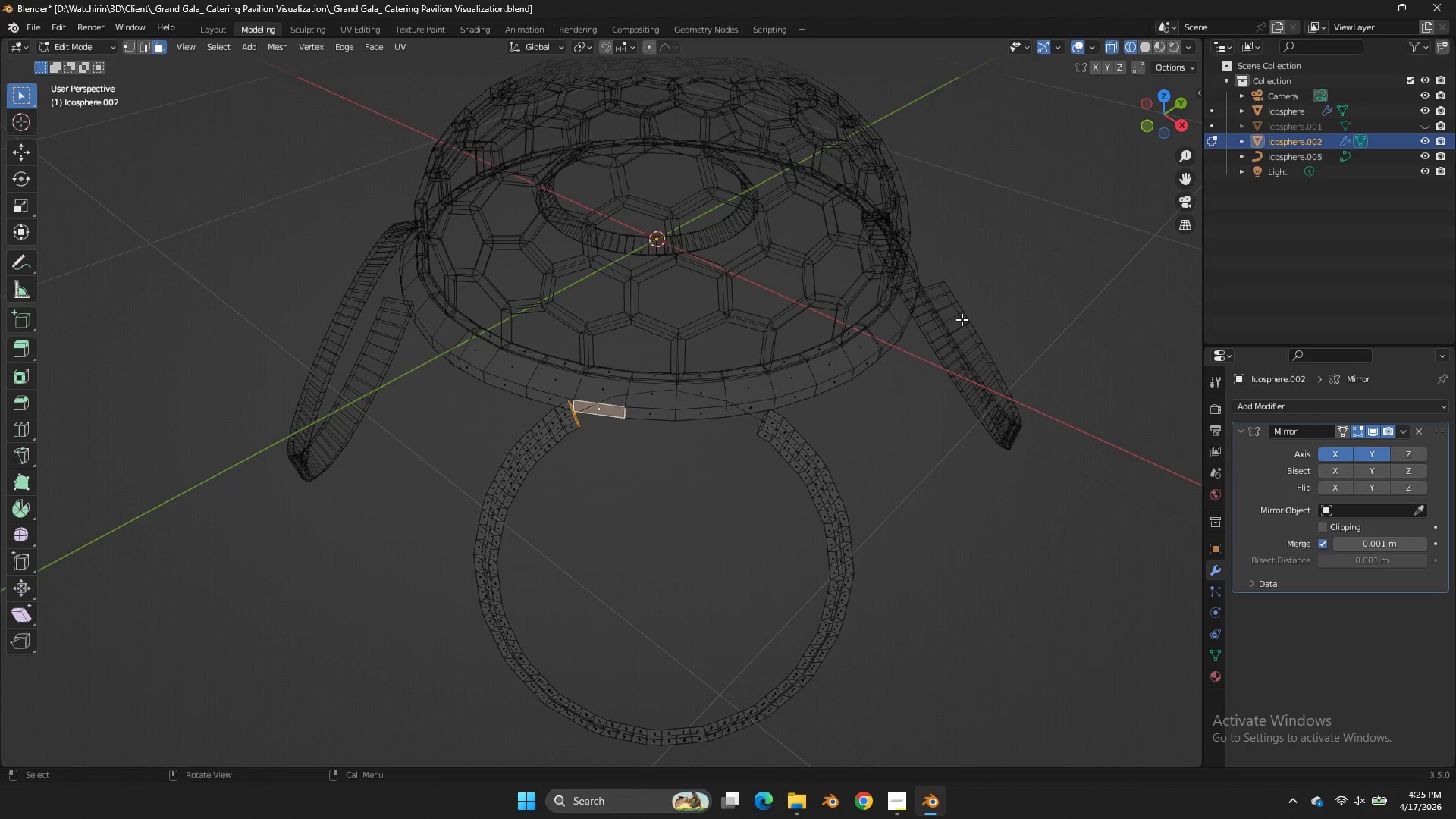 
key(Tab)
 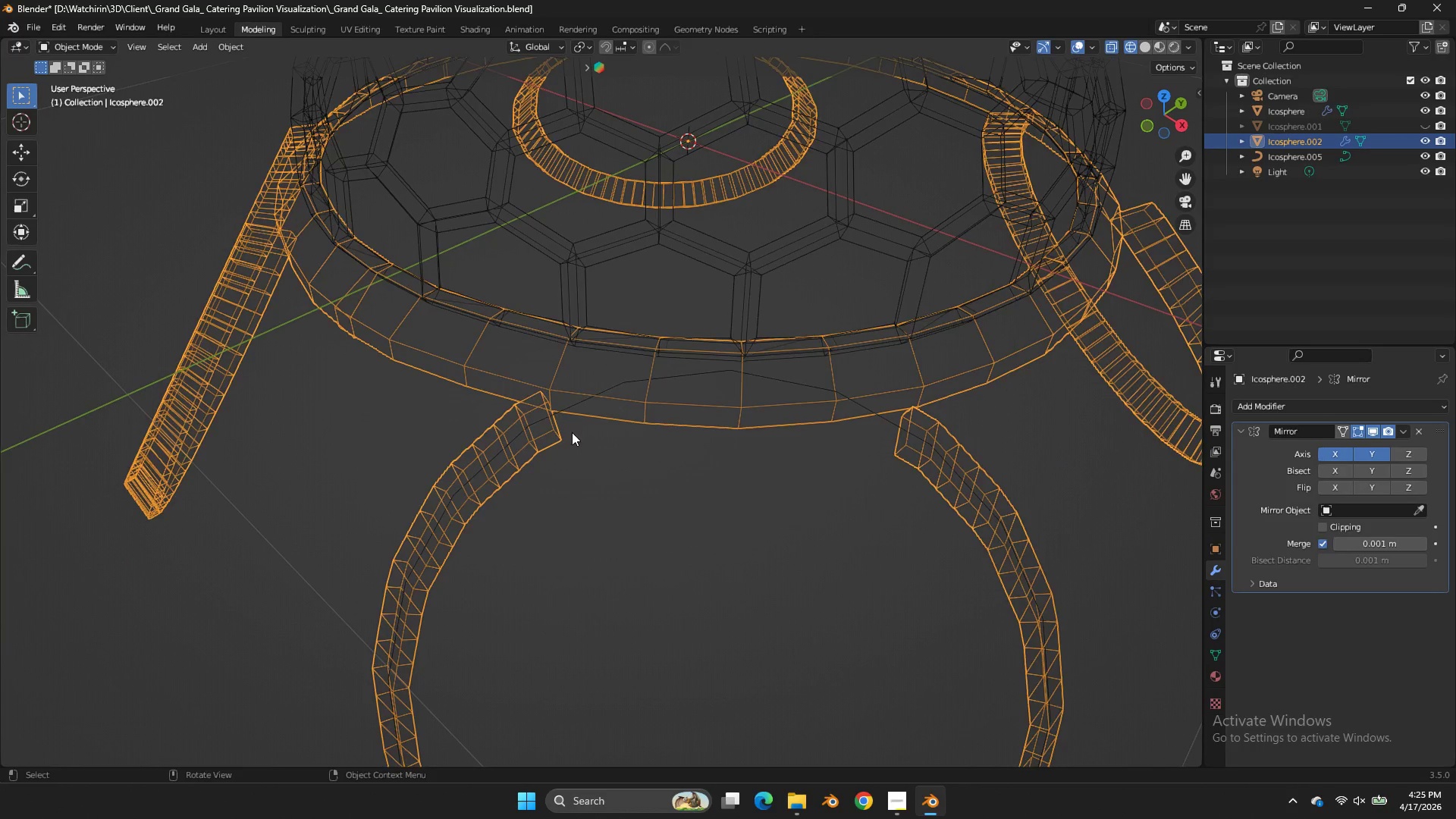 
scroll: coordinate [965, 322], scroll_direction: up, amount: 3.0
 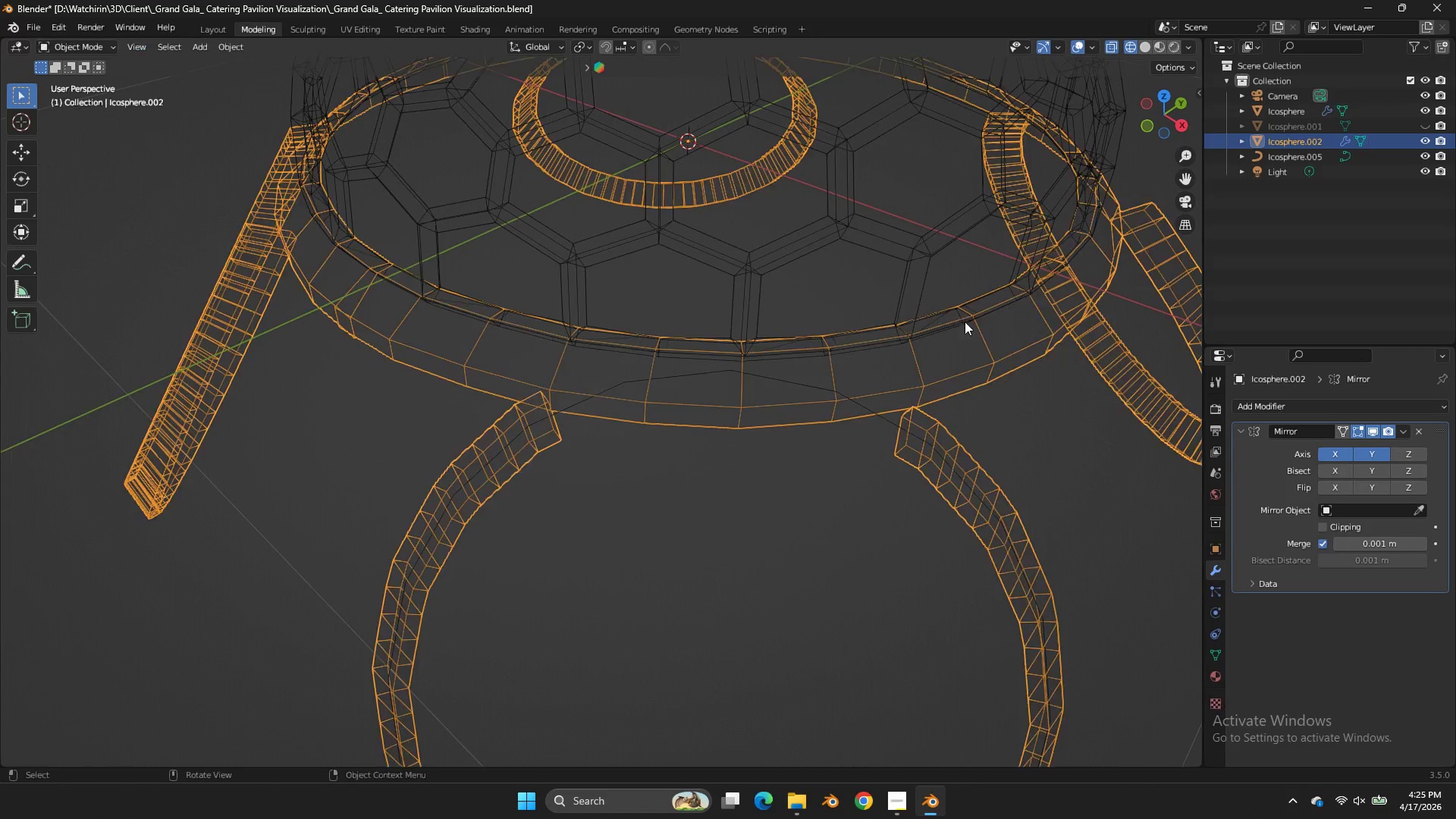 
key(Tab)
 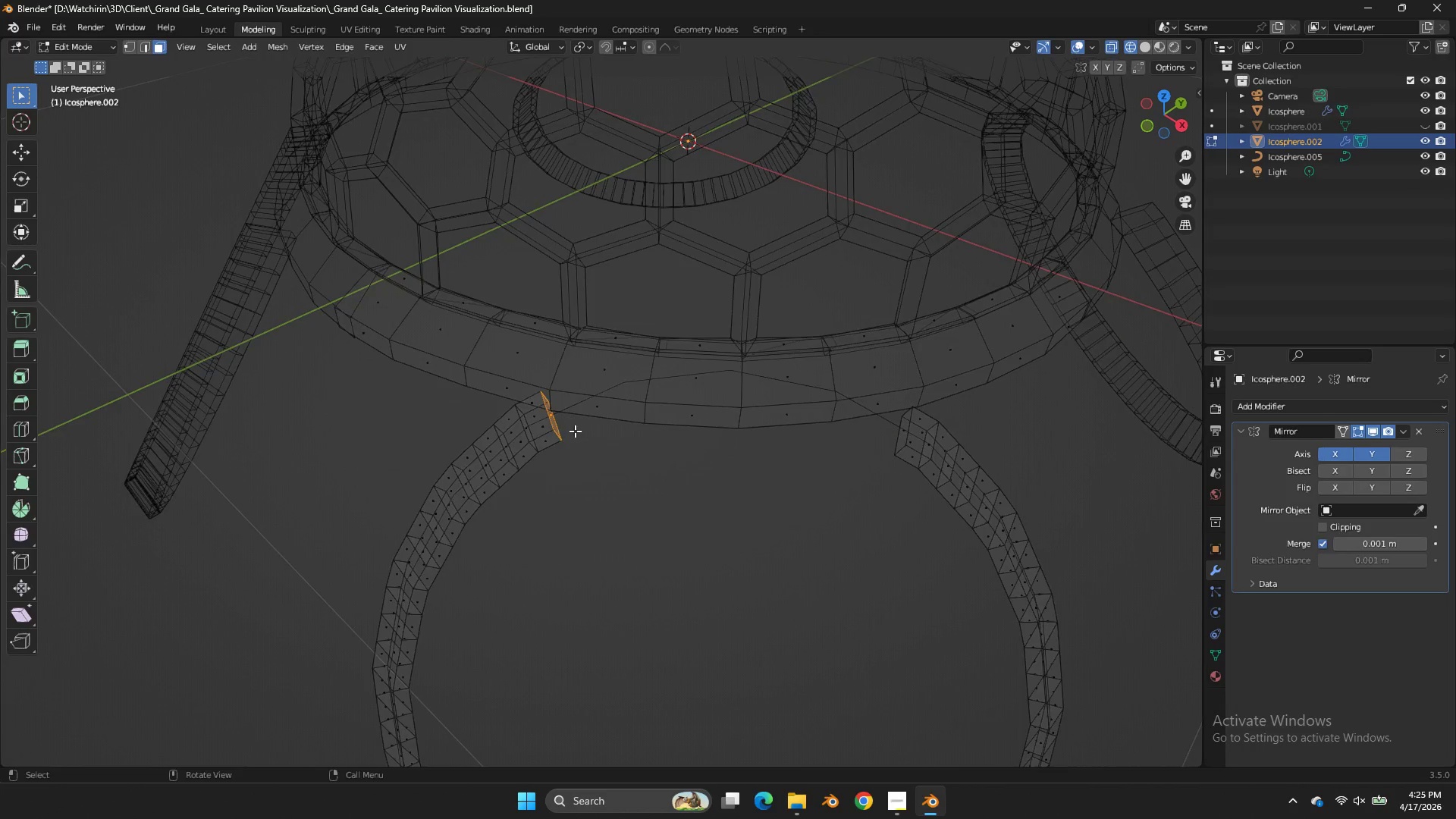 
scroll: coordinate [575, 431], scroll_direction: up, amount: 2.0
 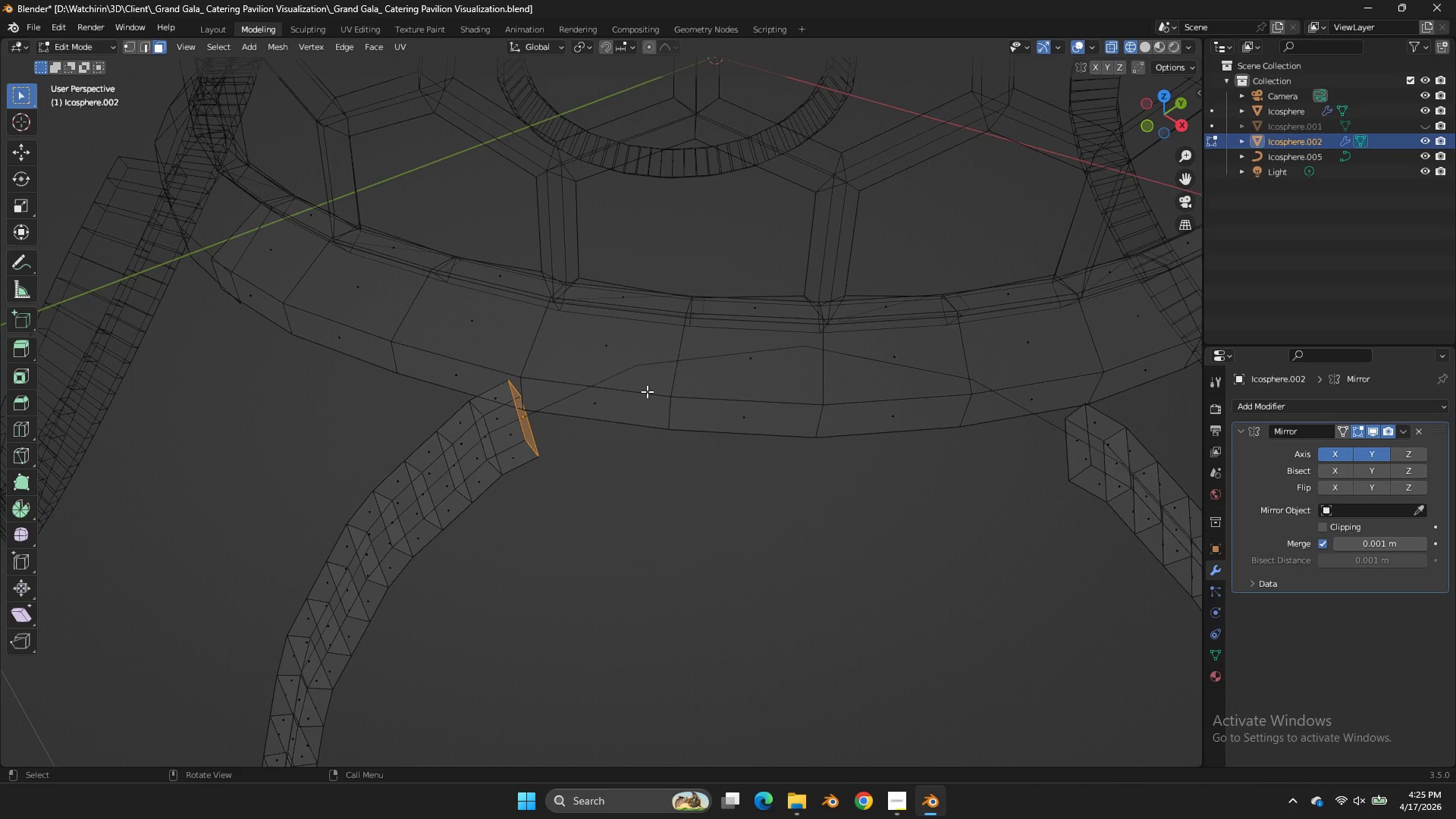 
key(X)
 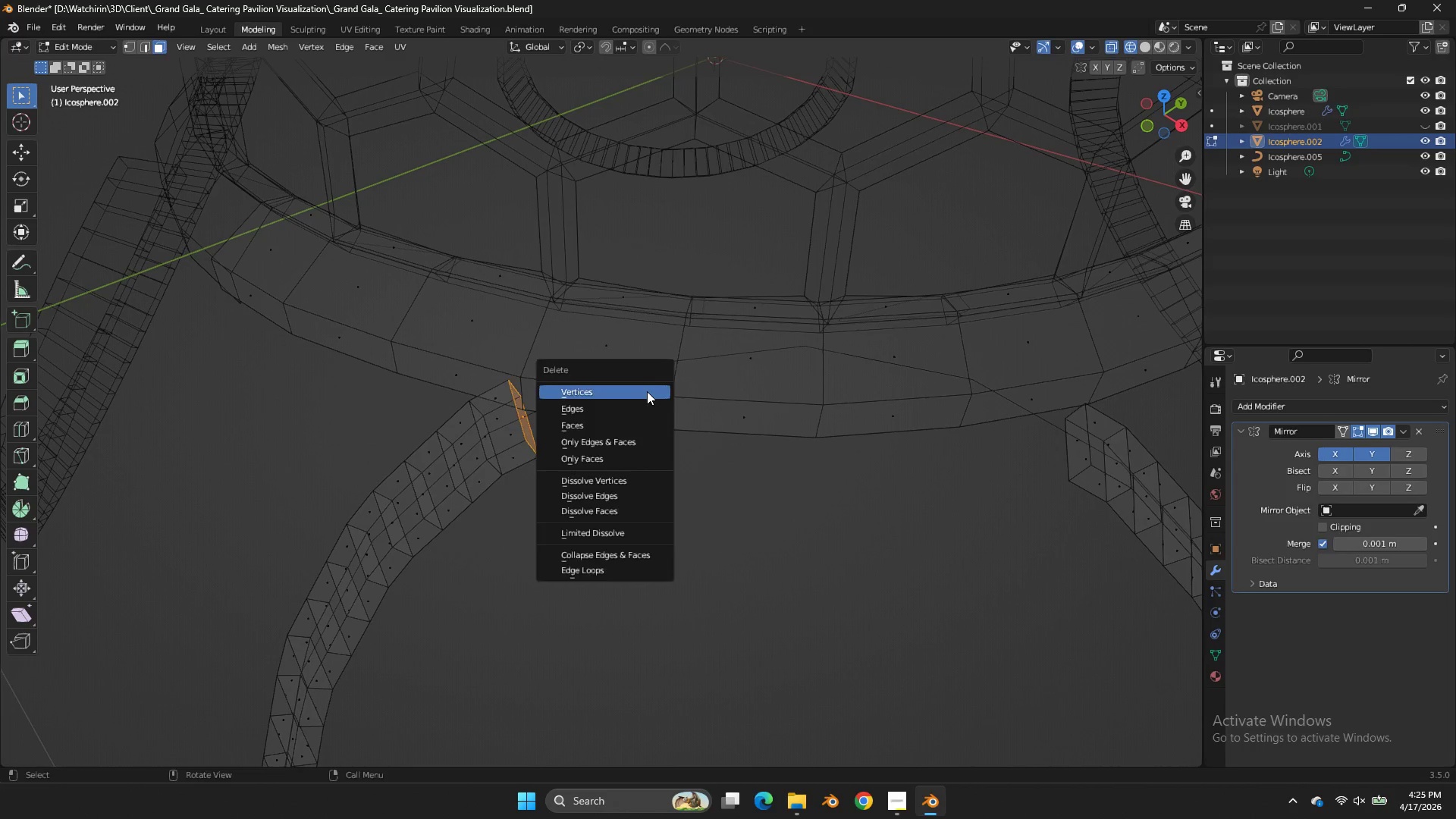 
left_click([647, 391])
 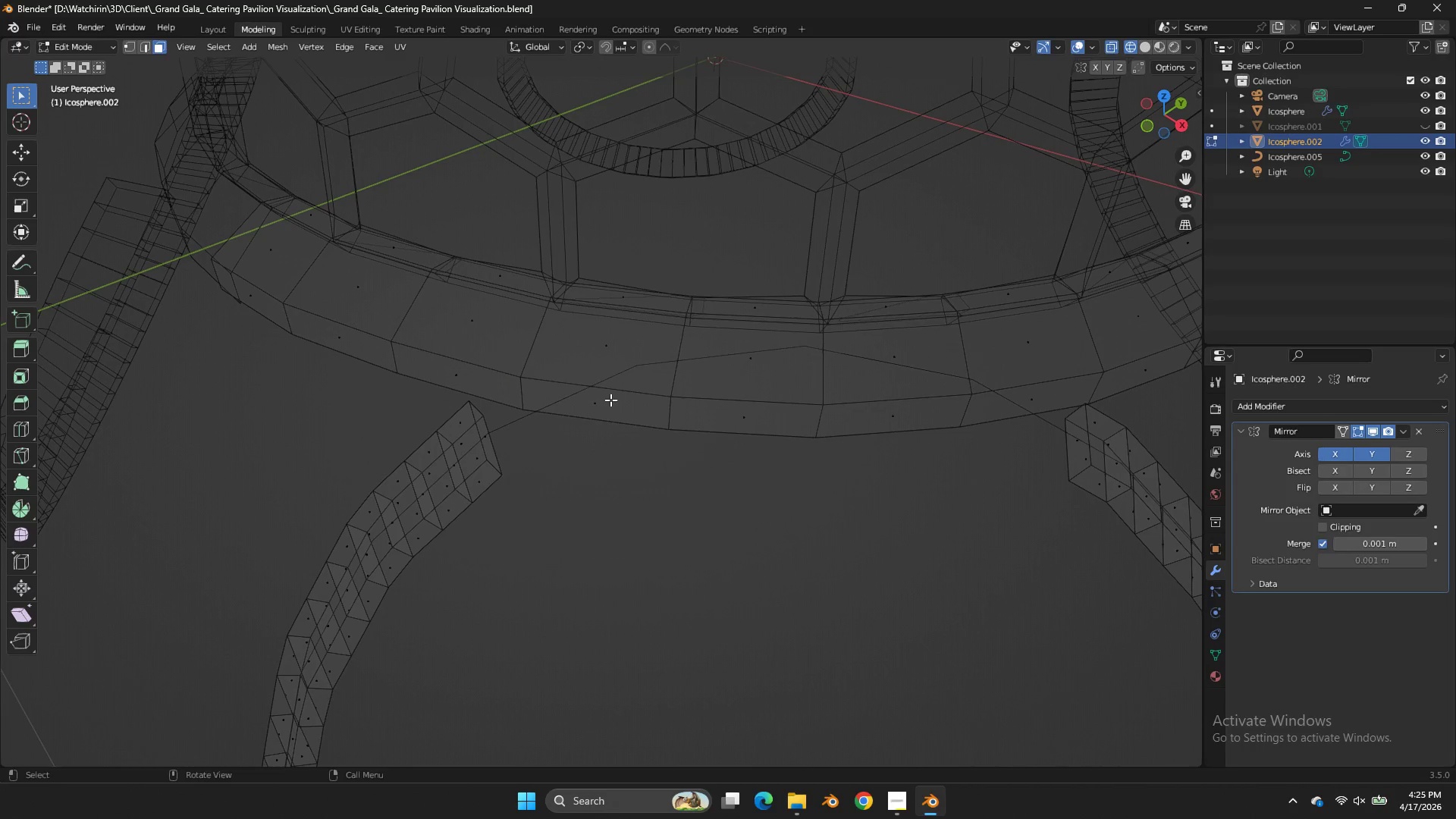 
left_click([610, 400])
 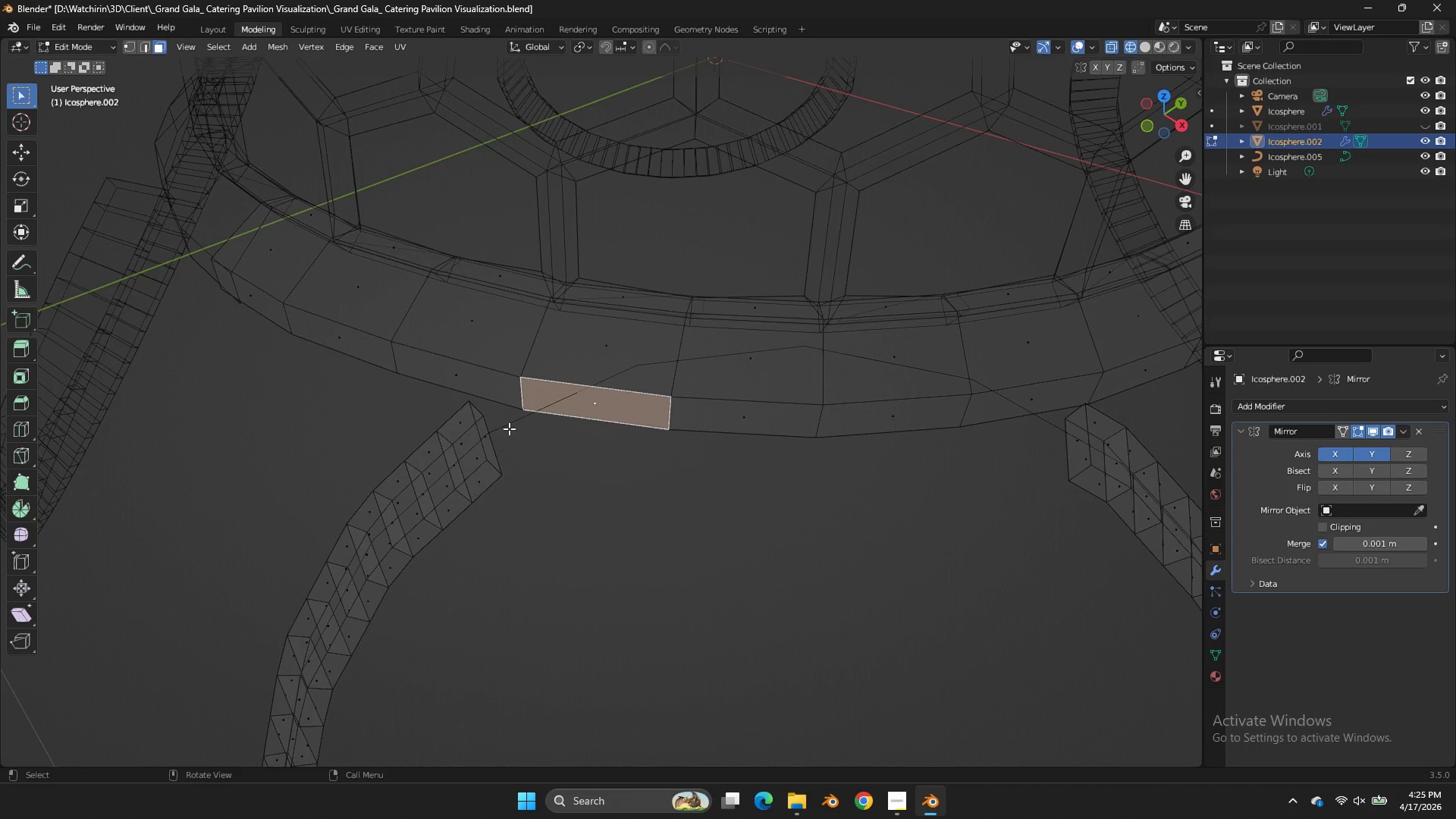 
type(zz)
 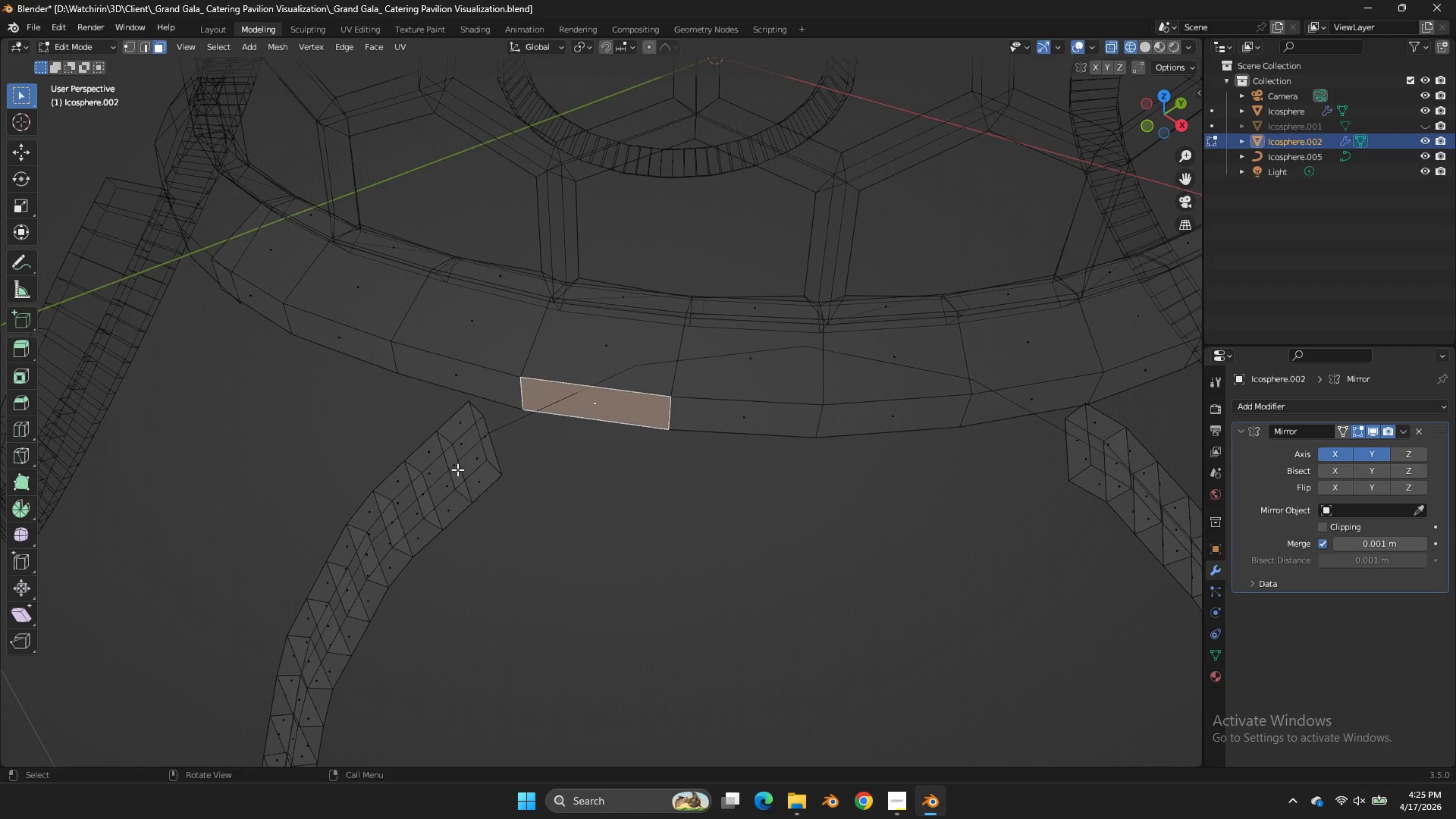 
left_click([457, 469])
 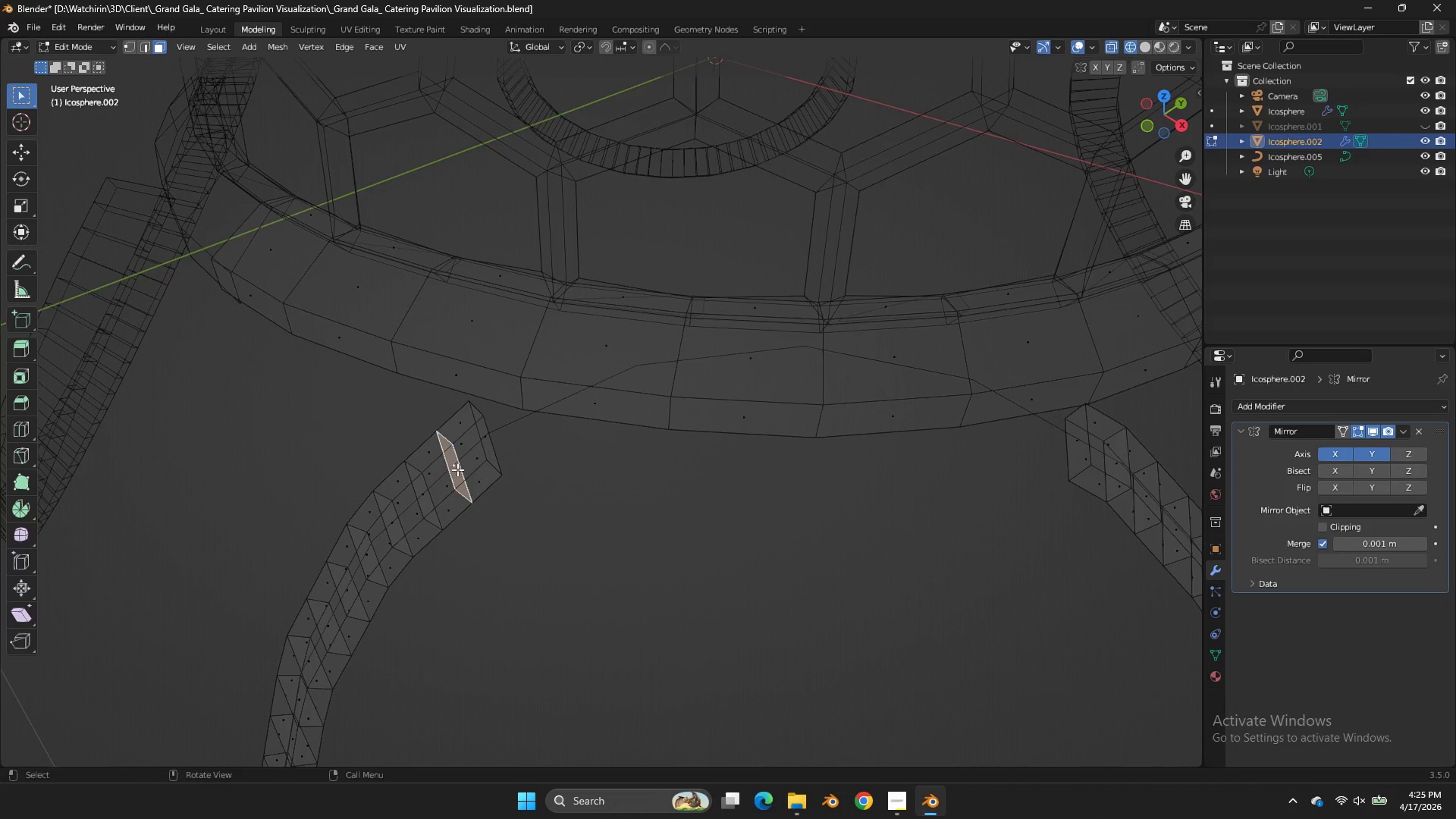 
scroll: coordinate [457, 469], scroll_direction: down, amount: 4.0
 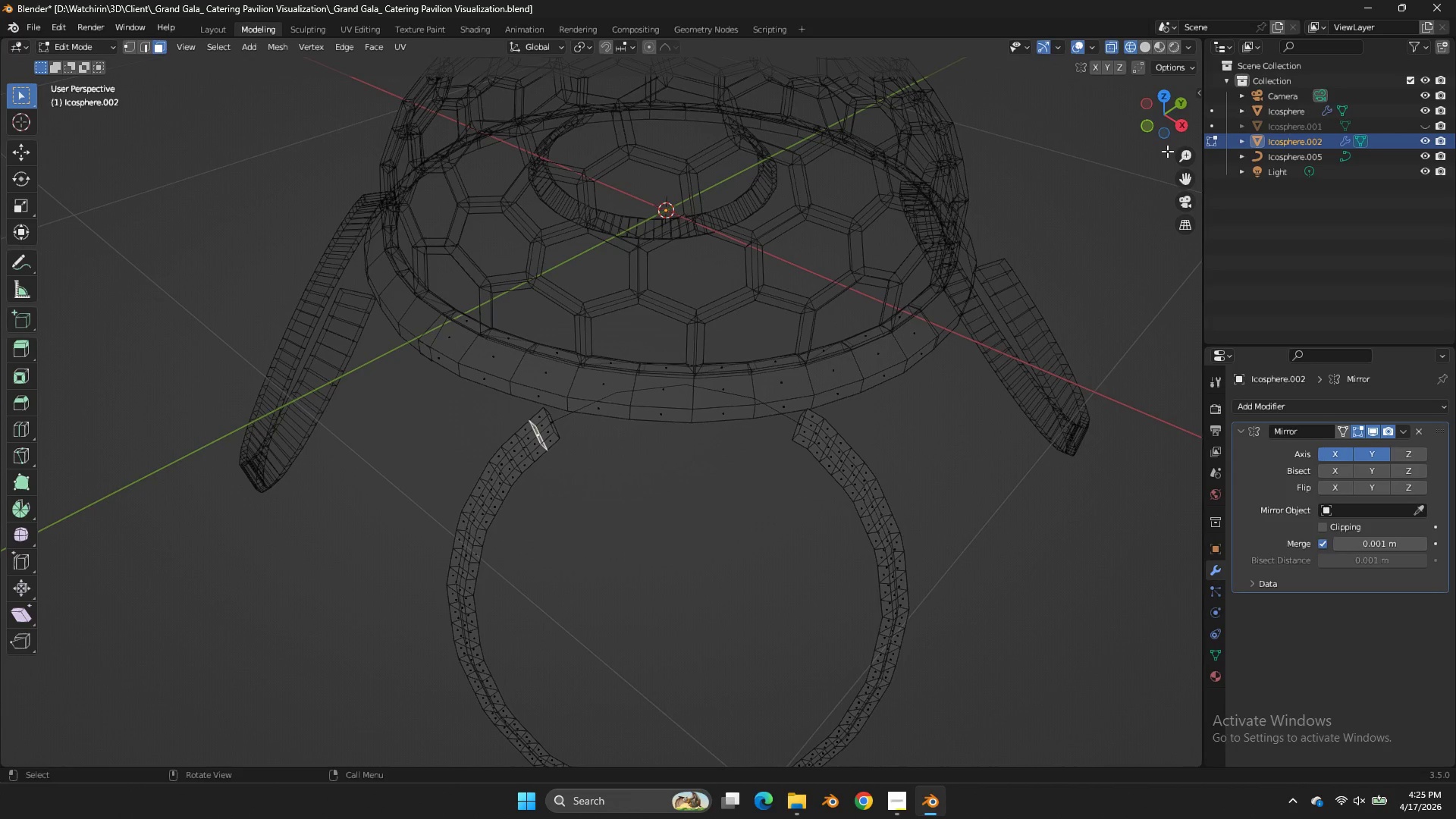 
left_click_drag(start_coordinate=[1157, 126], to_coordinate=[1103, 86])
 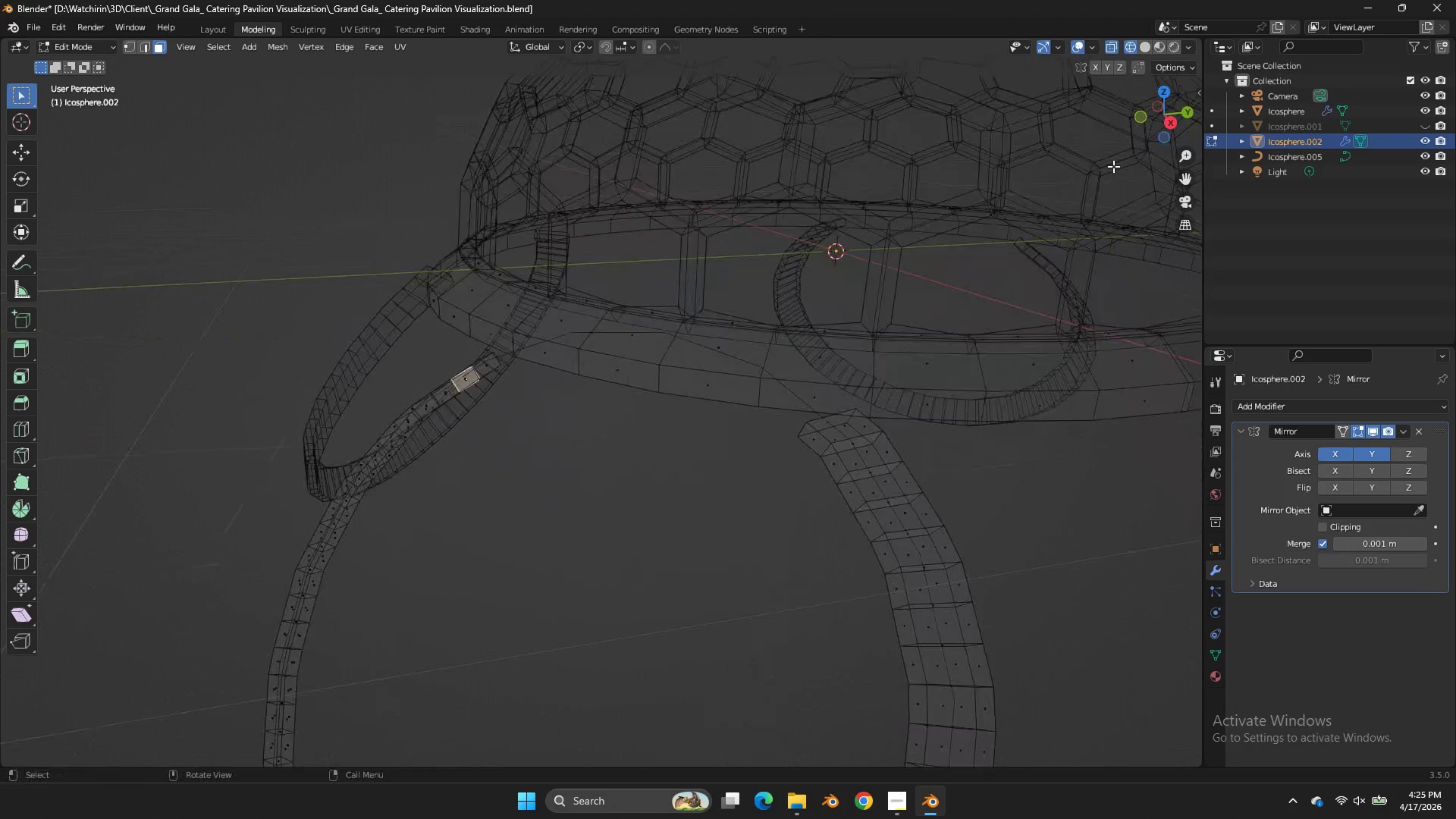 
key(Z)
 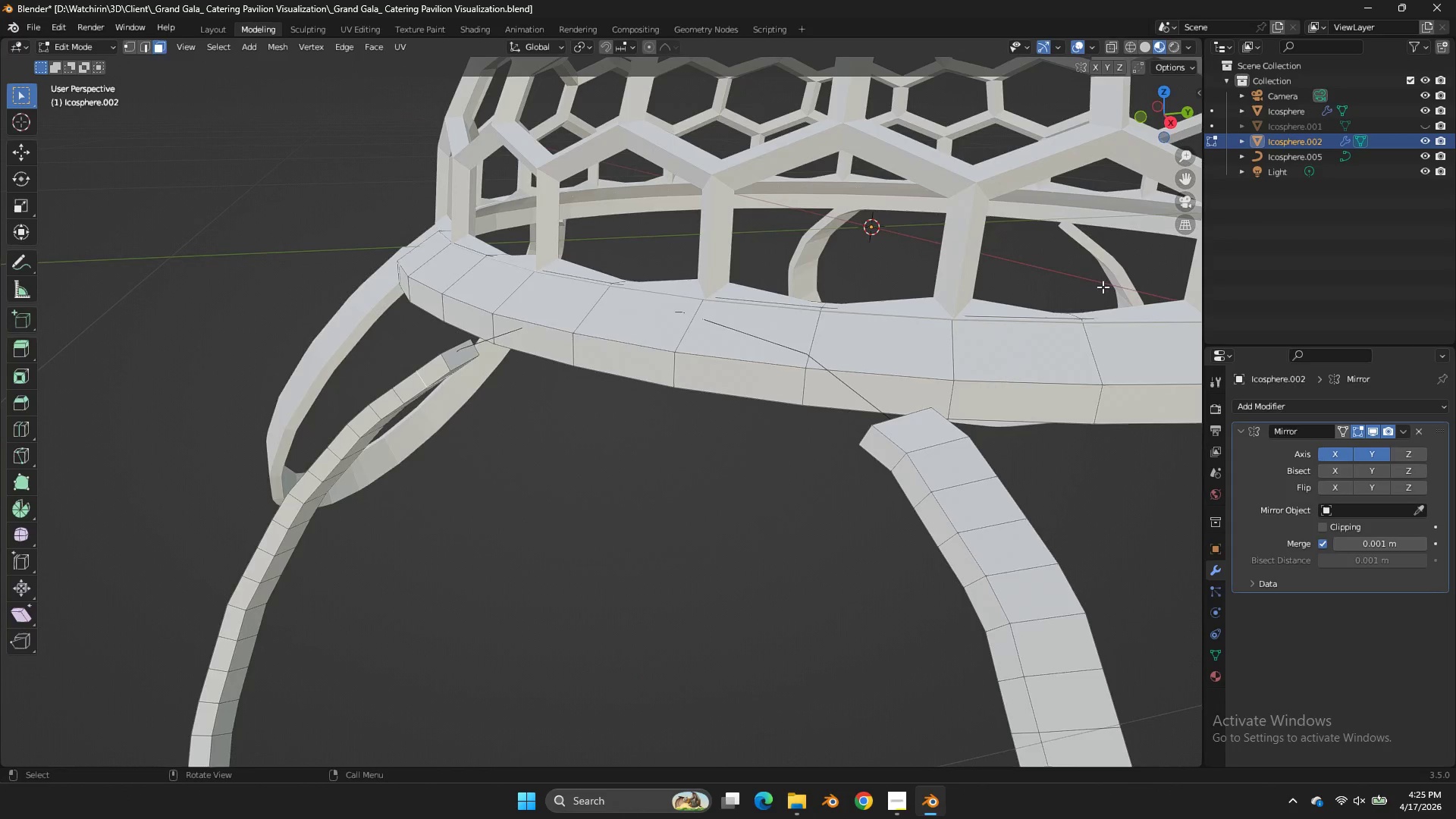 
scroll: coordinate [1113, 166], scroll_direction: up, amount: 3.0
 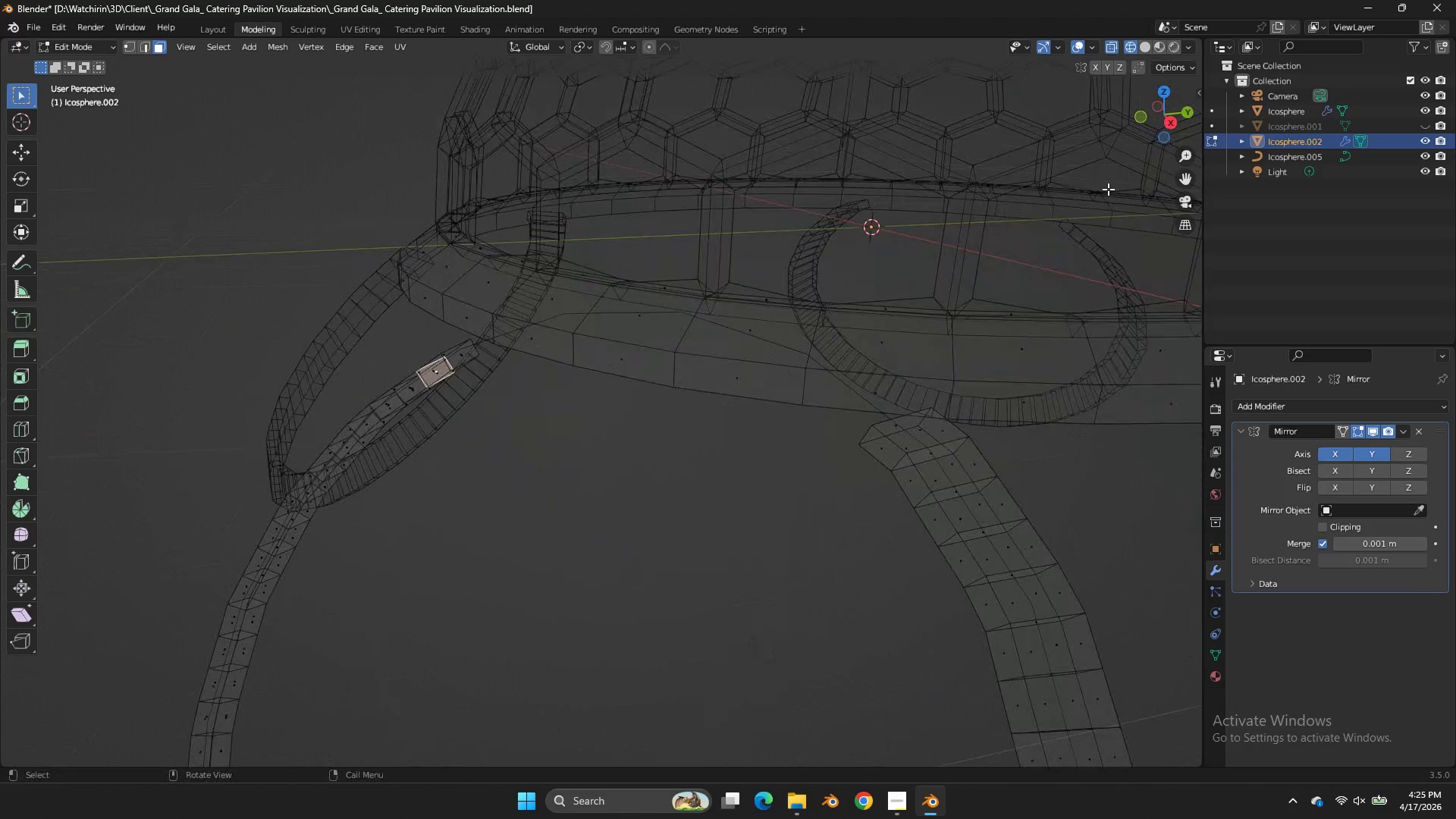 
key(Tab)
 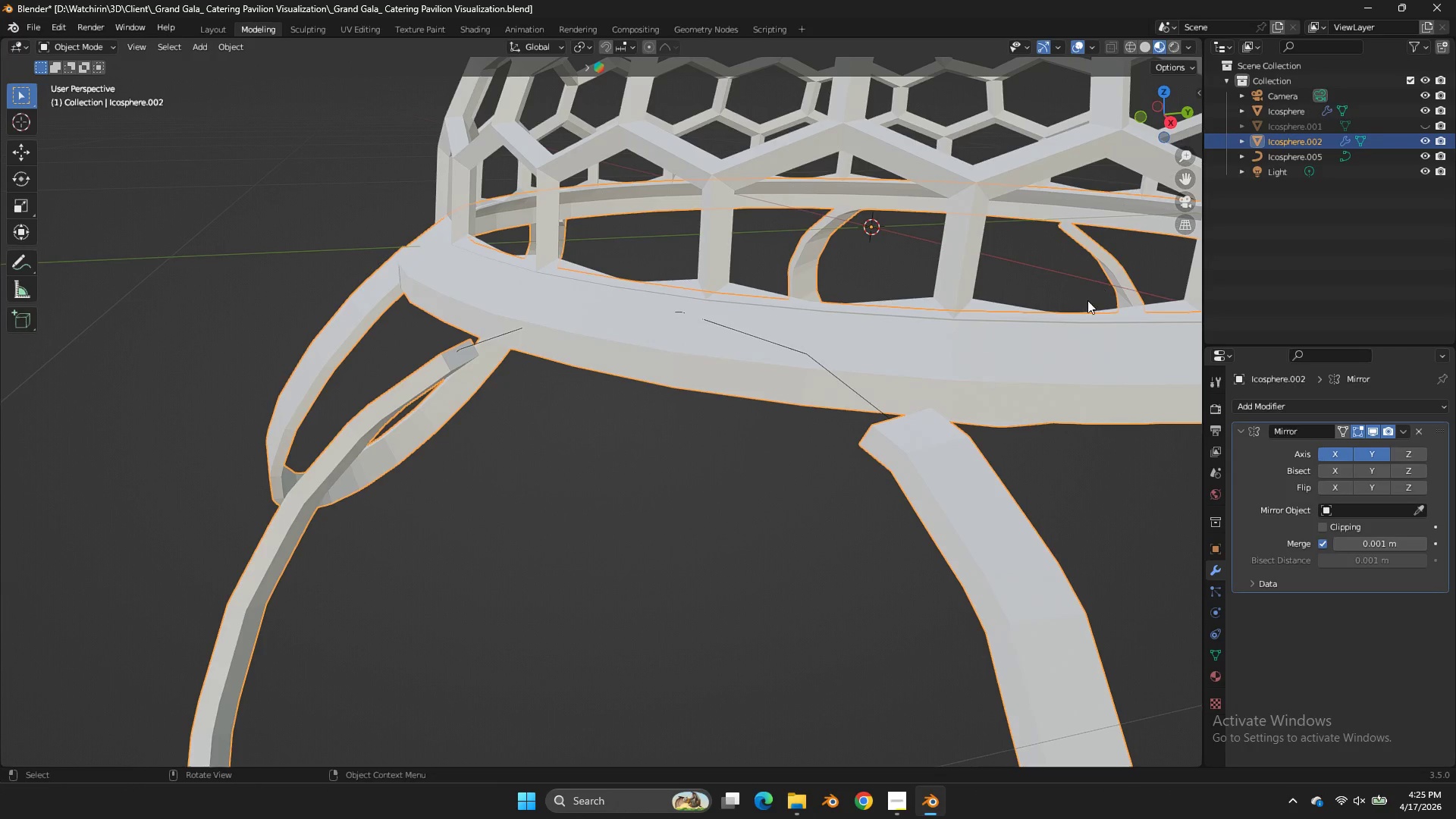 
key(Z)
 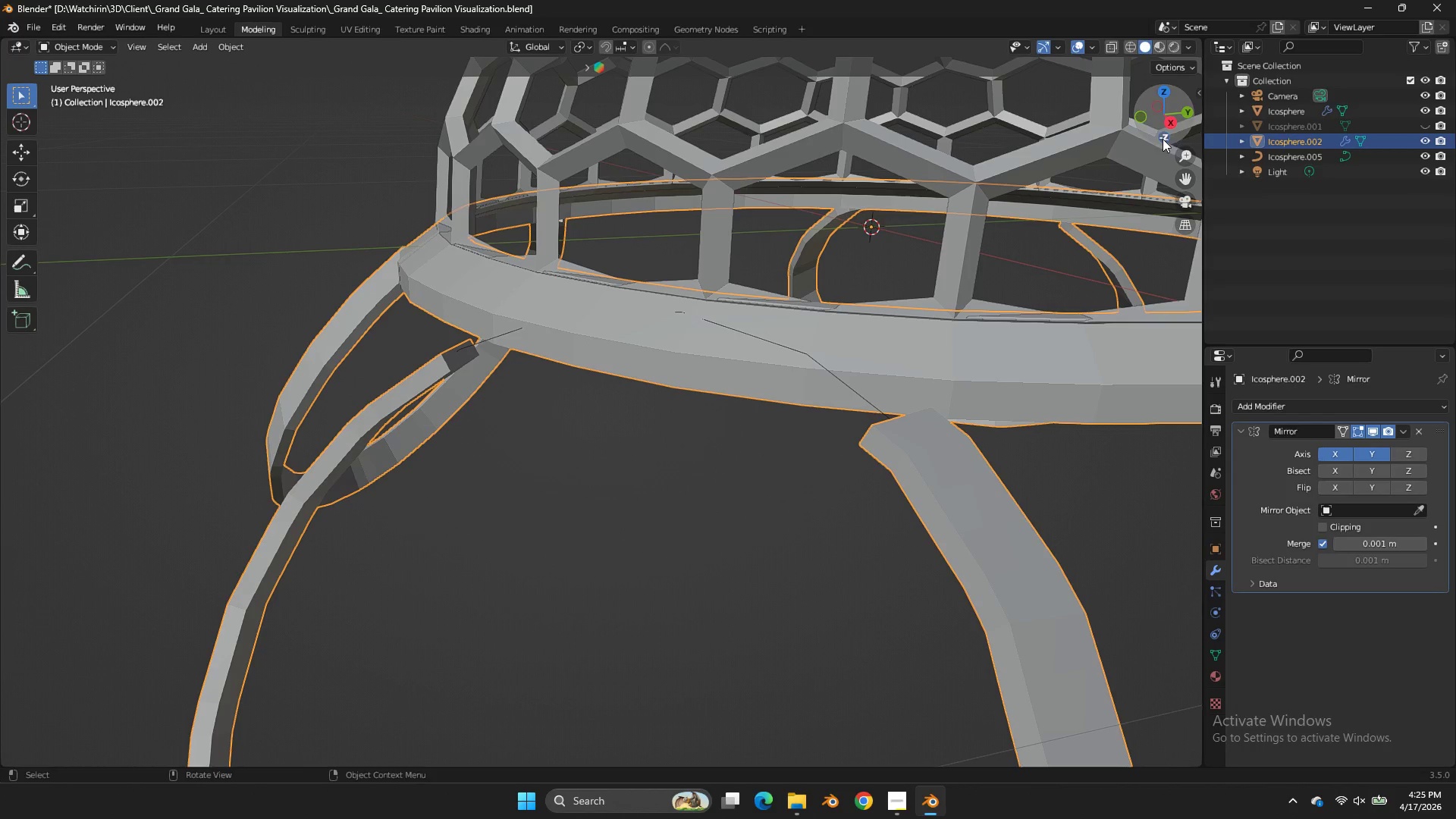 
scroll: coordinate [809, 266], scroll_direction: up, amount: 2.0
 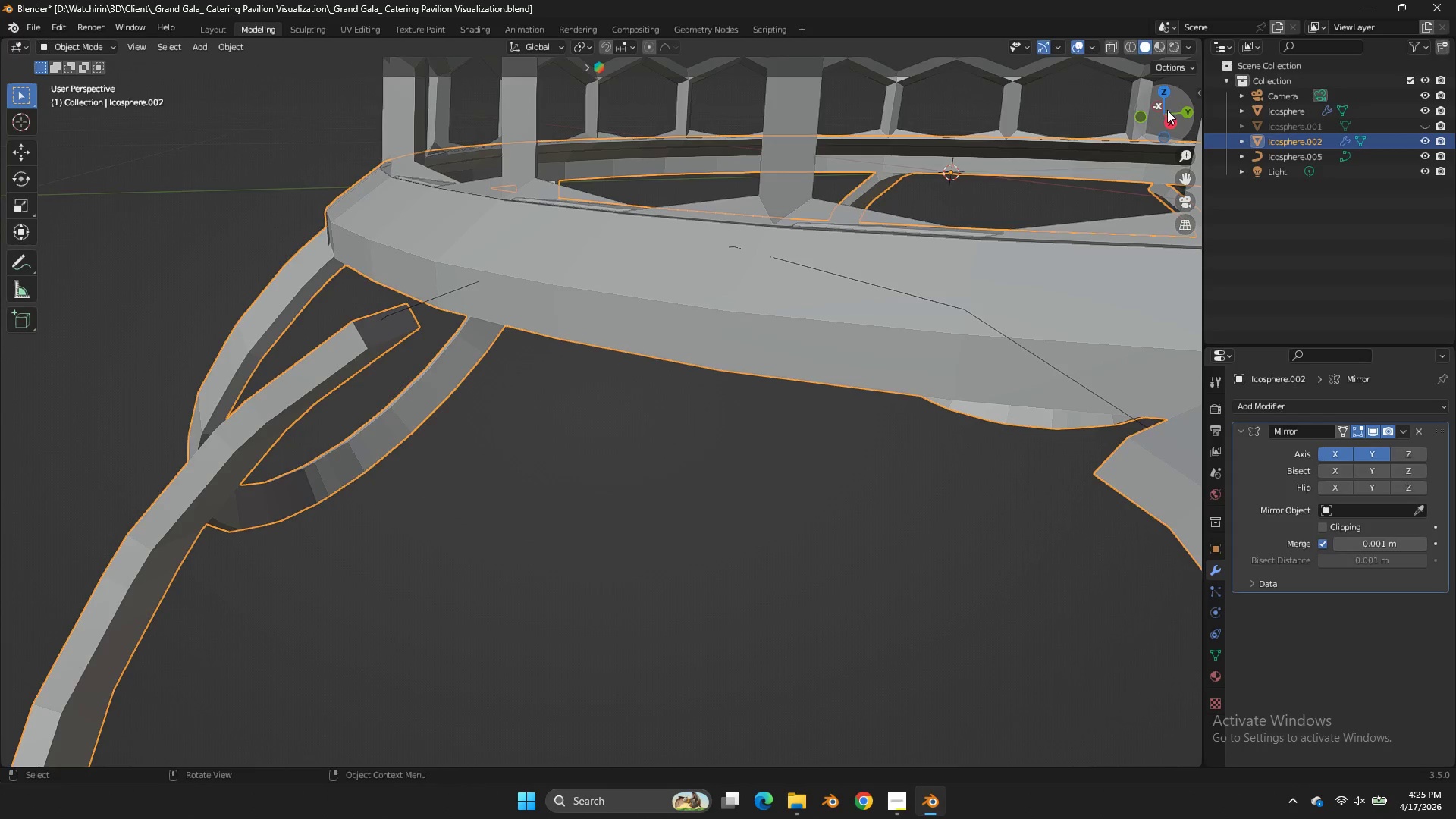 
left_click_drag(start_coordinate=[1170, 108], to_coordinate=[71, 80])
 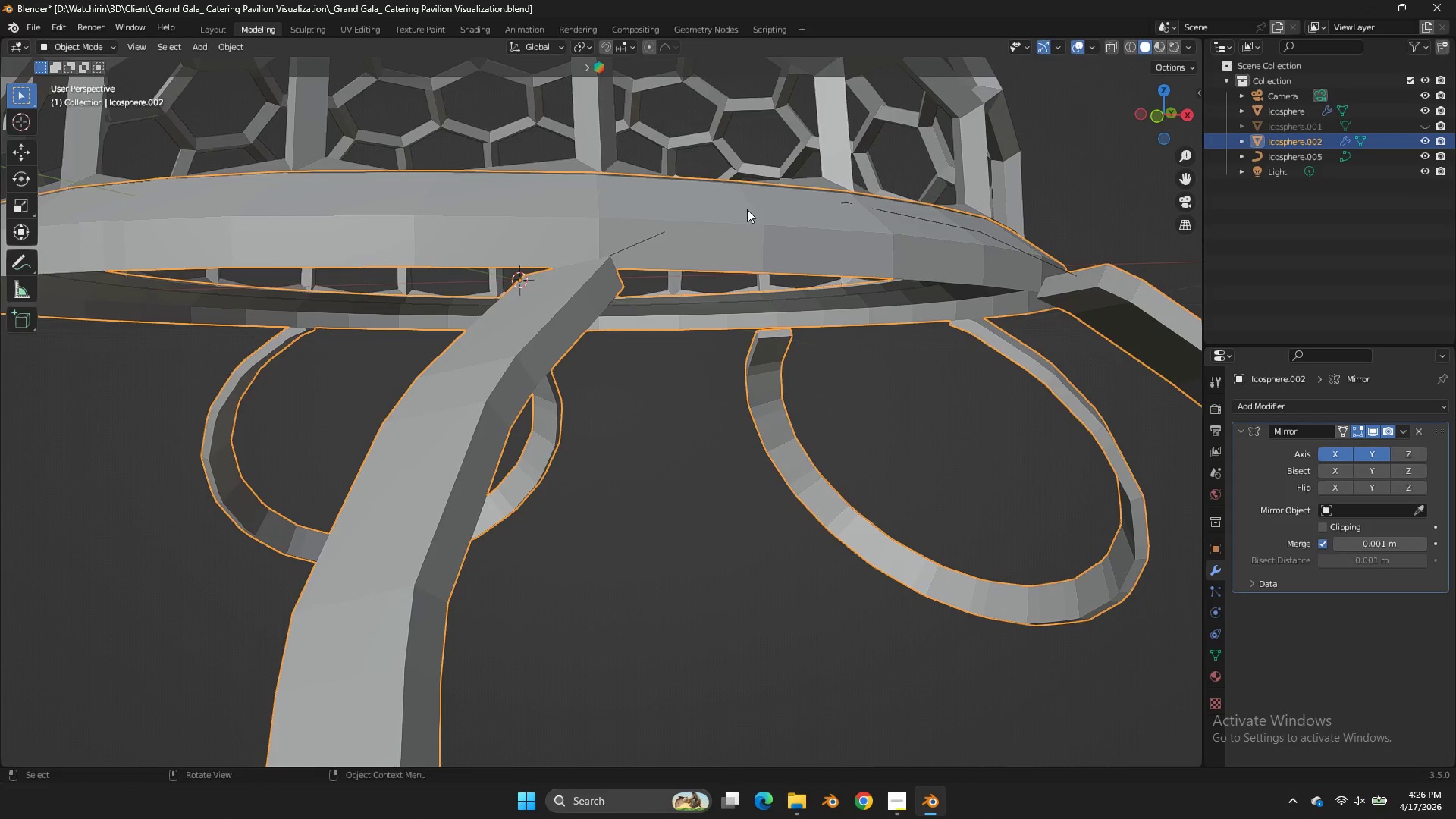 
key(Z)
 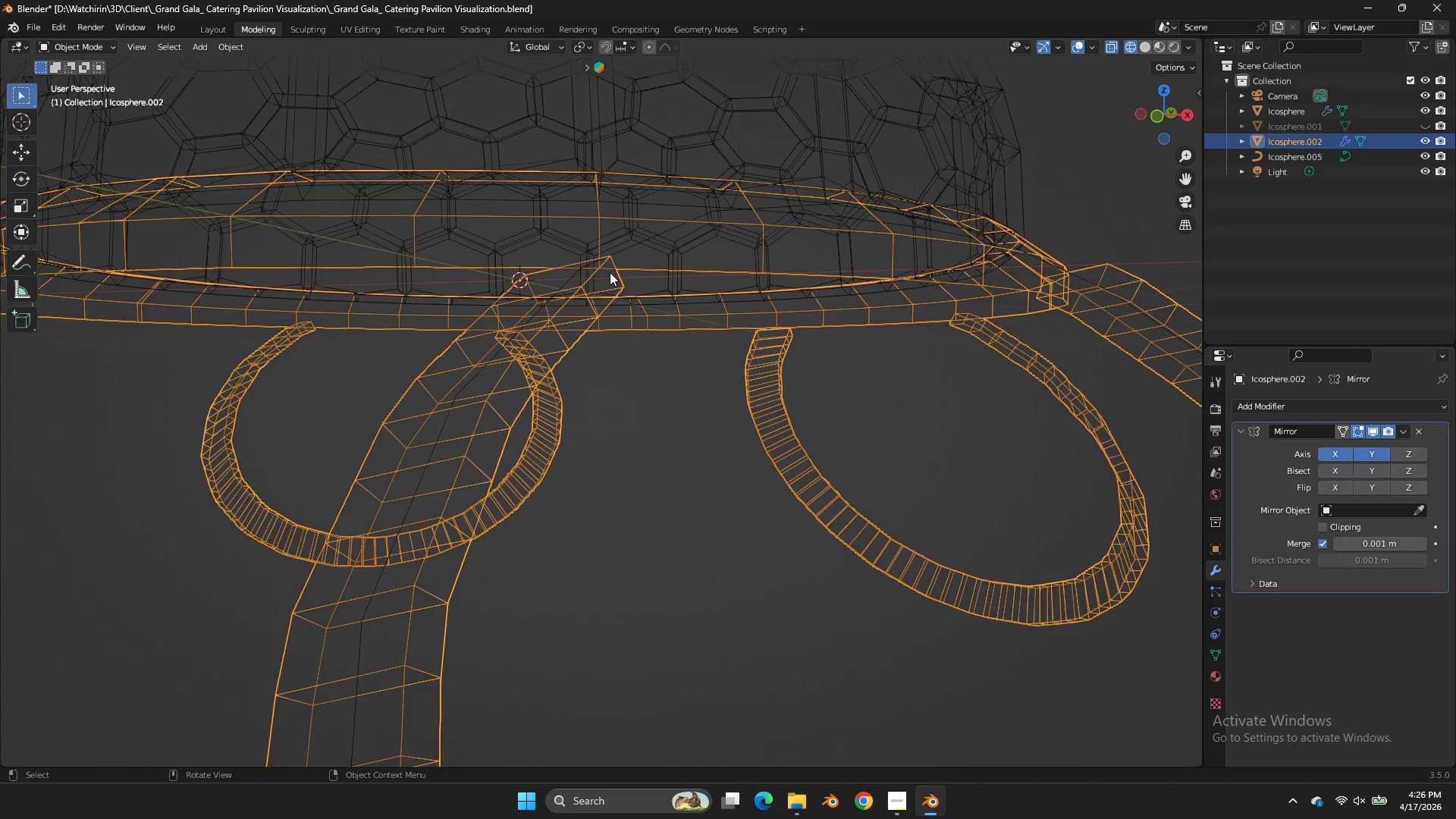 
scroll: coordinate [610, 272], scroll_direction: up, amount: 1.0
 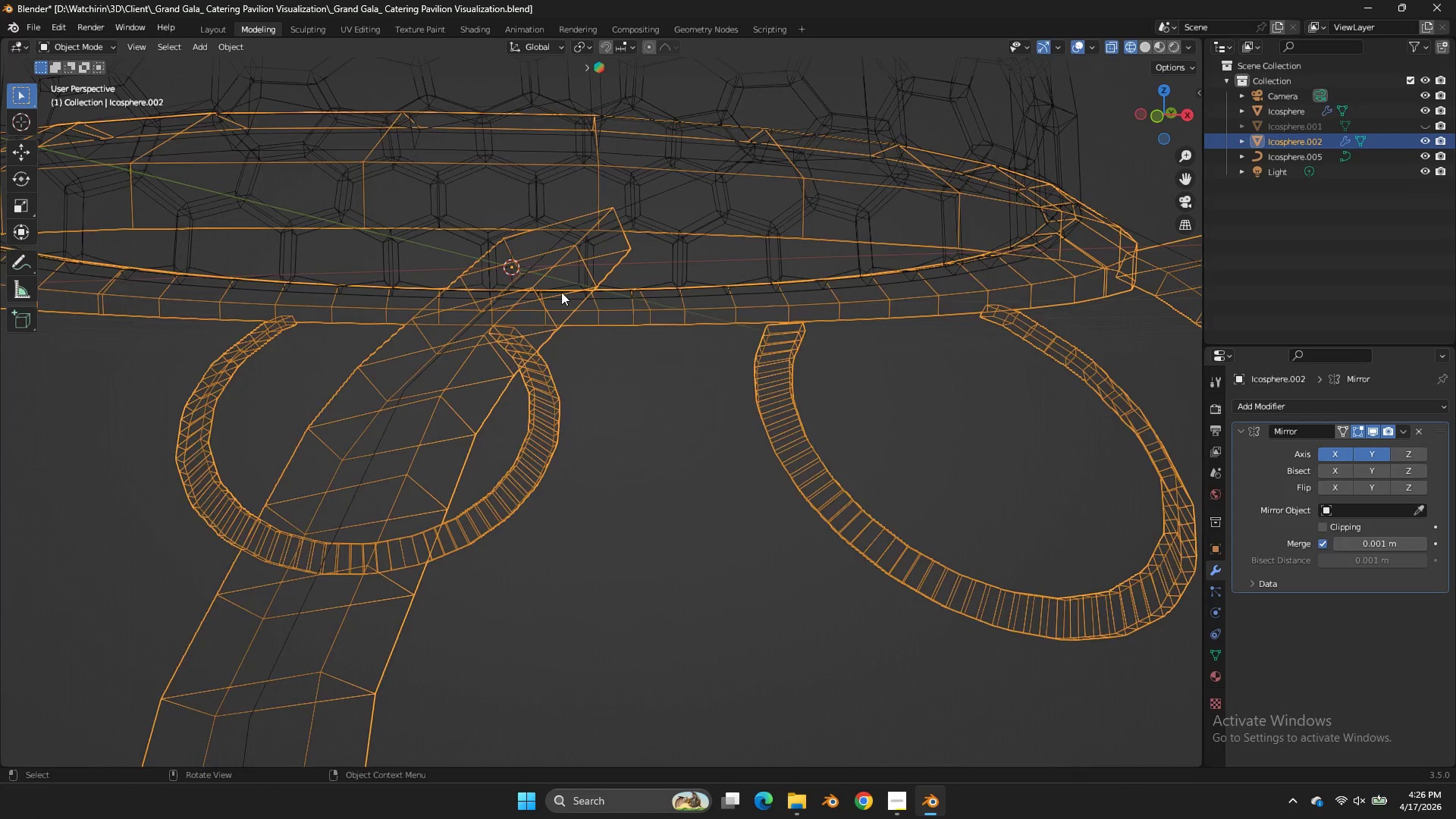 
key(Tab)
 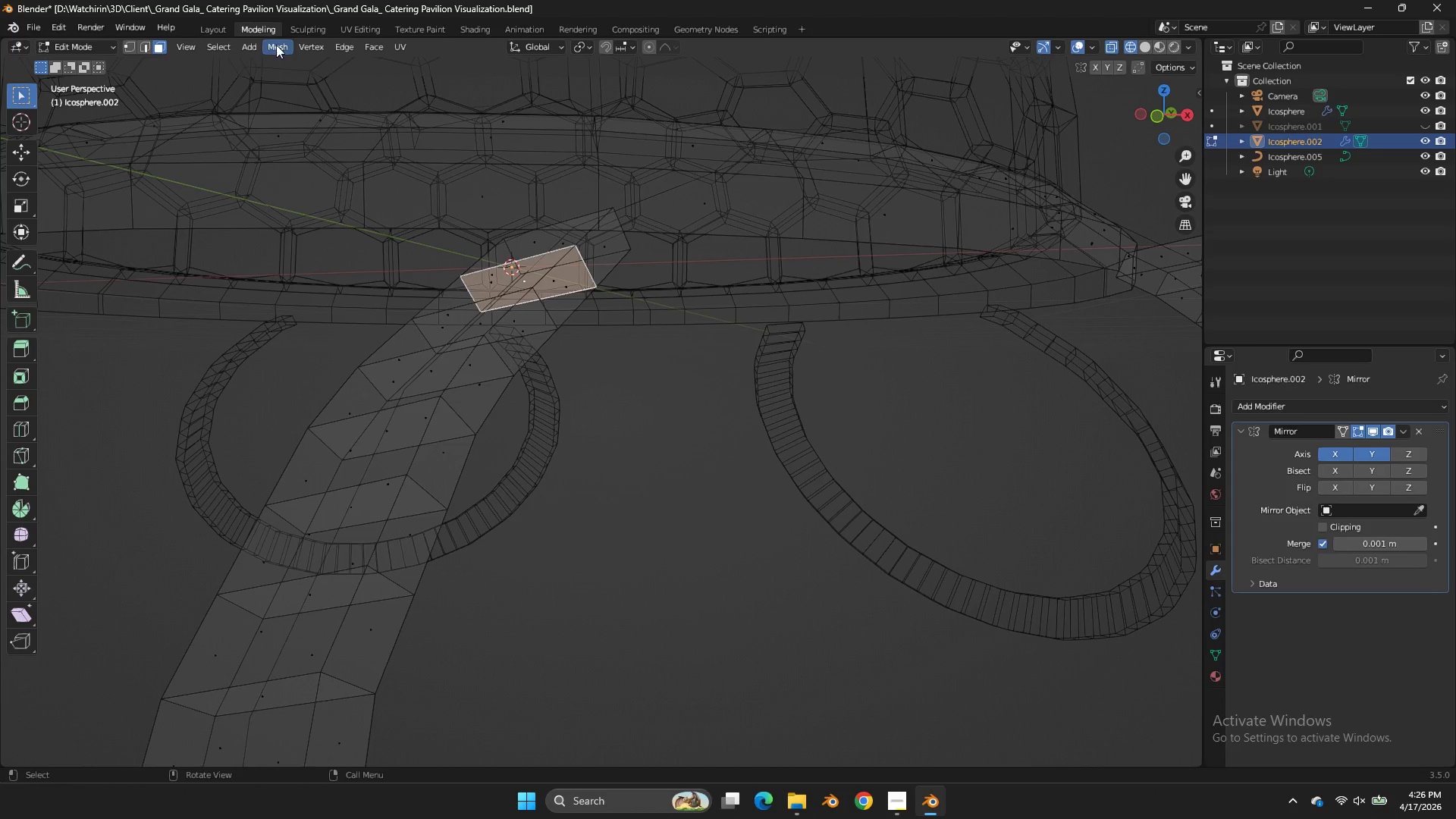 
left_click([218, 42])
 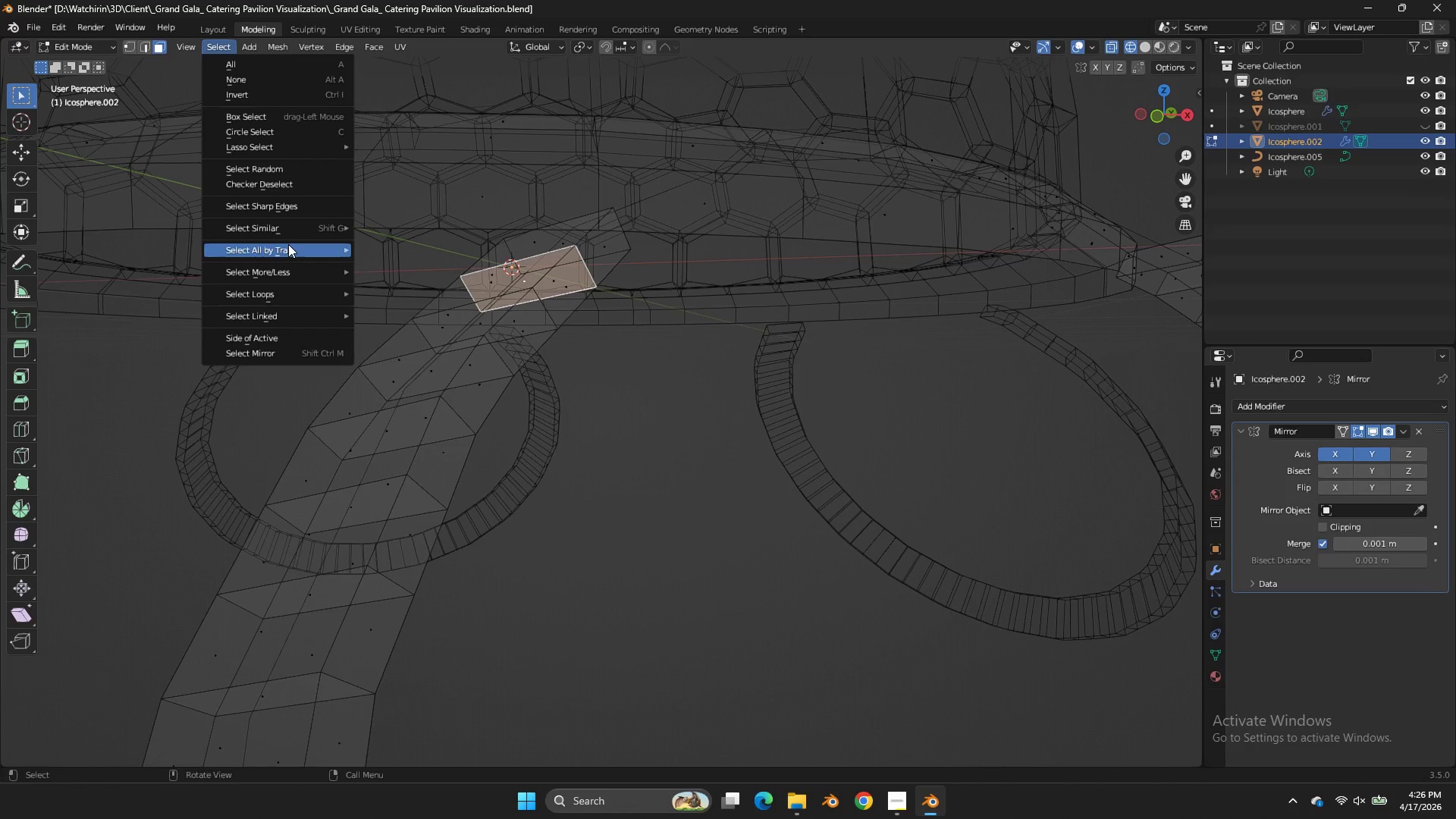 
left_click([298, 224])
 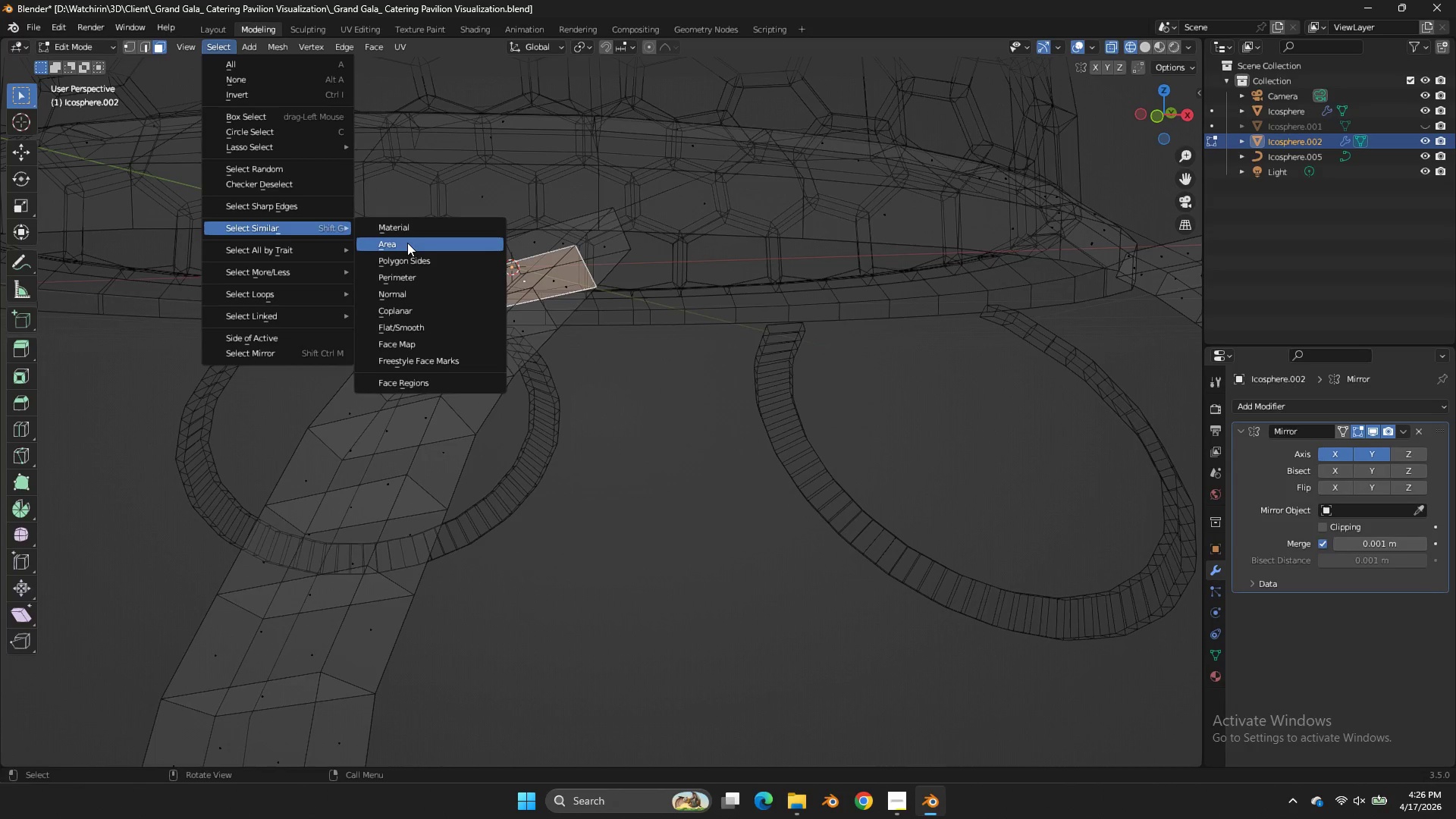 
left_click([407, 243])
 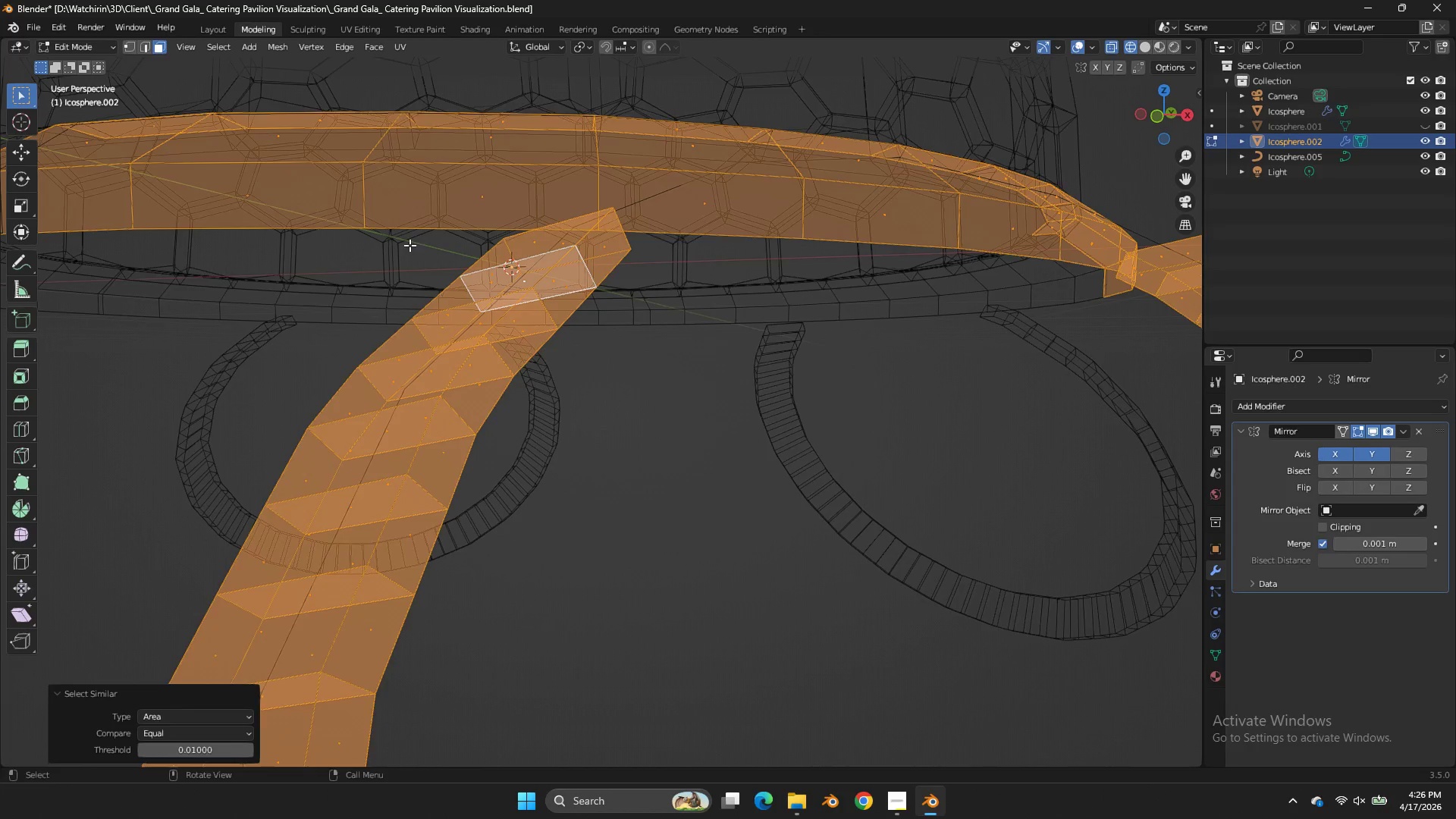 
scroll: coordinate [413, 247], scroll_direction: down, amount: 3.0
 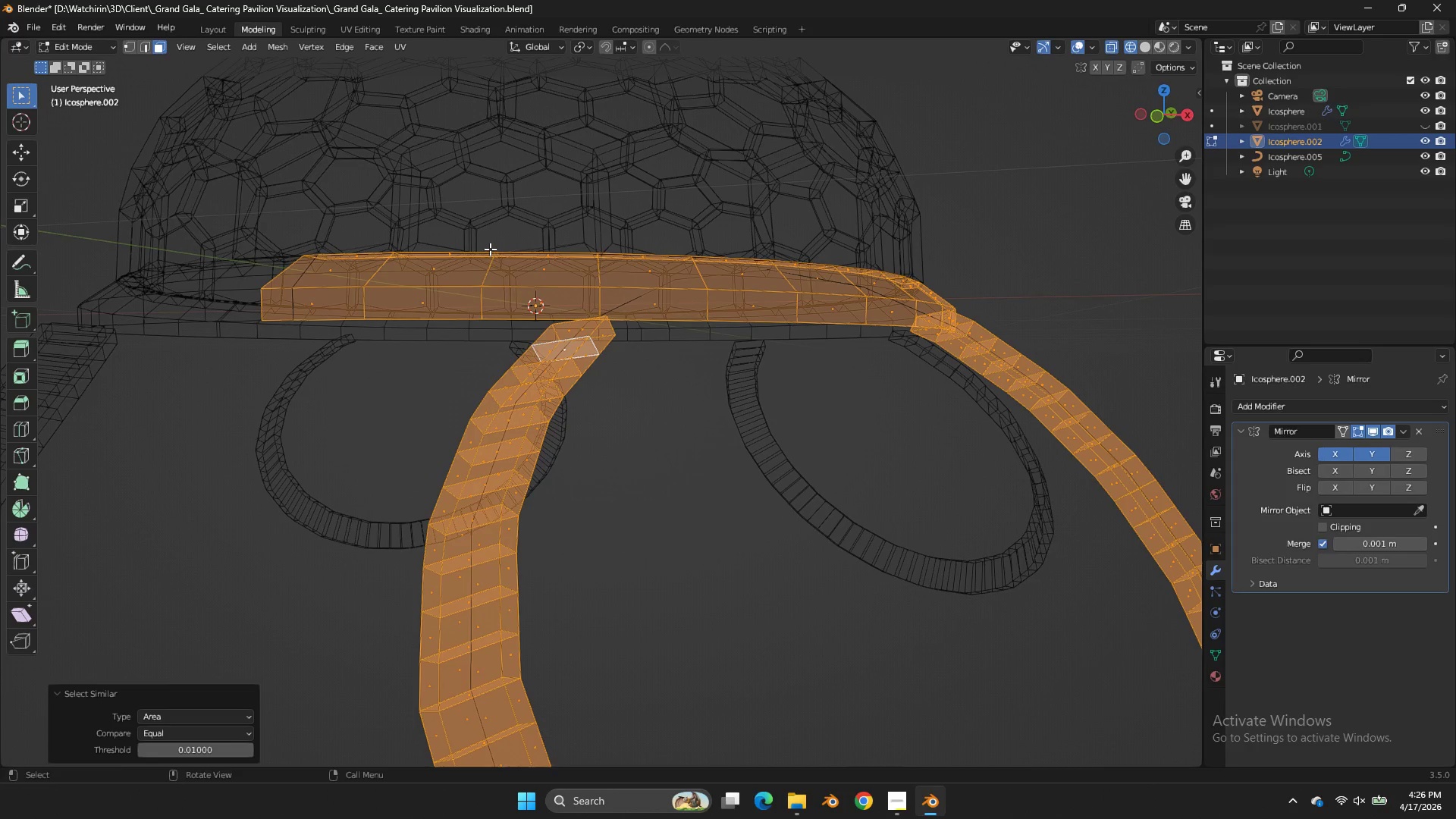 
key(Control+ControlLeft)
 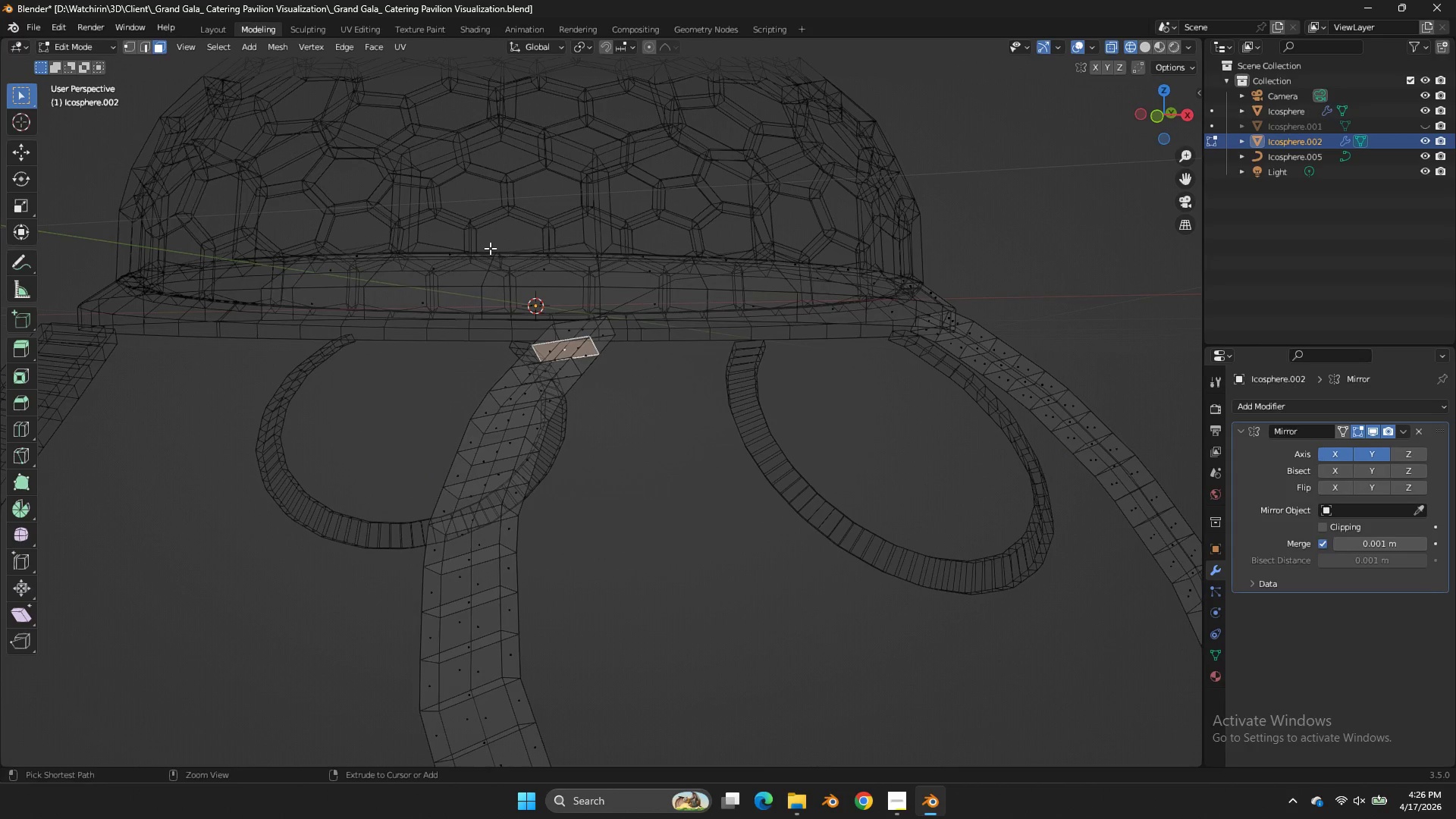 
key(Control+Z)
 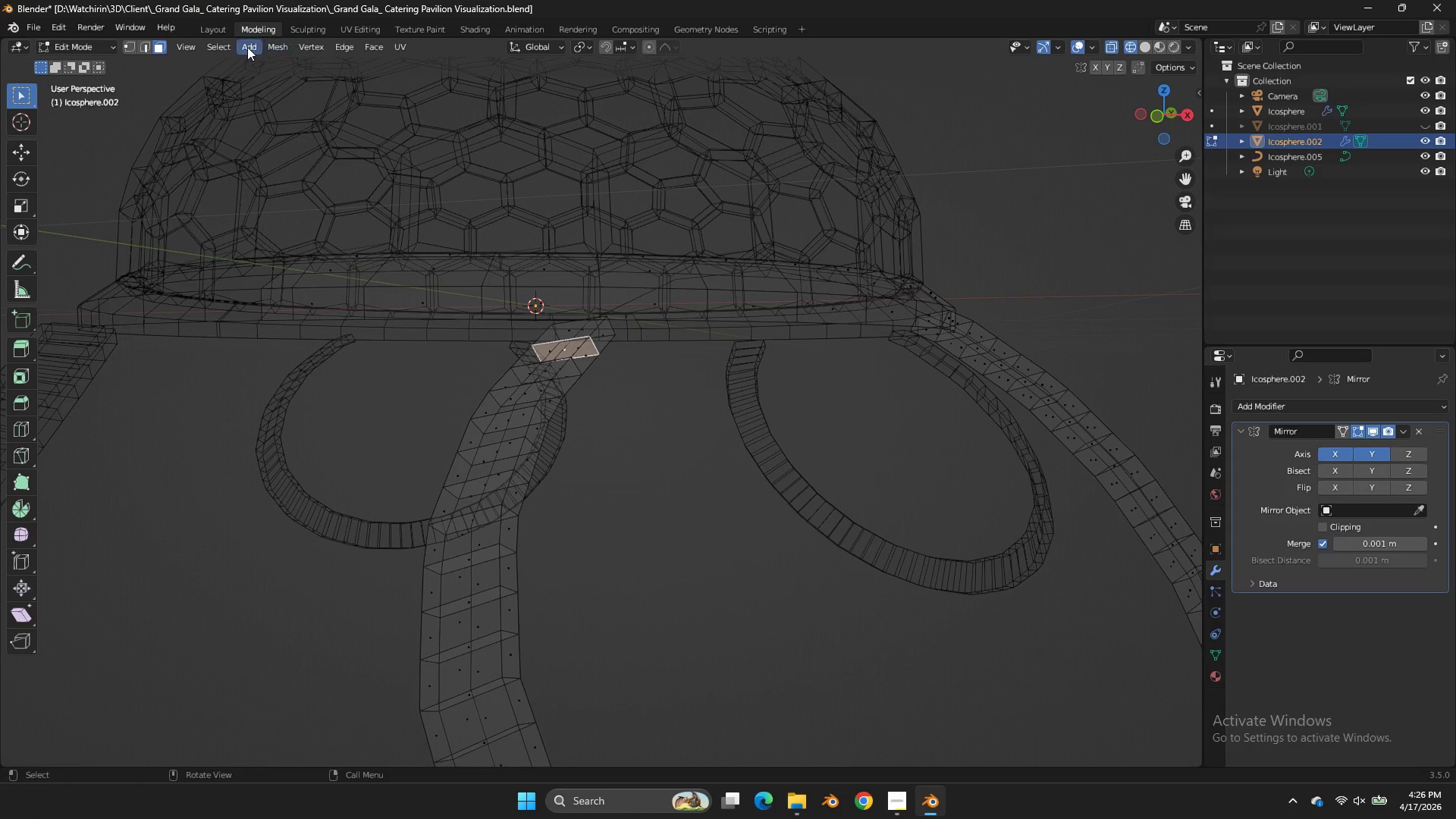 
left_click([224, 51])
 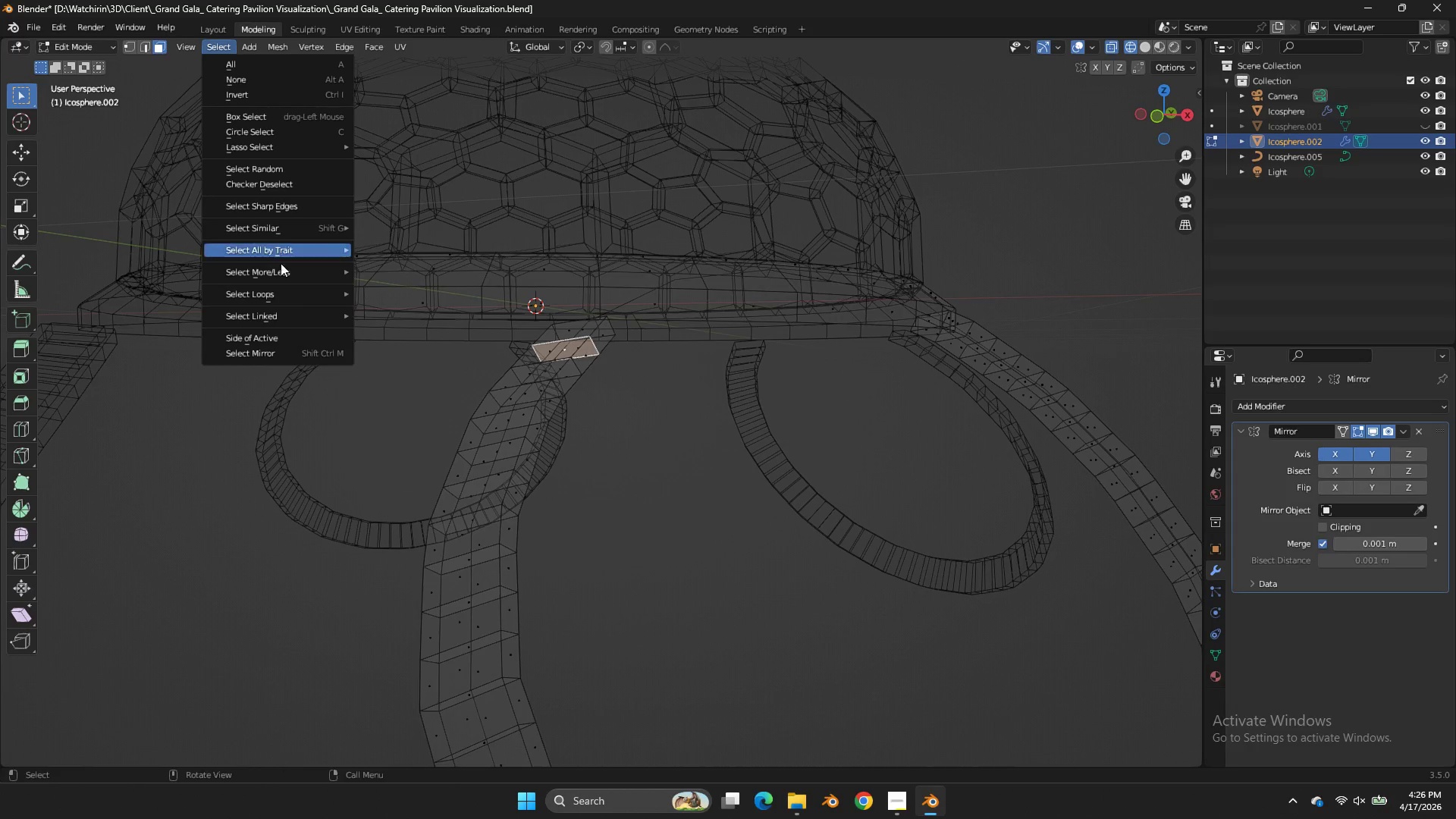 
mouse_move([306, 292])
 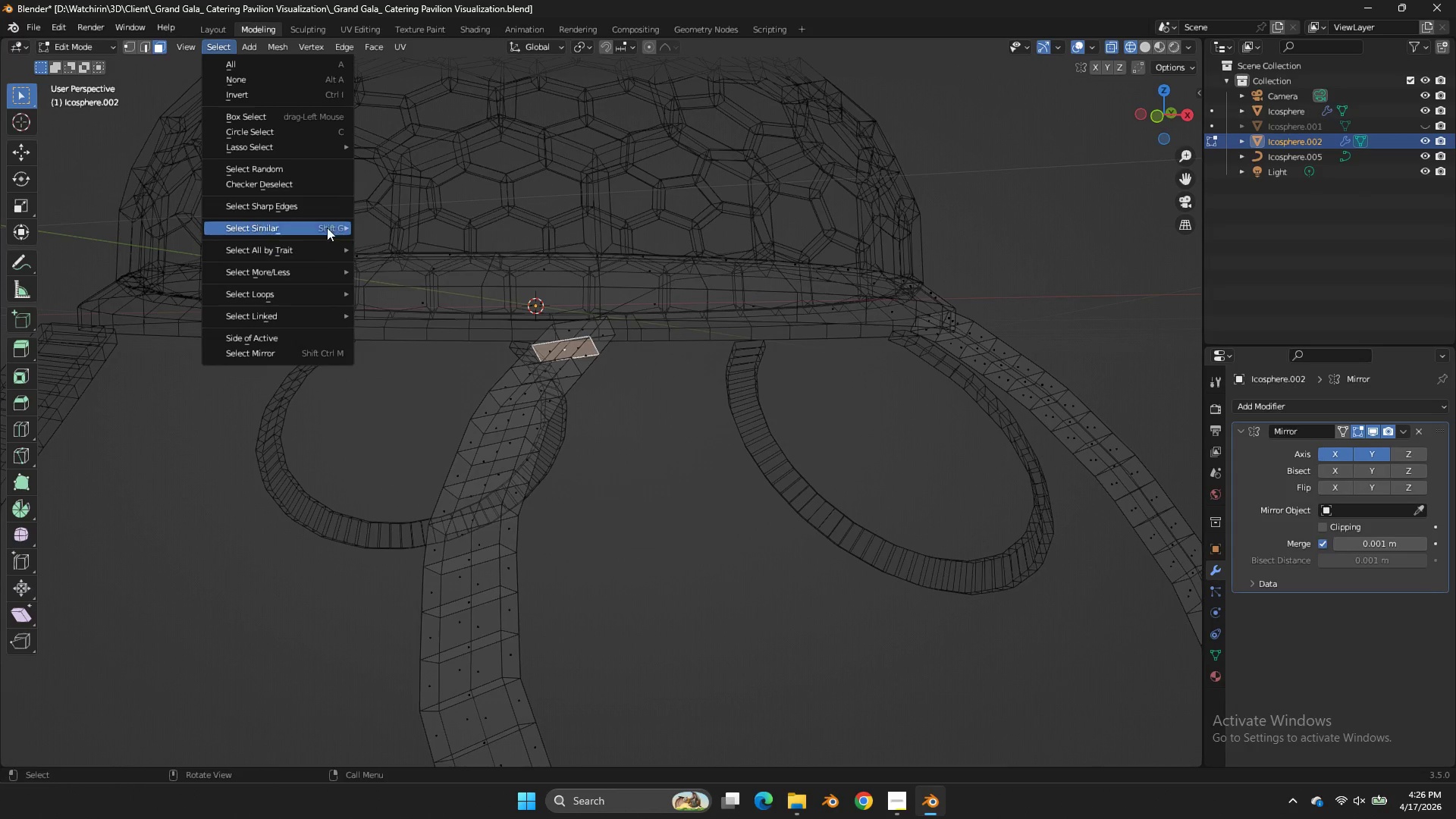 
left_click([328, 226])
 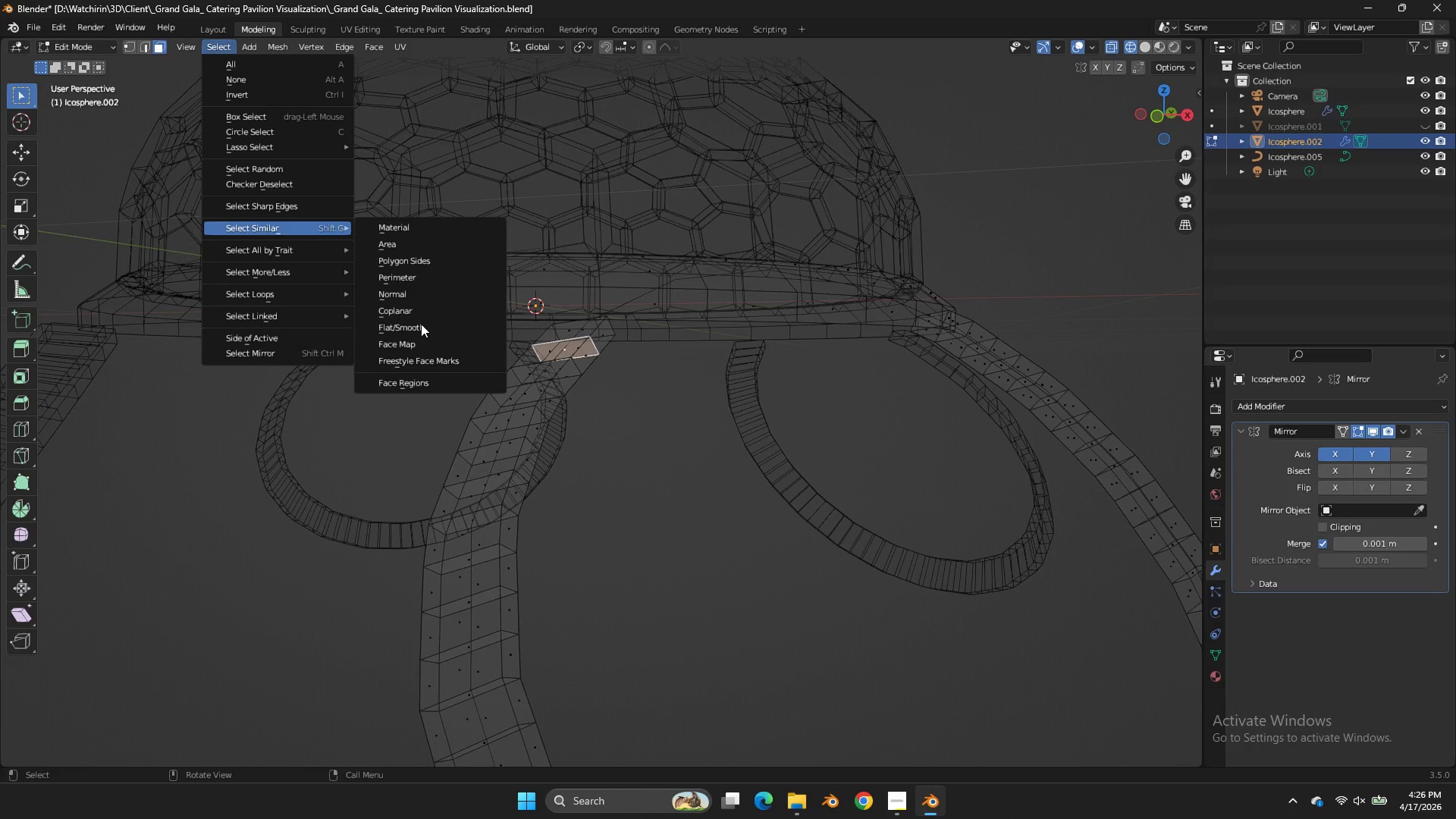 
mouse_move([431, 324])
 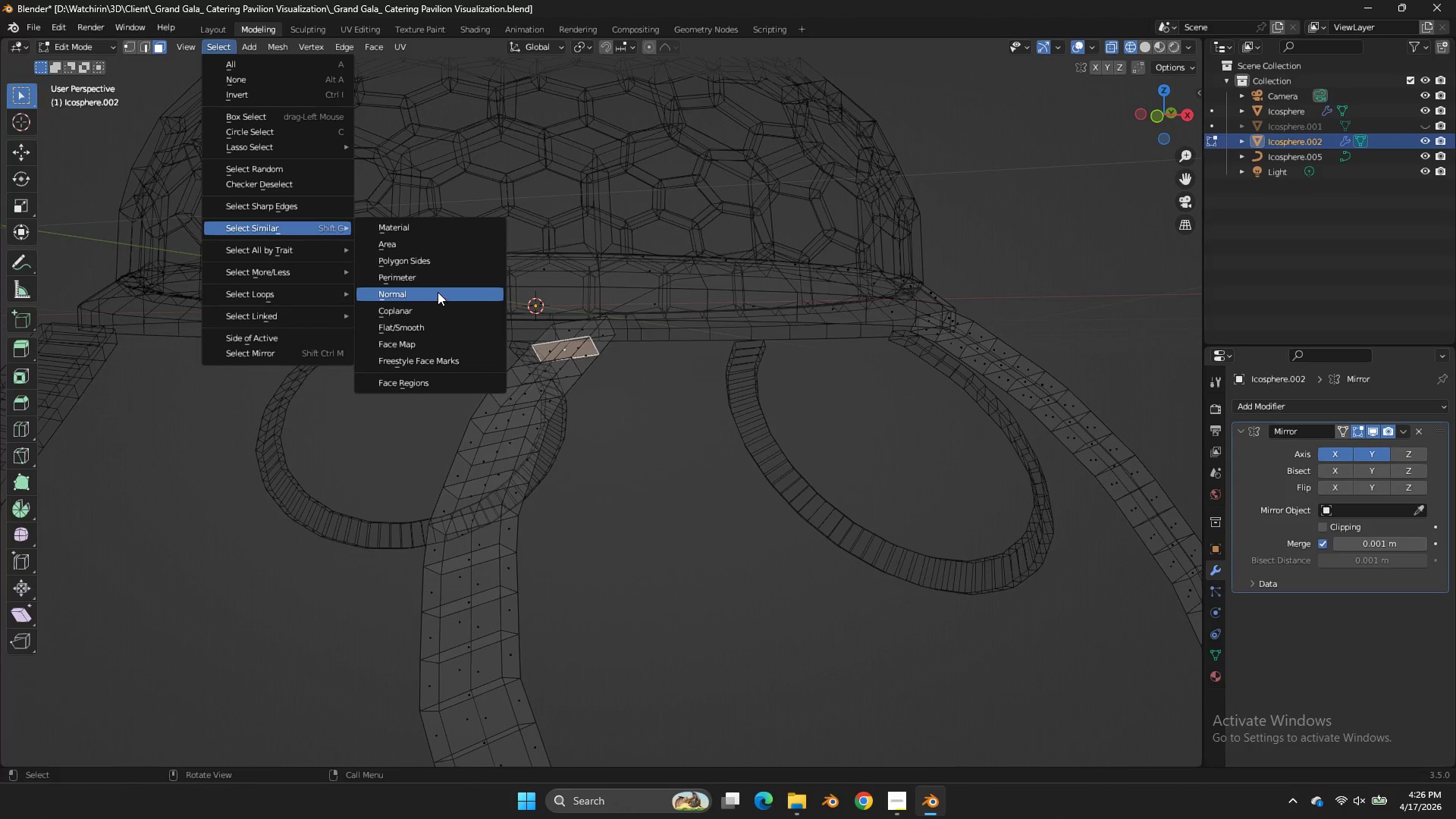 
left_click([438, 292])
 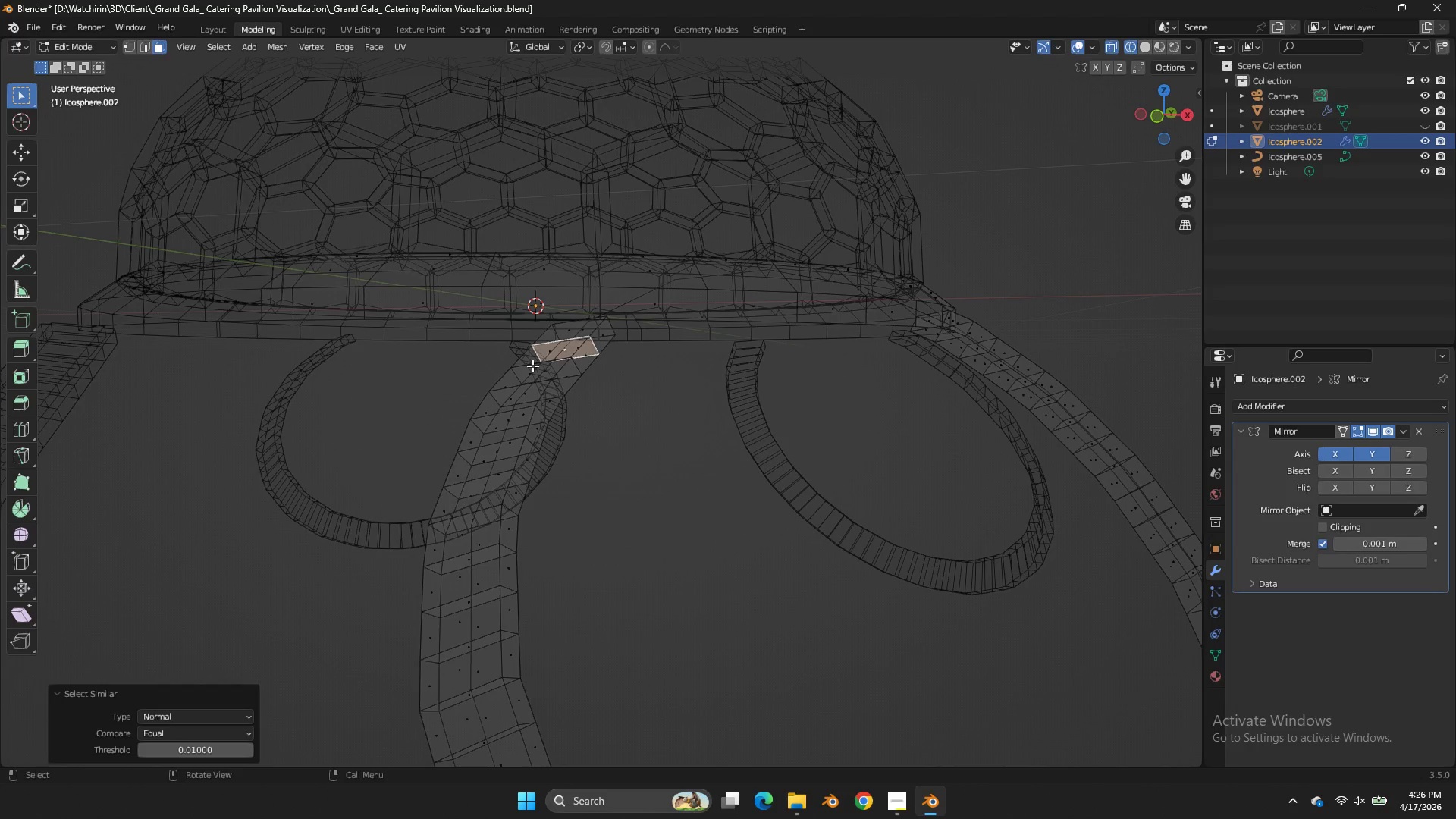 
scroll: coordinate [532, 366], scroll_direction: up, amount: 2.0
 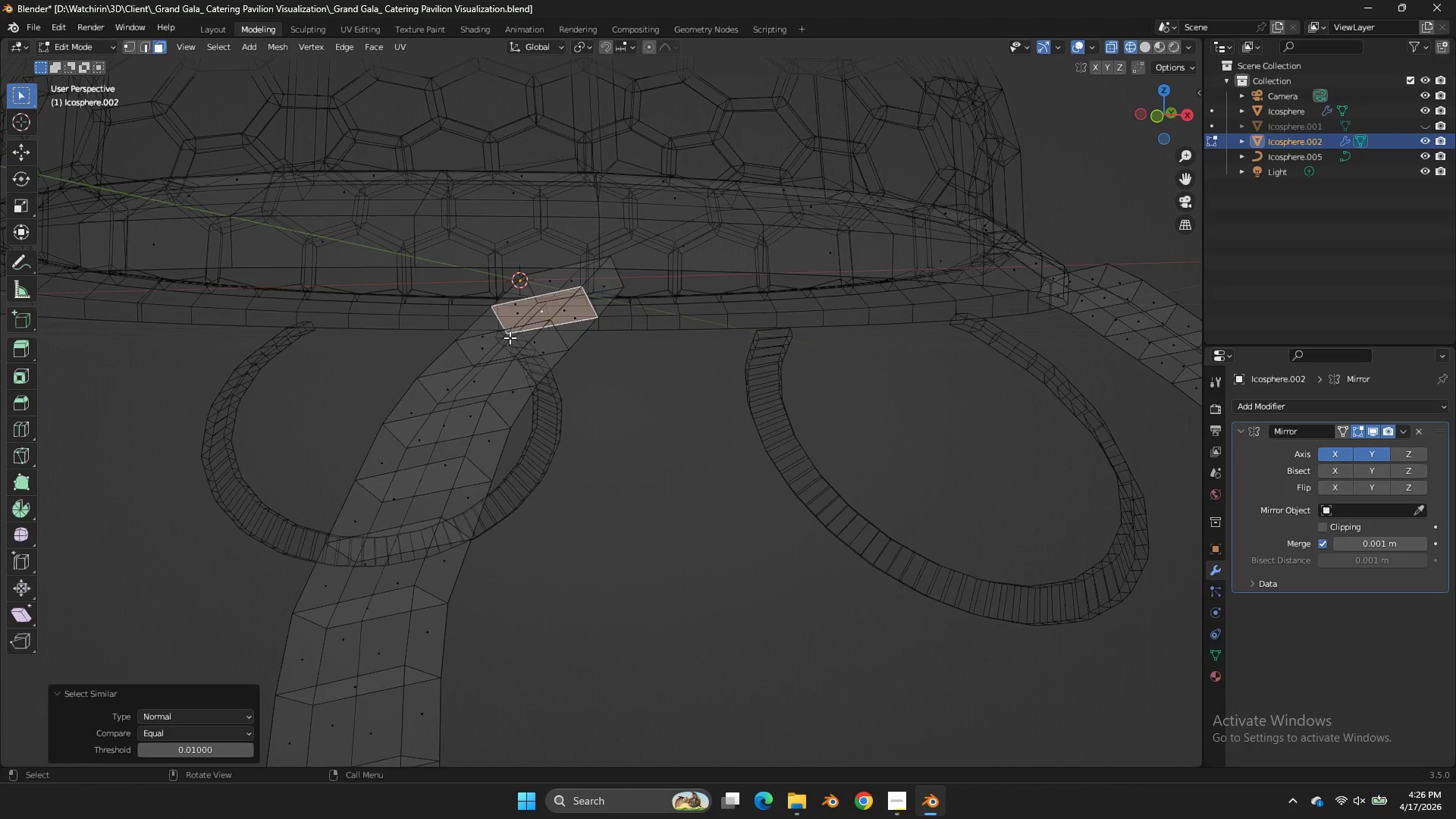 
hold_key(key=ShiftLeft, duration=1.89)
left_click([510, 339])
 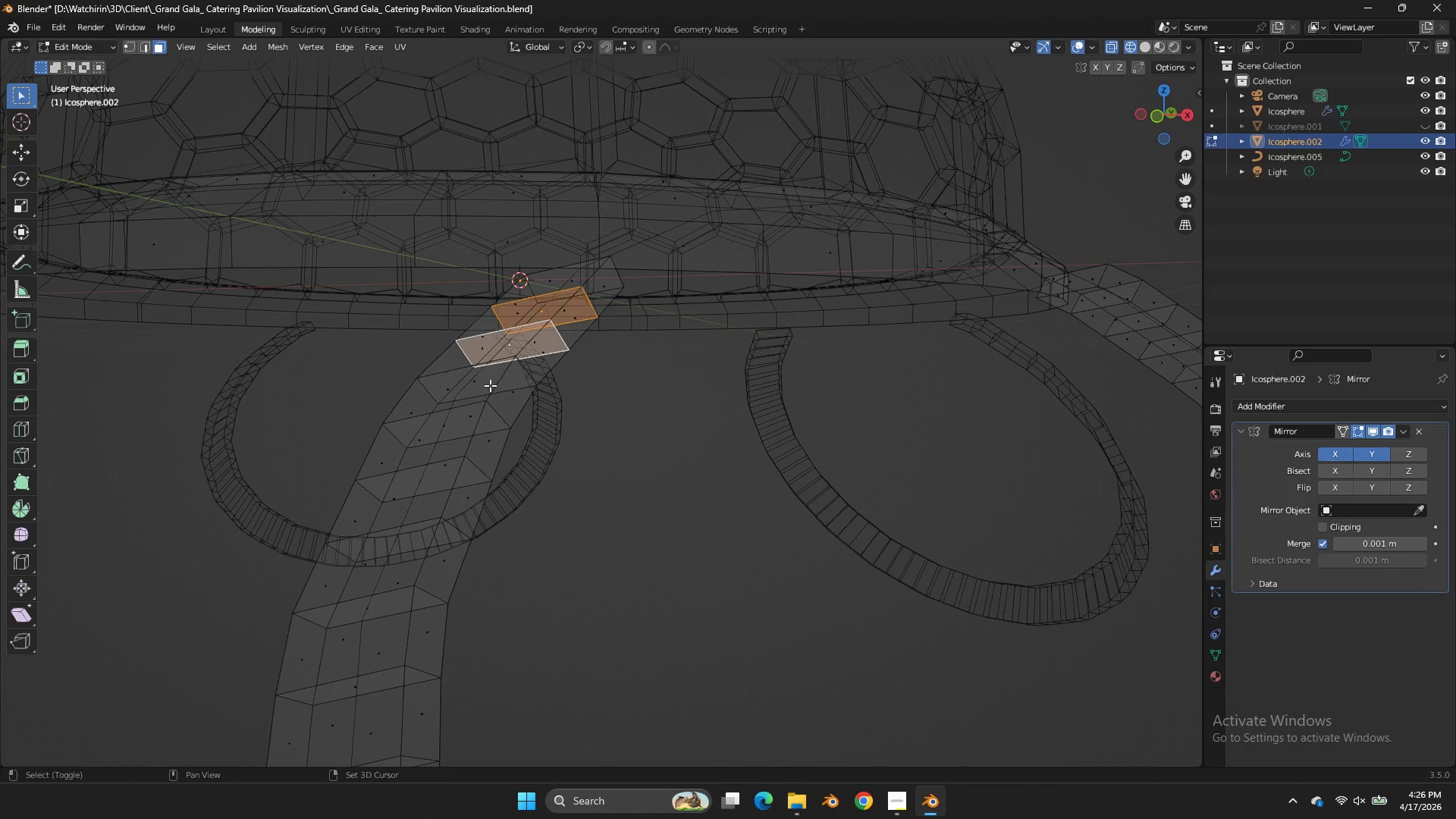 
left_click([490, 385])
 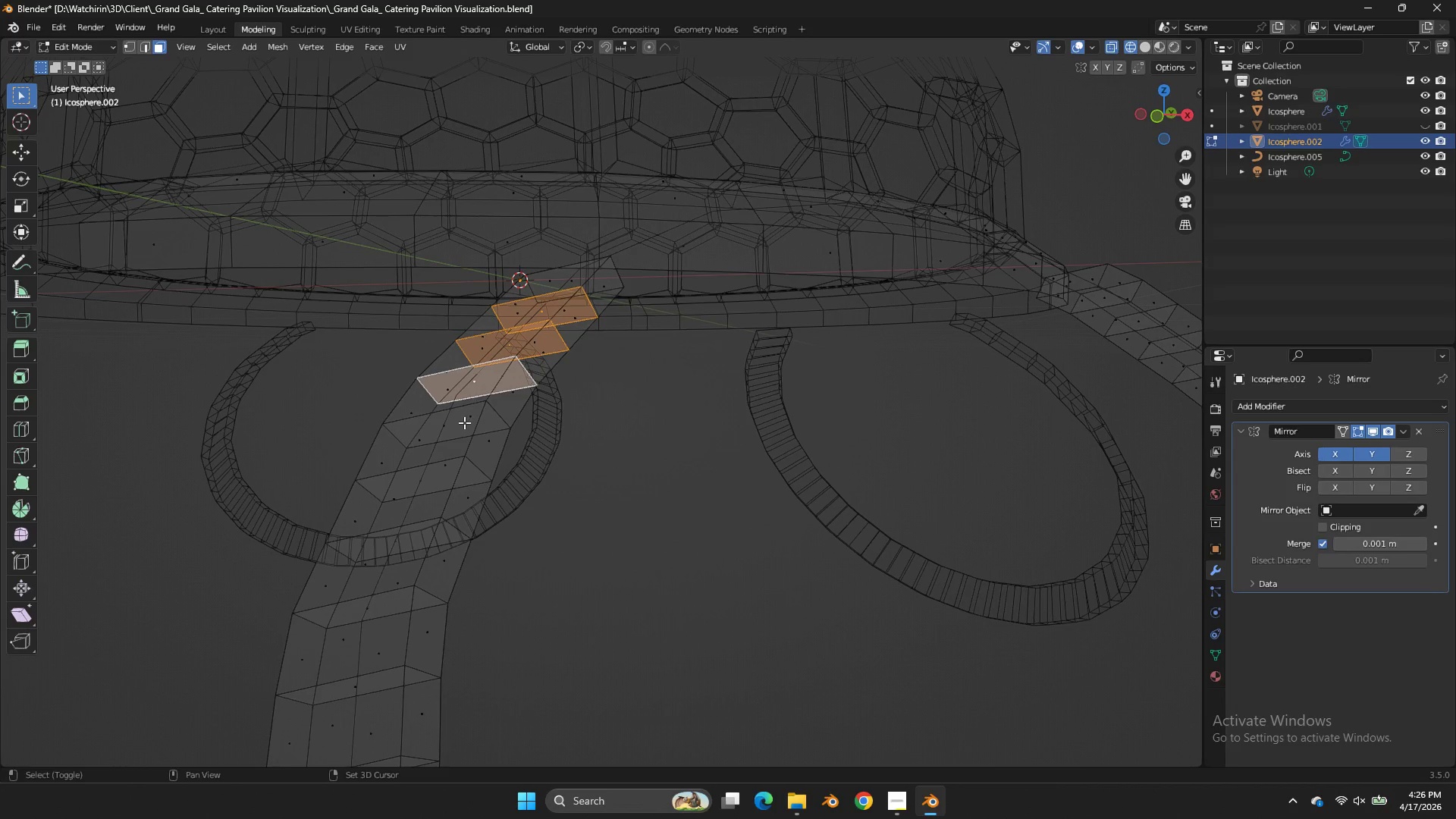 
left_click([464, 422])
 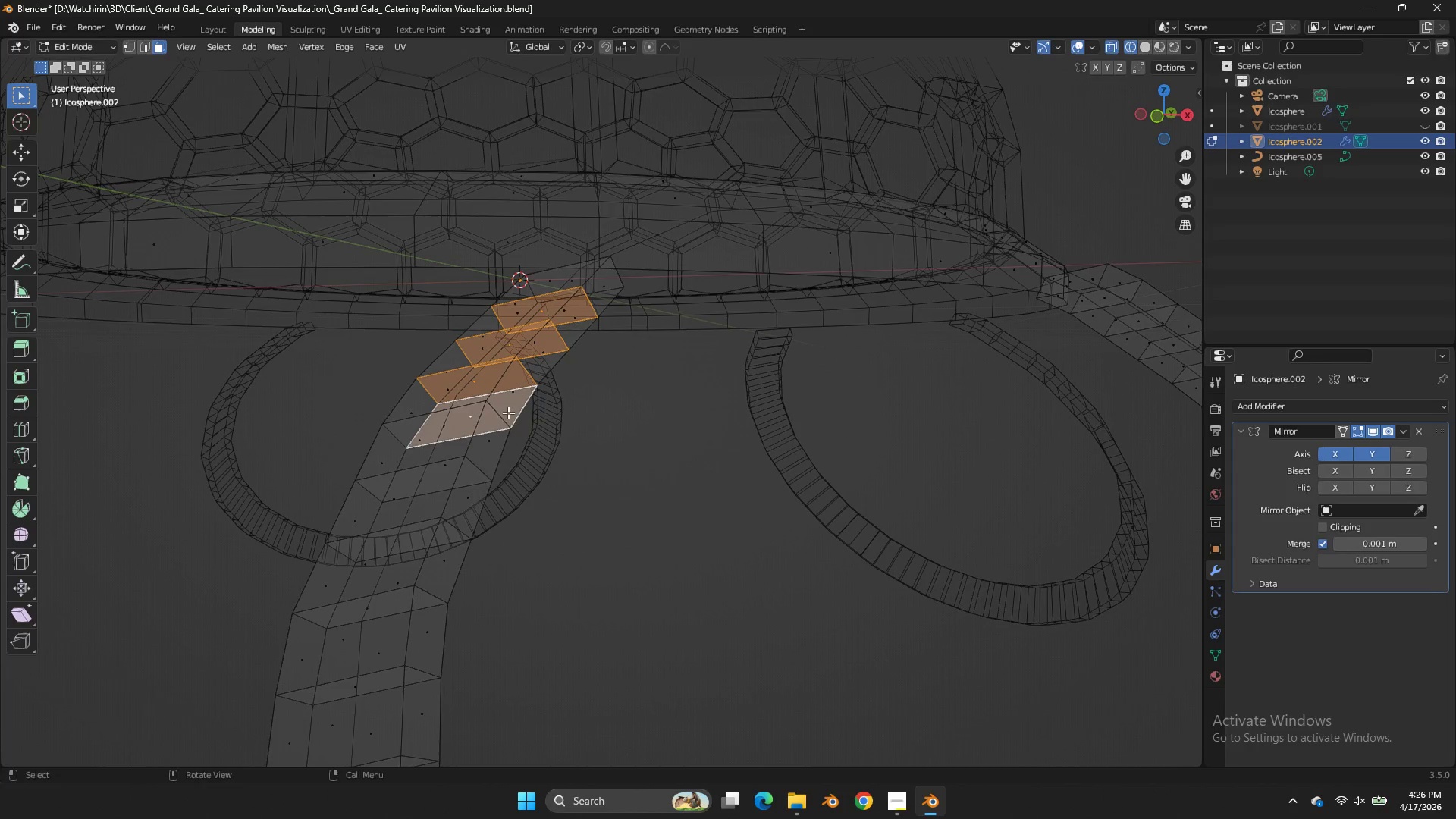 
key(Control+ControlLeft)
 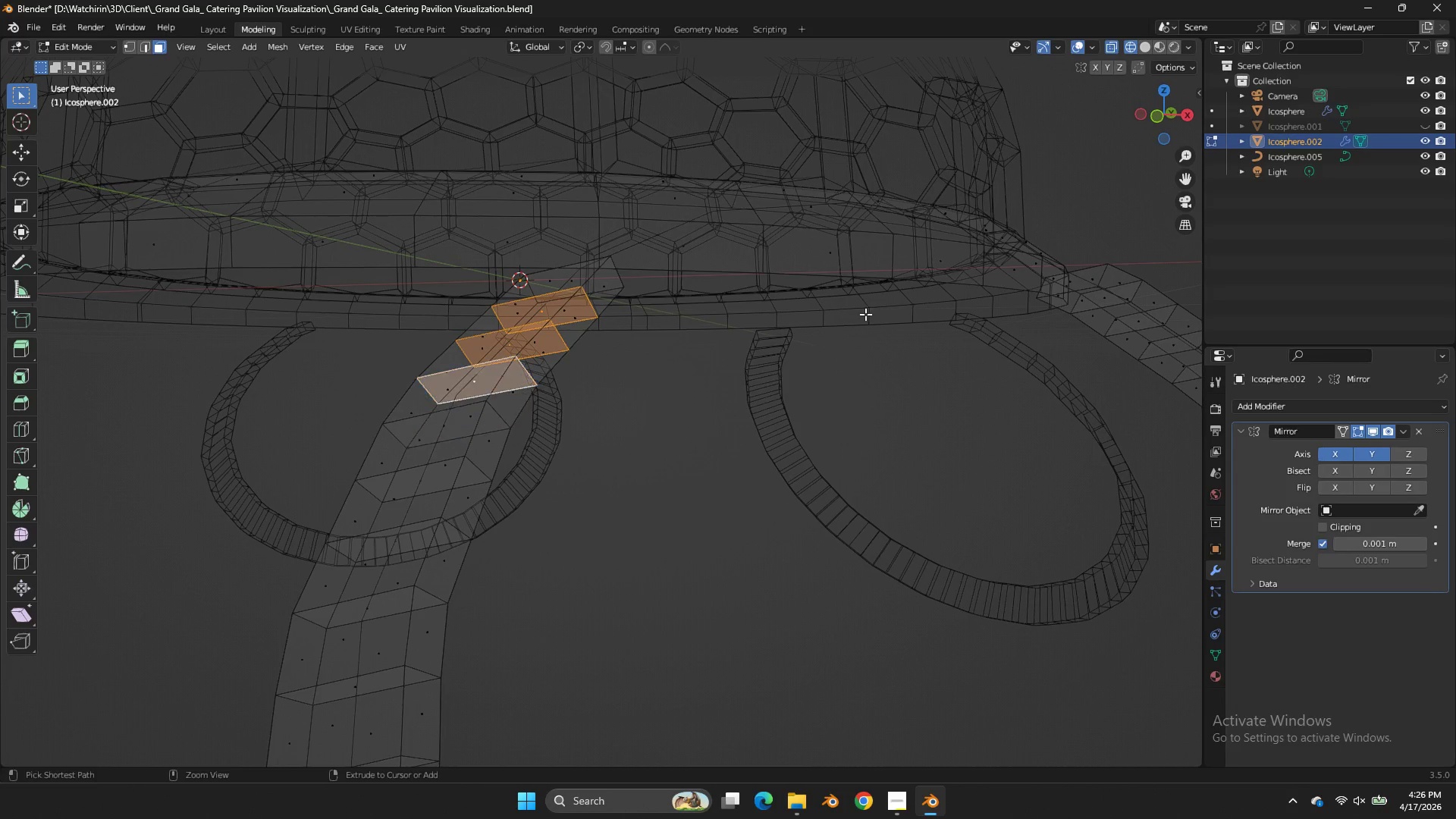 
key(Control+Z)
 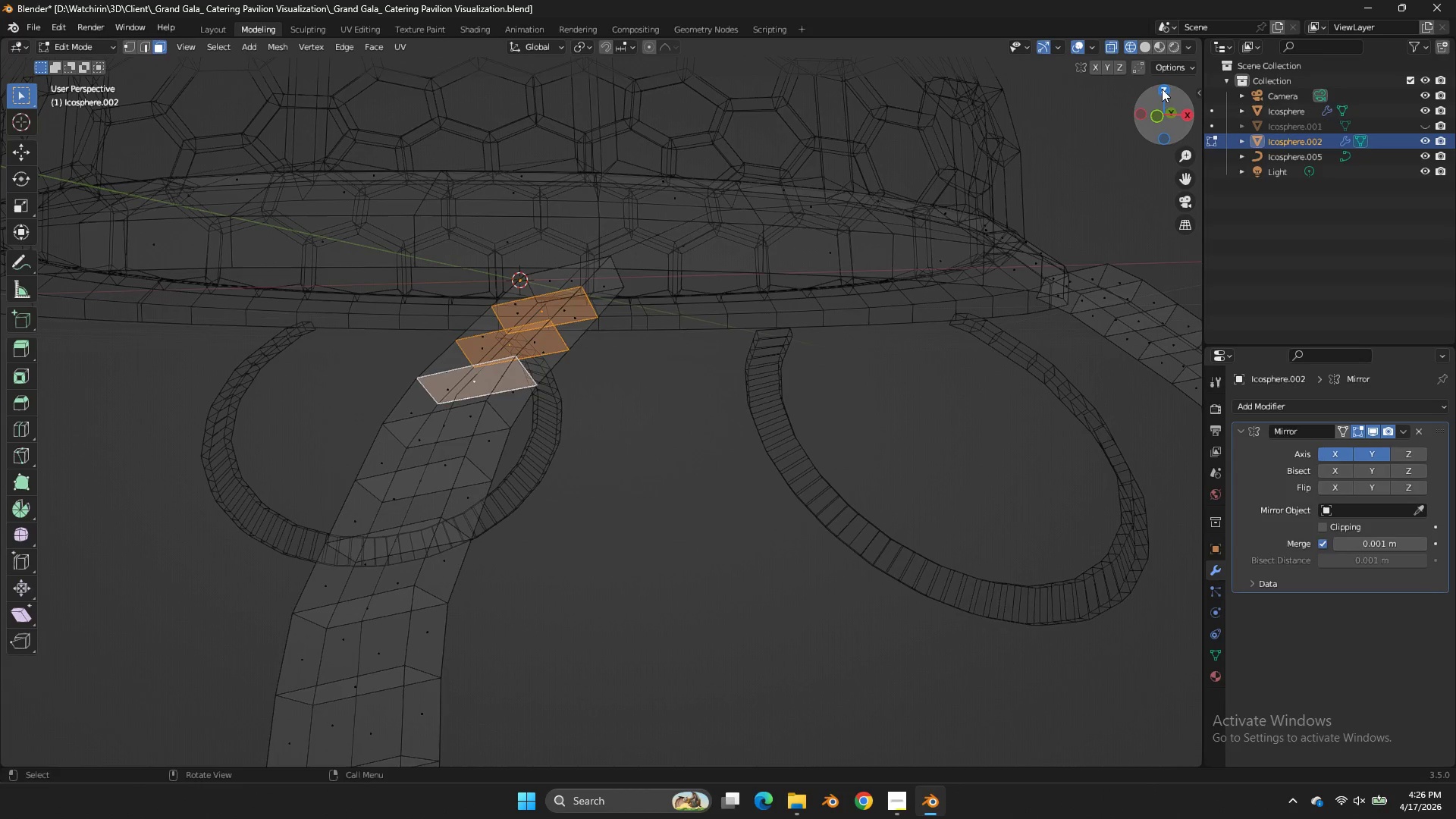 
left_click([1162, 87])
 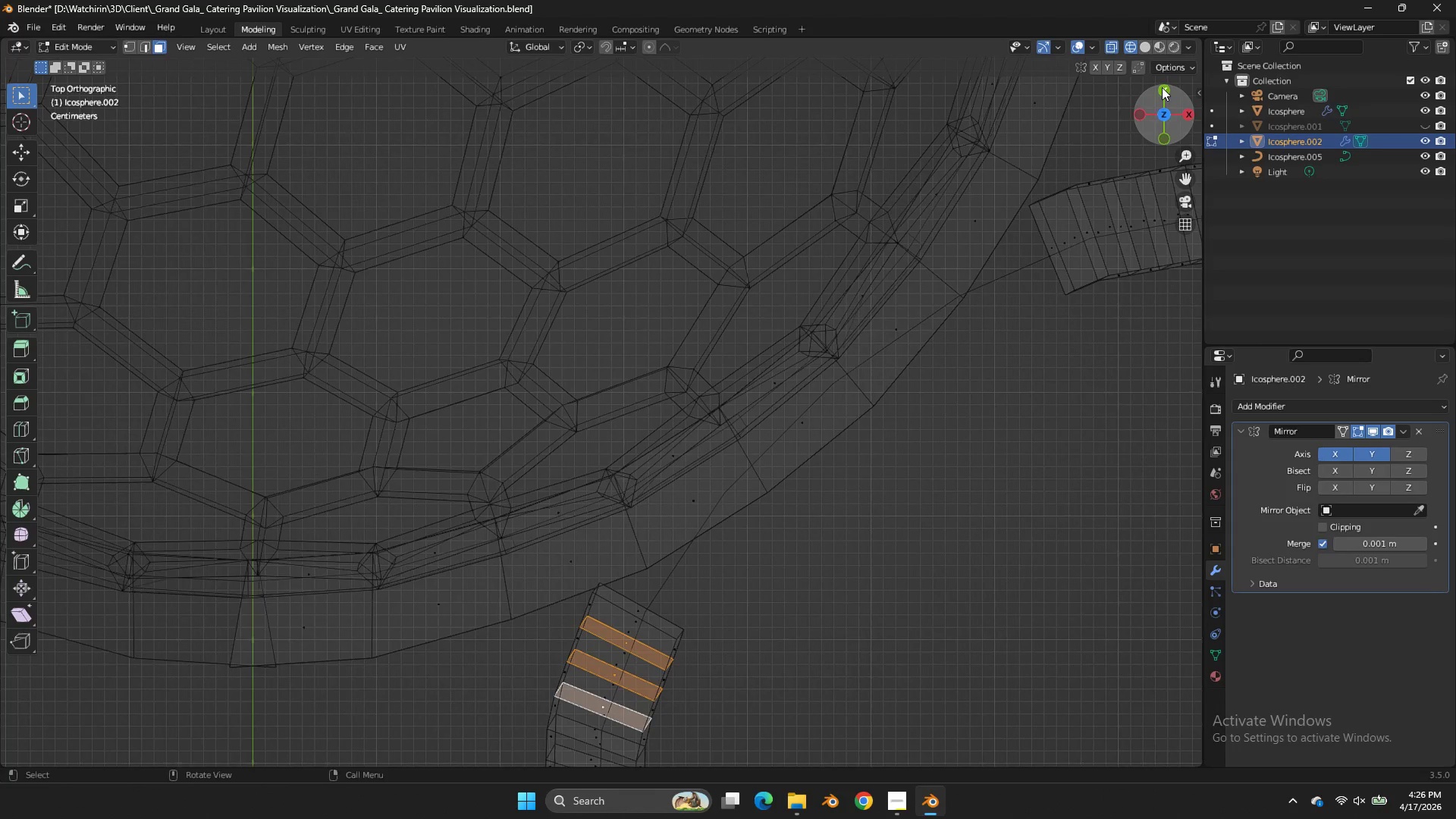 
scroll: coordinate [1162, 87], scroll_direction: down, amount: 4.0
 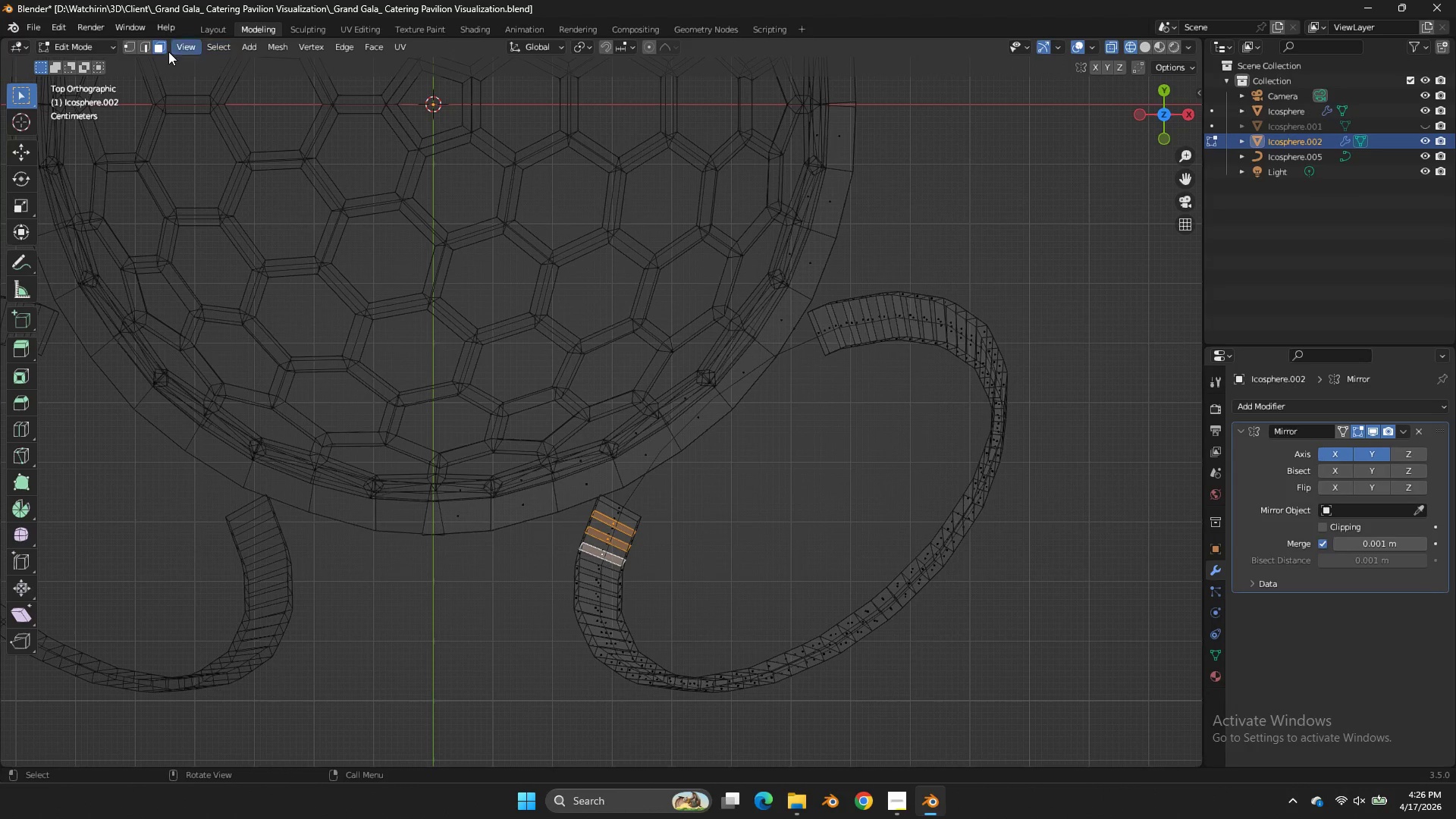 
left_click([141, 47])
 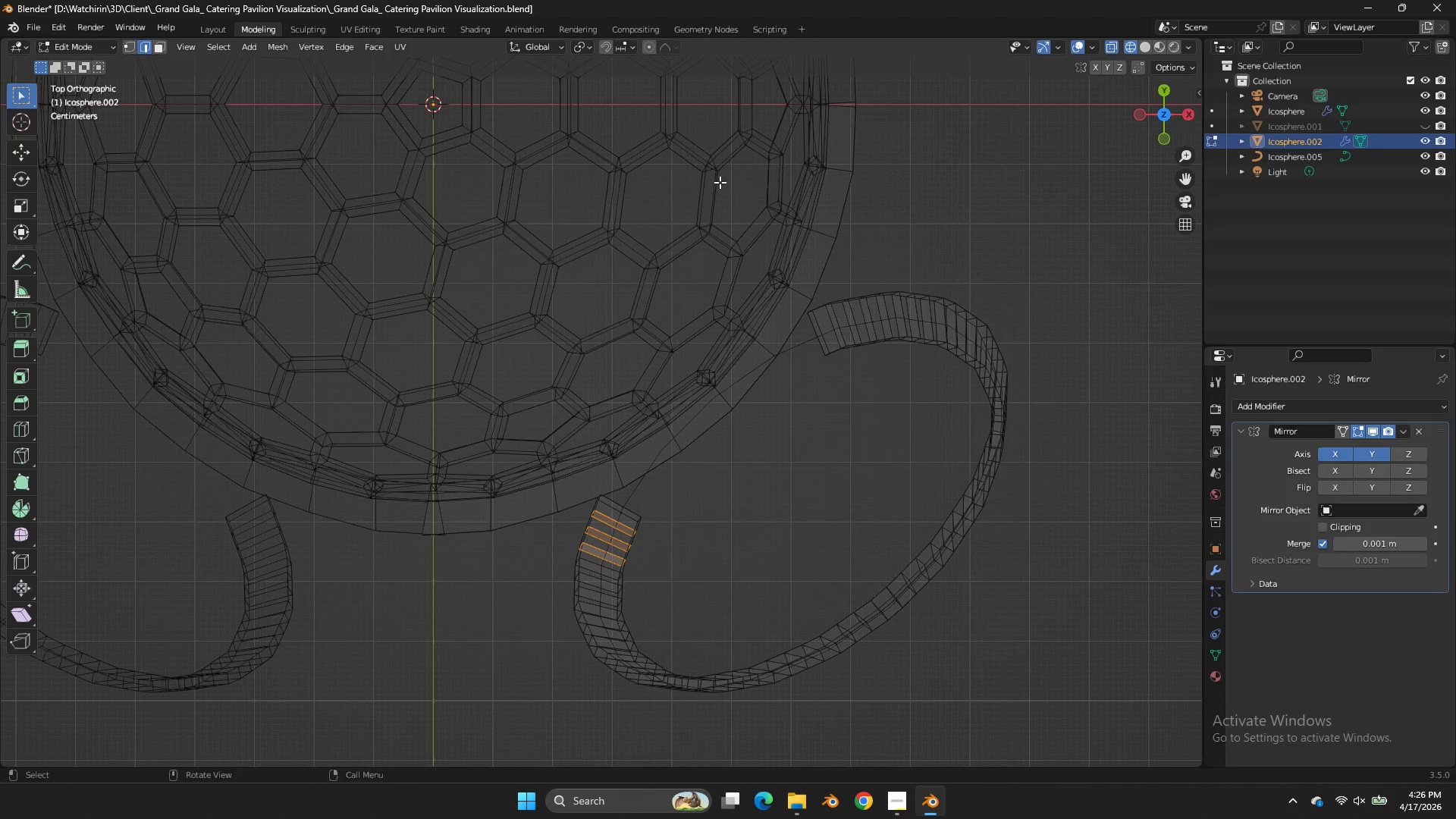 
key(Z)
 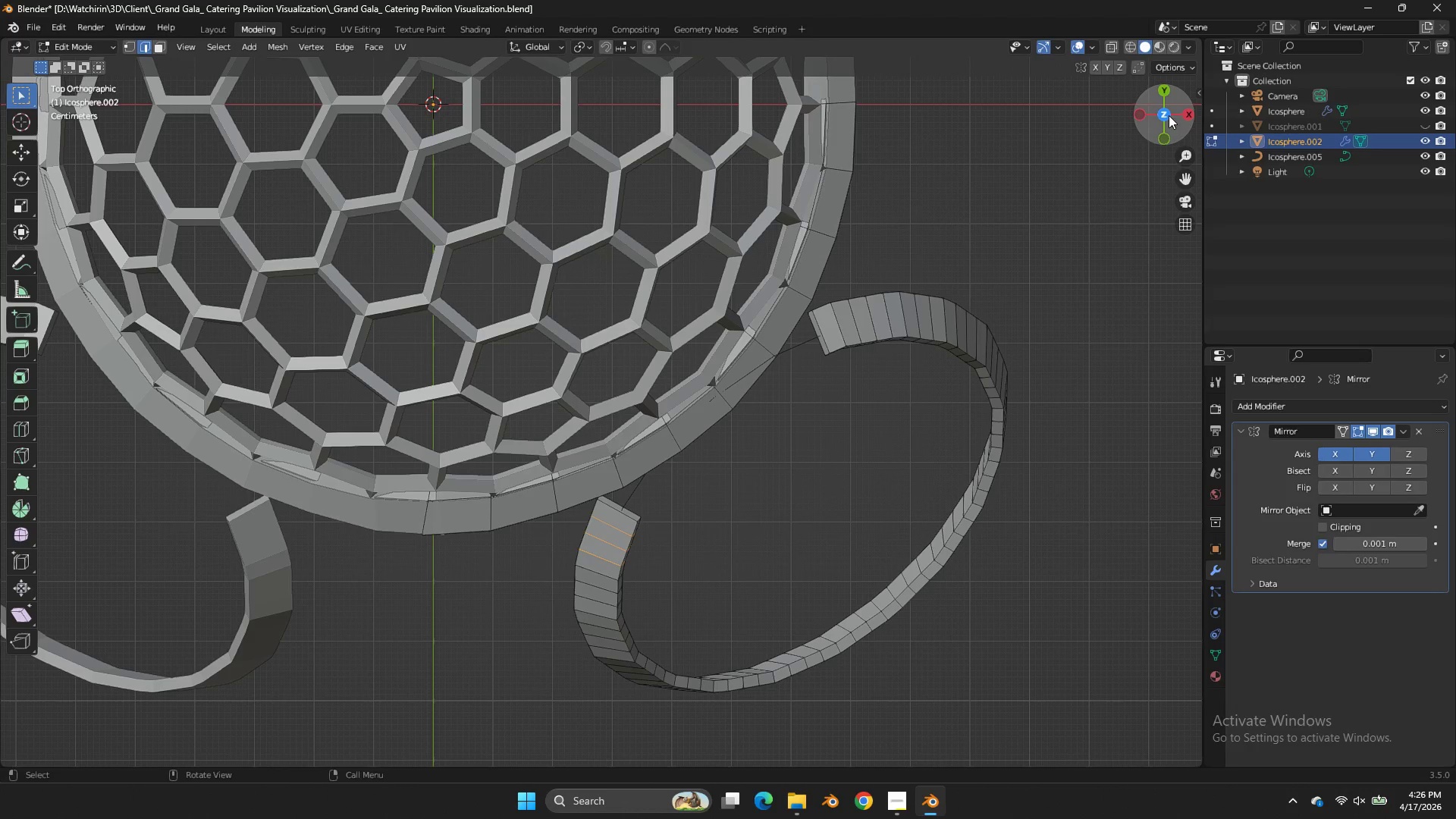 
left_click_drag(start_coordinate=[1190, 115], to_coordinate=[31, 709])
 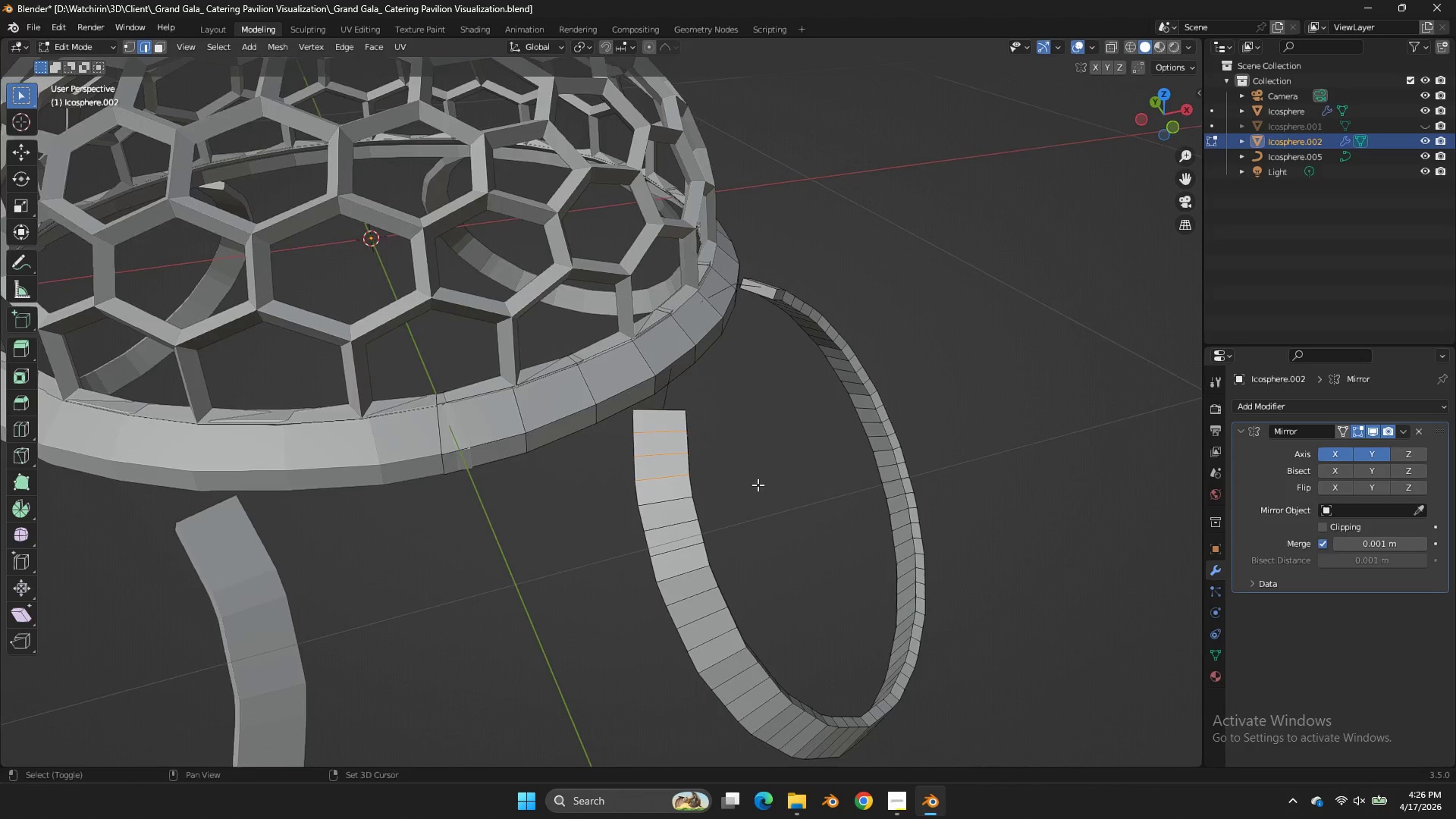 
key(Shift+ShiftLeft)
 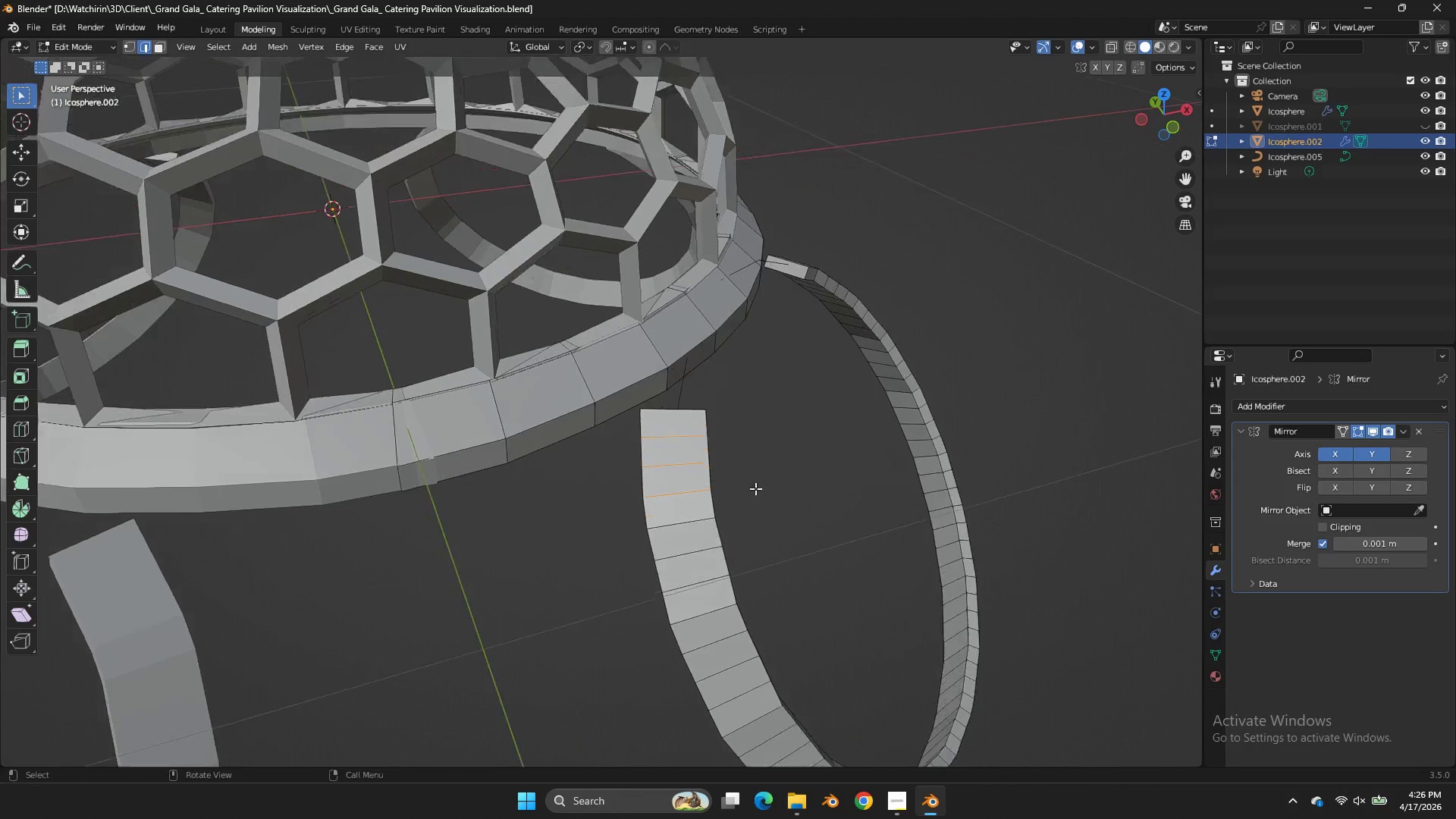 
key(Z)
 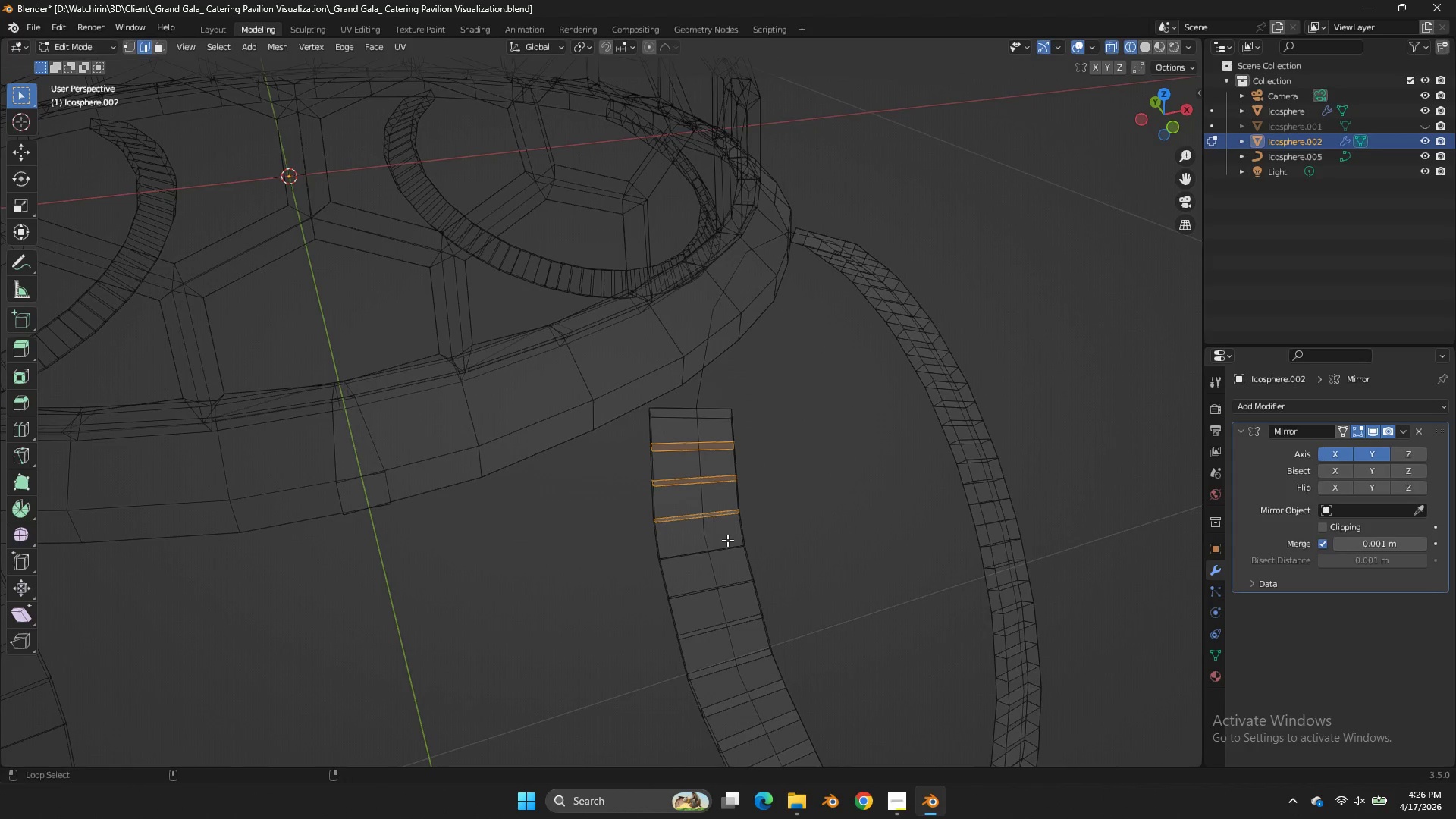 
scroll: coordinate [755, 488], scroll_direction: up, amount: 2.0
 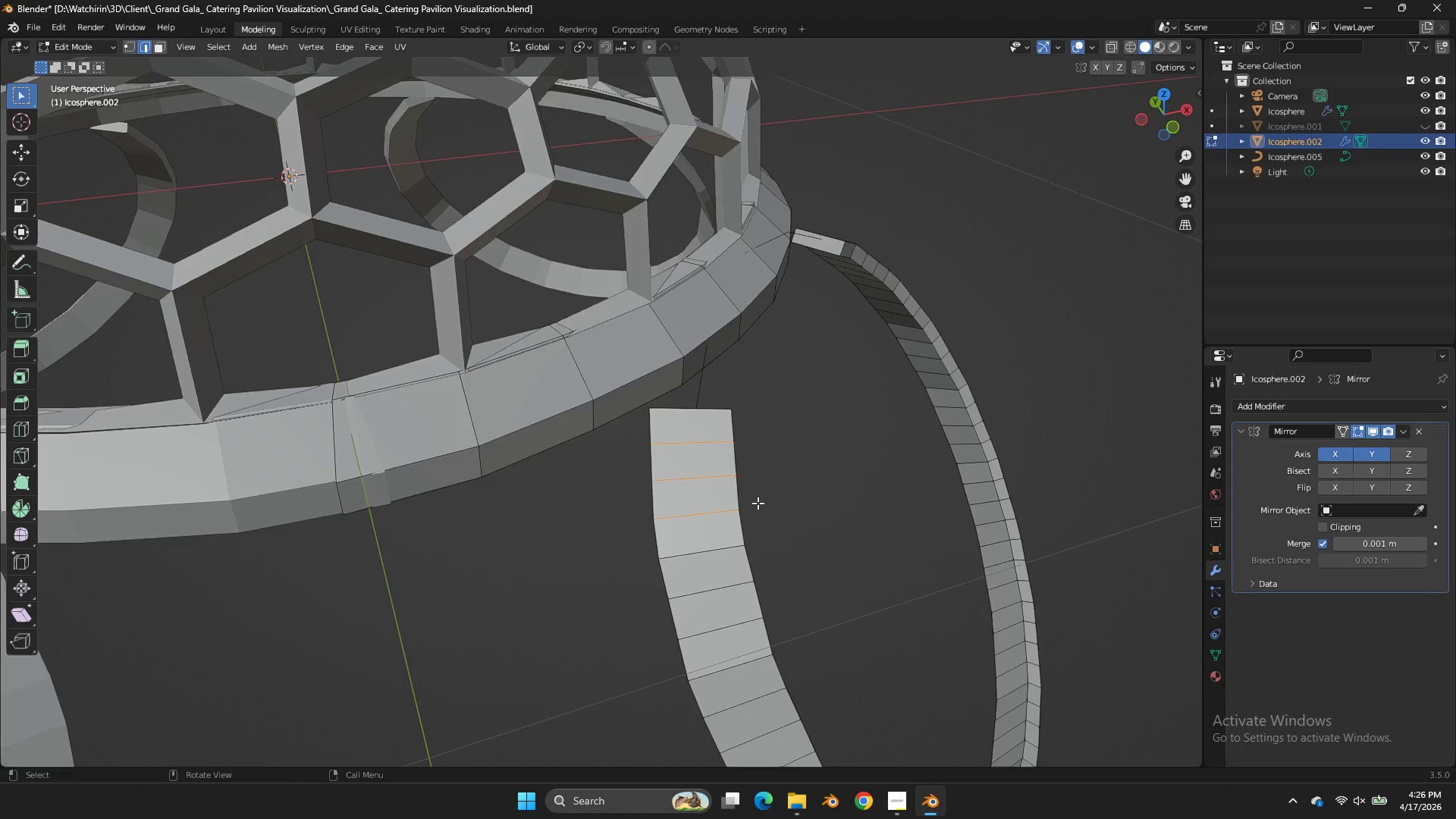 
hold_key(key=AltLeft, duration=0.8)
hold_key(key=ShiftLeft, duration=0.73)
left_click([718, 544])
 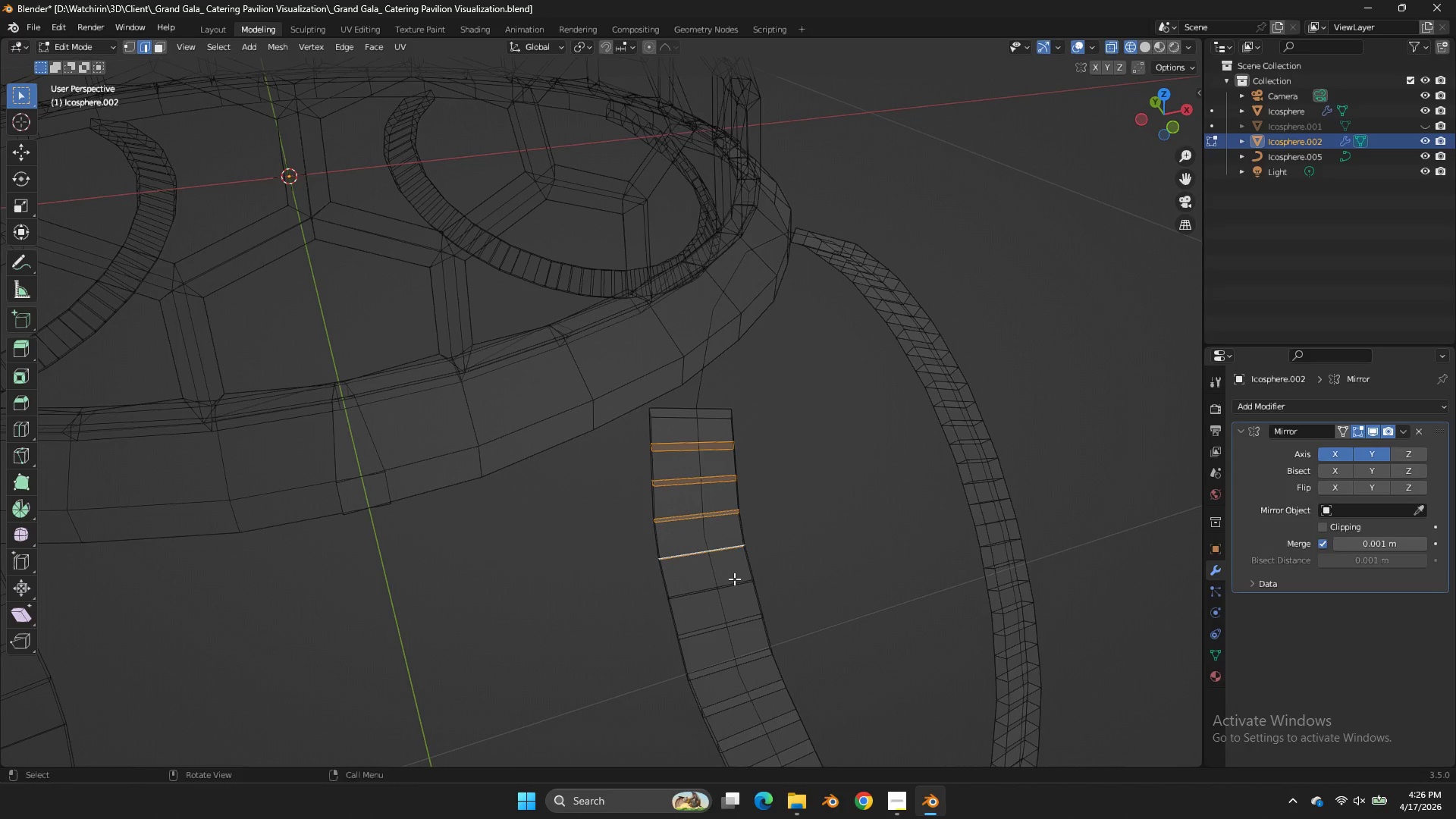 
hold_key(key=AltLeft, duration=0.38)
 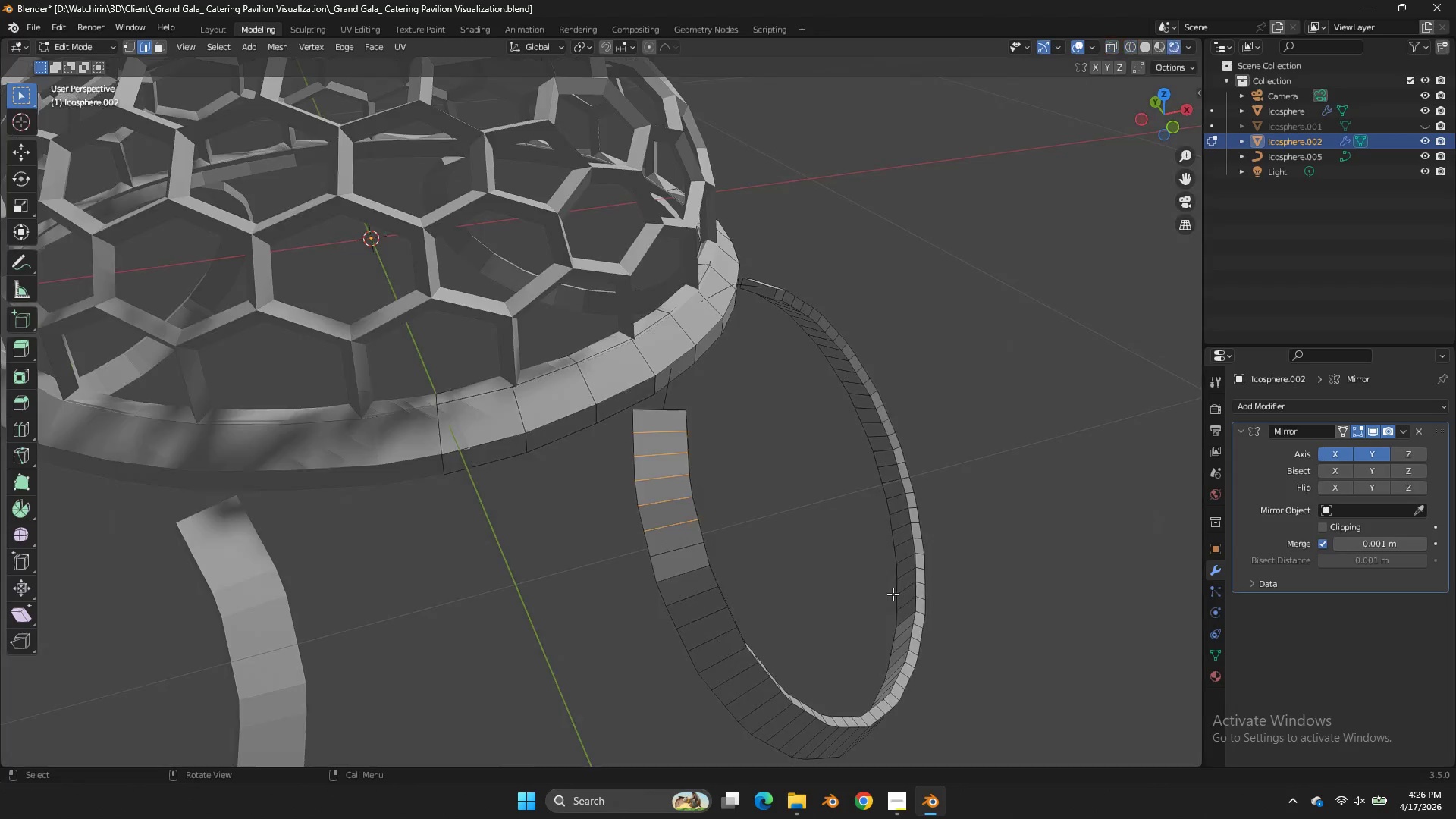 
key(Alt+Shift+ShiftLeft)
 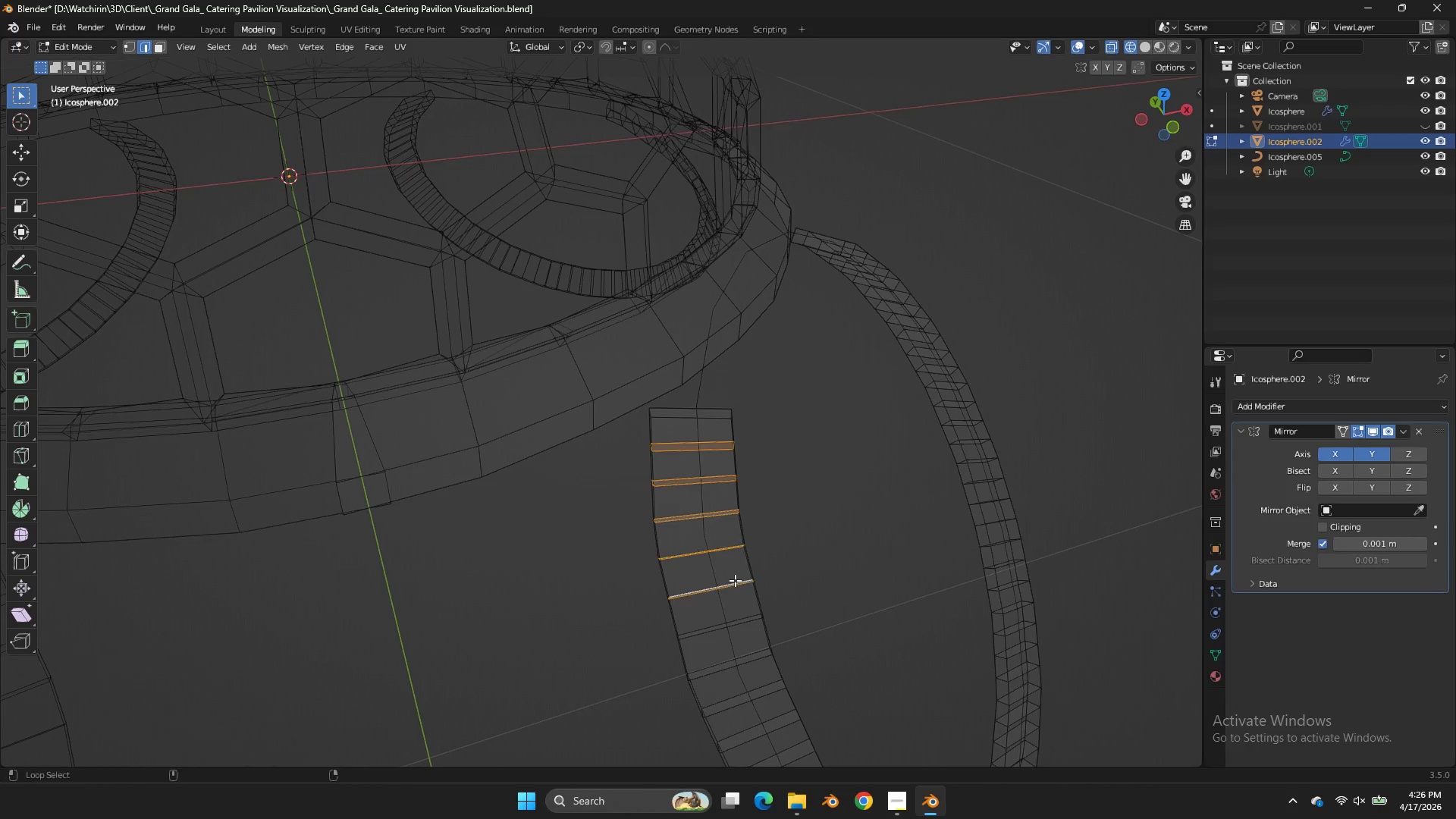 
left_click([735, 580])
 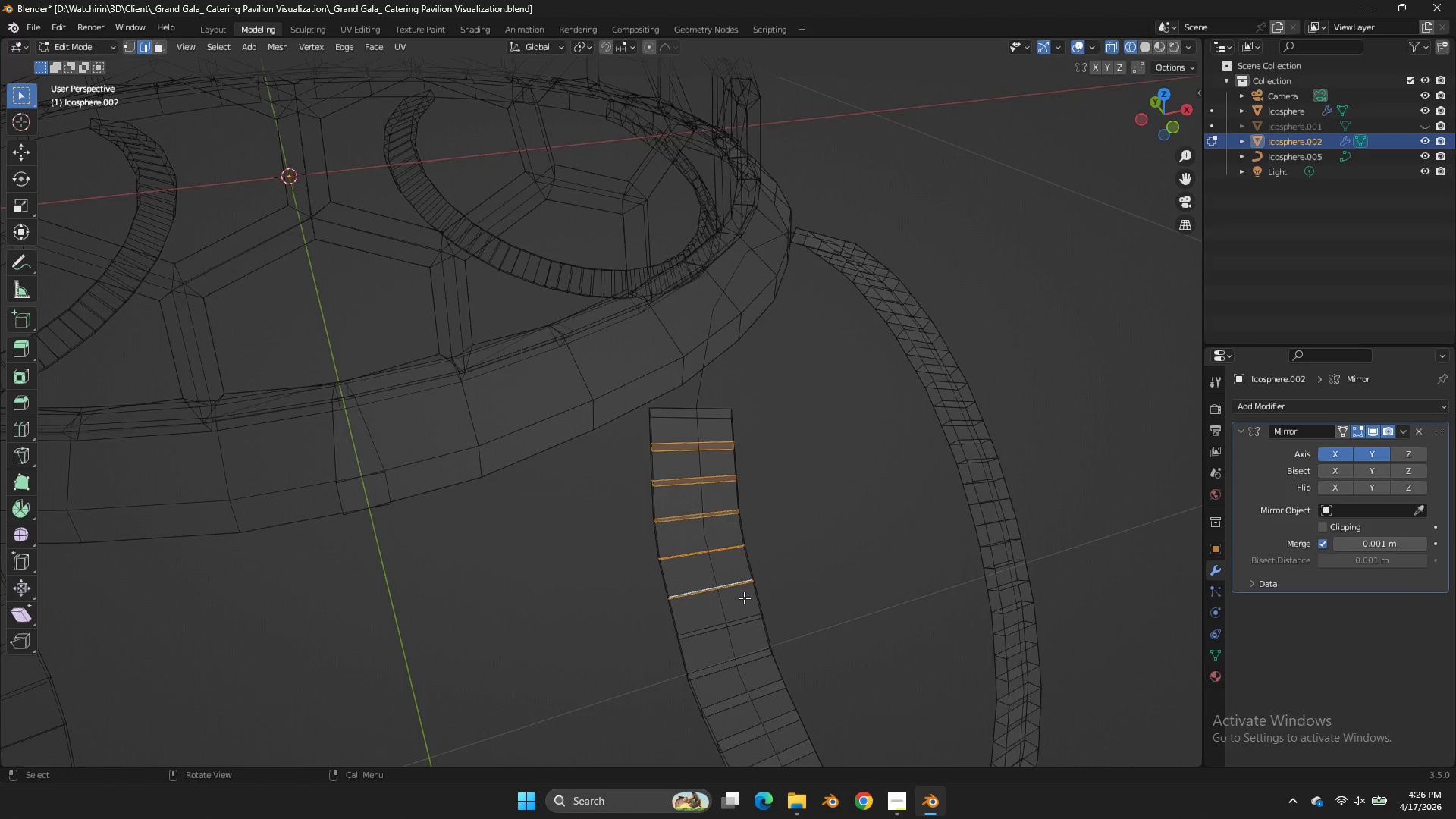 
key(Z)
 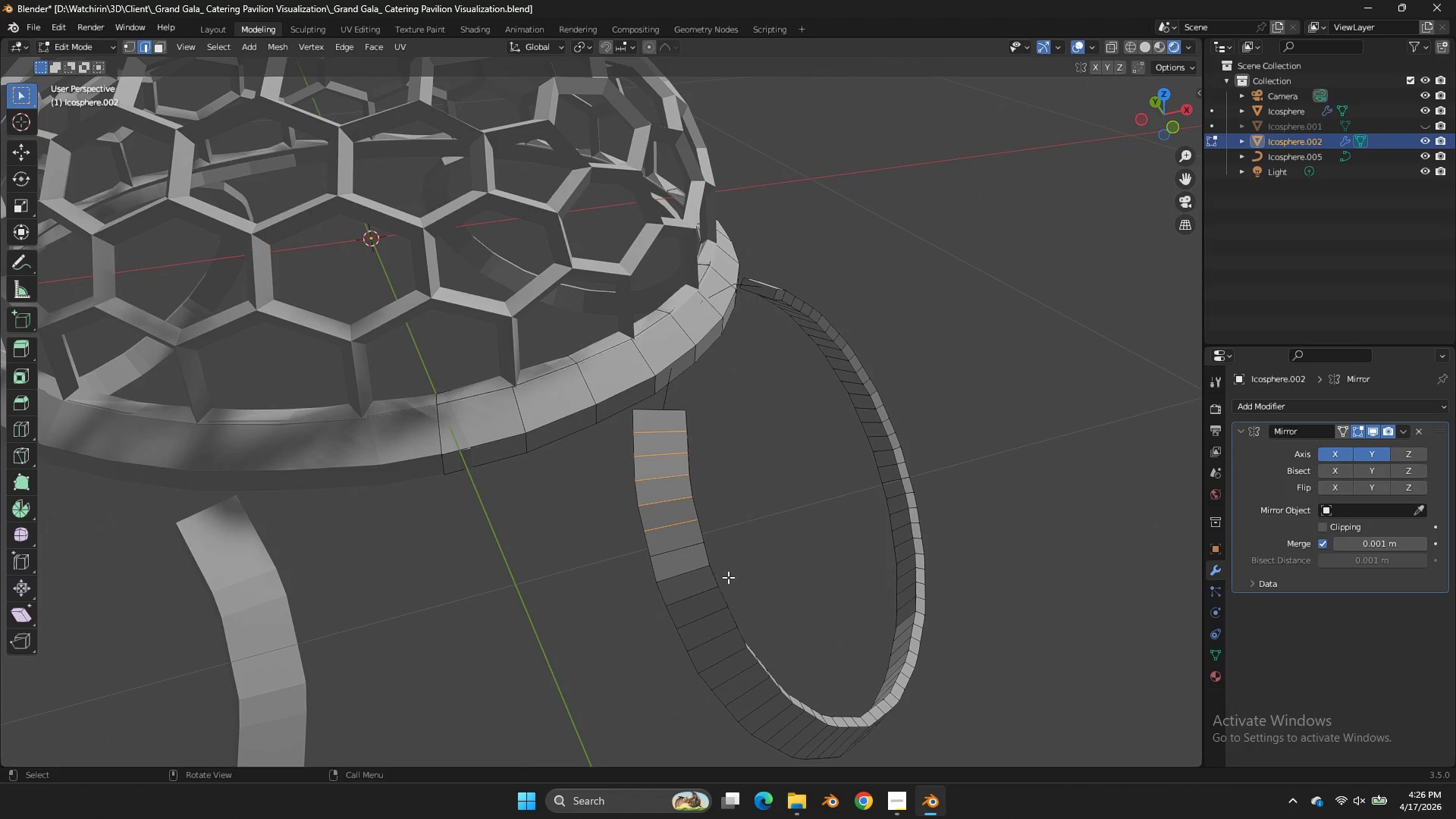 
scroll: coordinate [747, 602], scroll_direction: down, amount: 2.0
 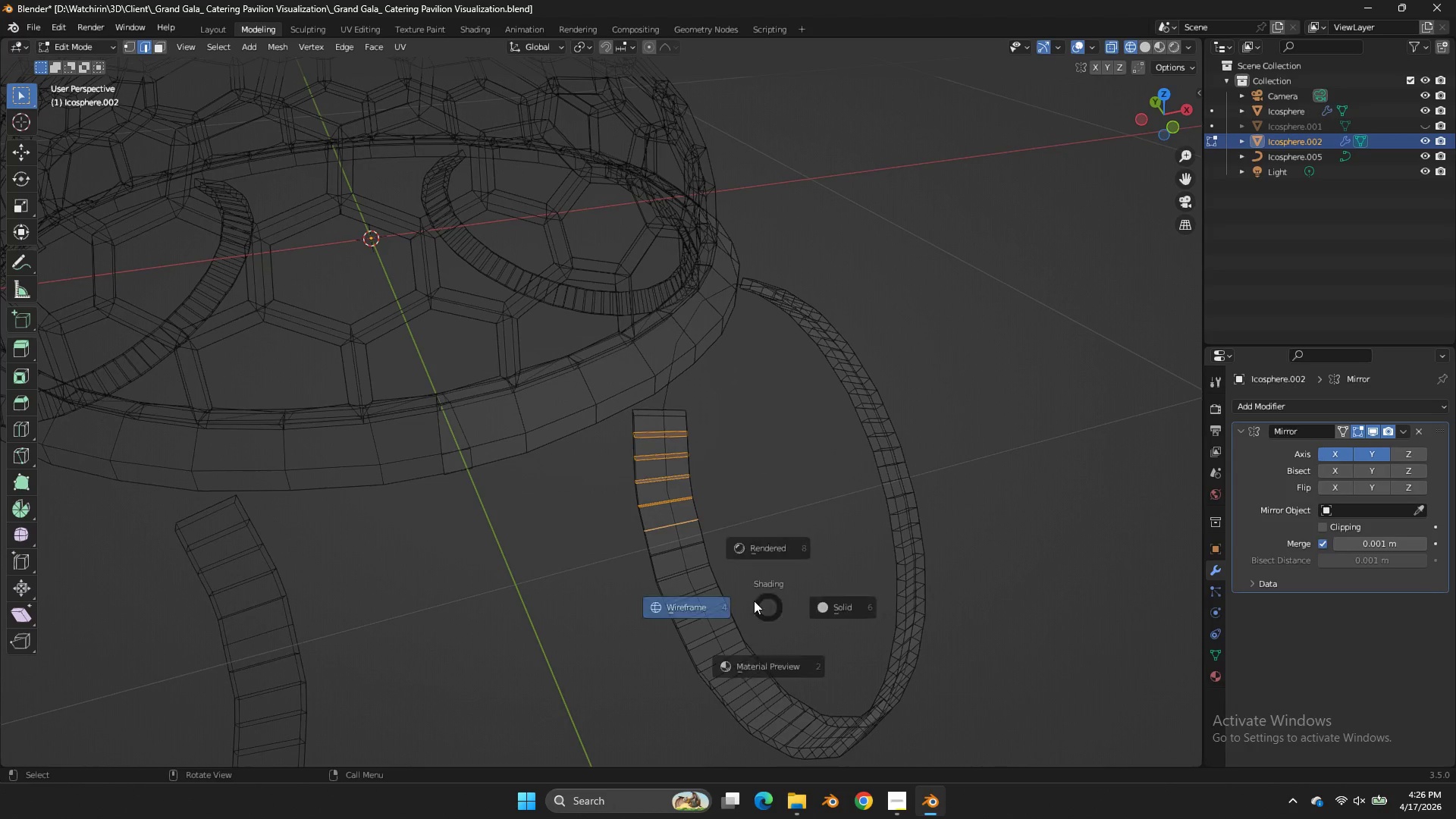 
hold_key(key=ShiftLeft, duration=1.44)
hold_key(key=AltLeft, duration=1.45)
double_click([681, 548])
 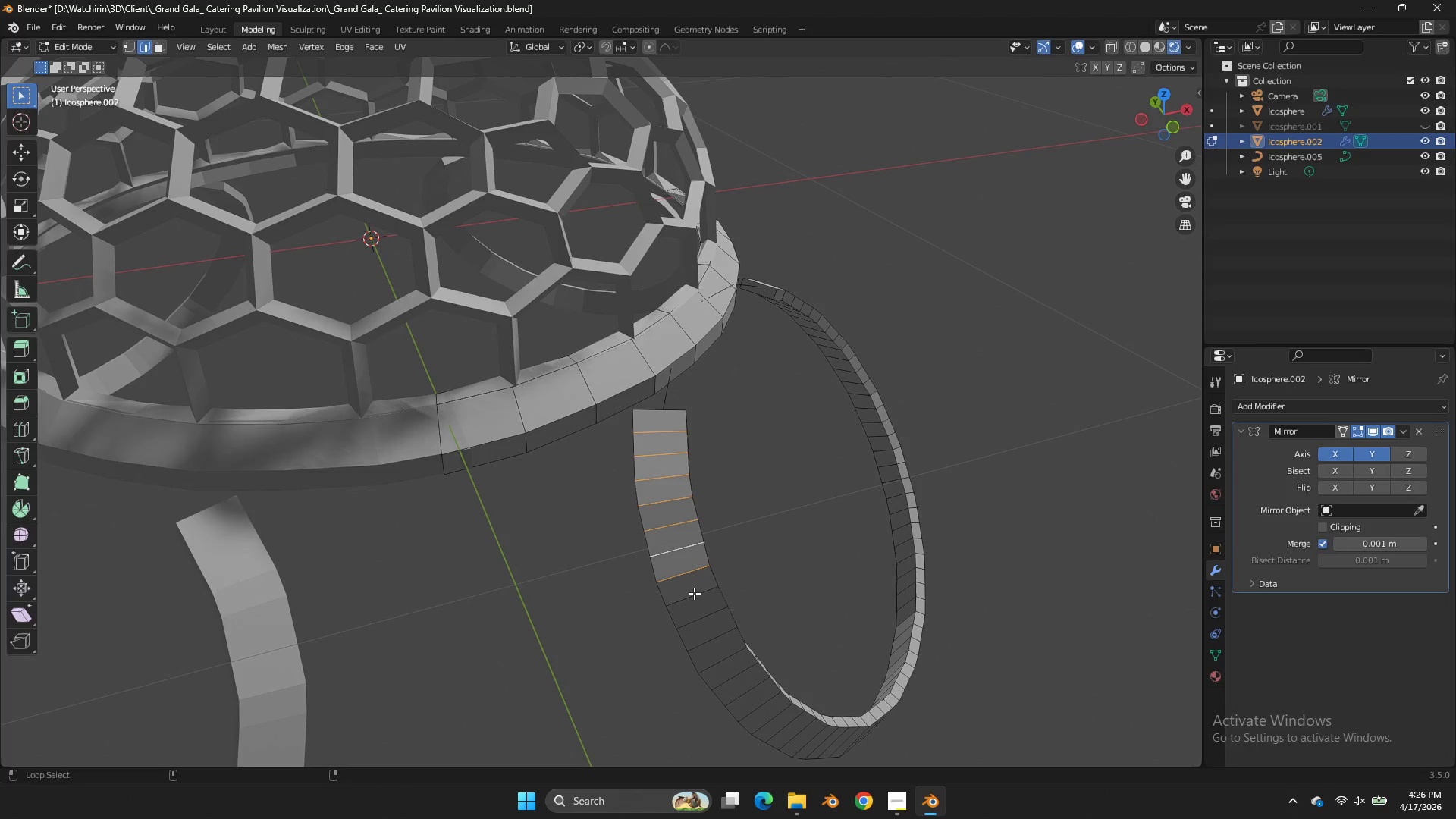 
triple_click([694, 593])
 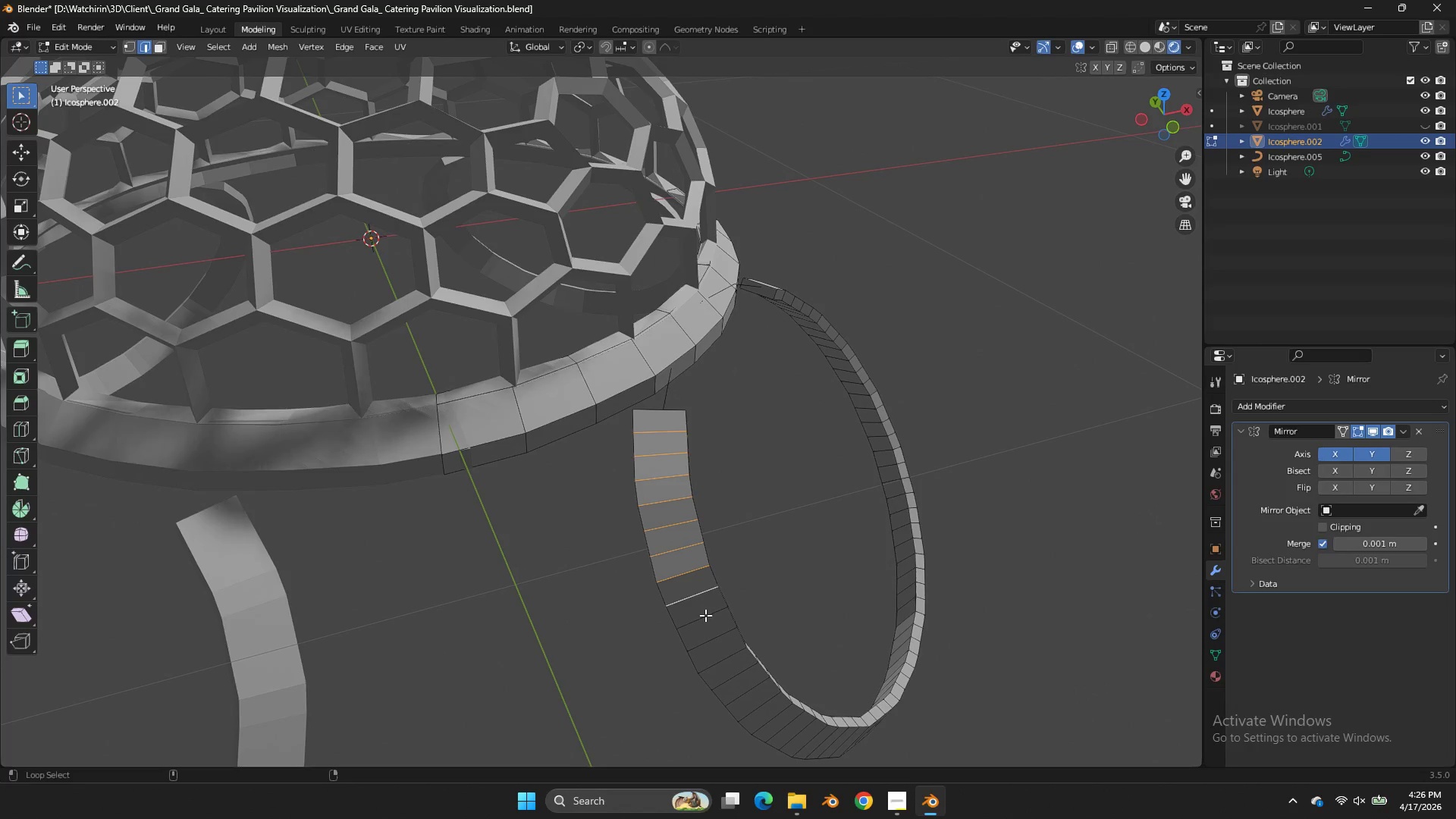 
triple_click([705, 615])
 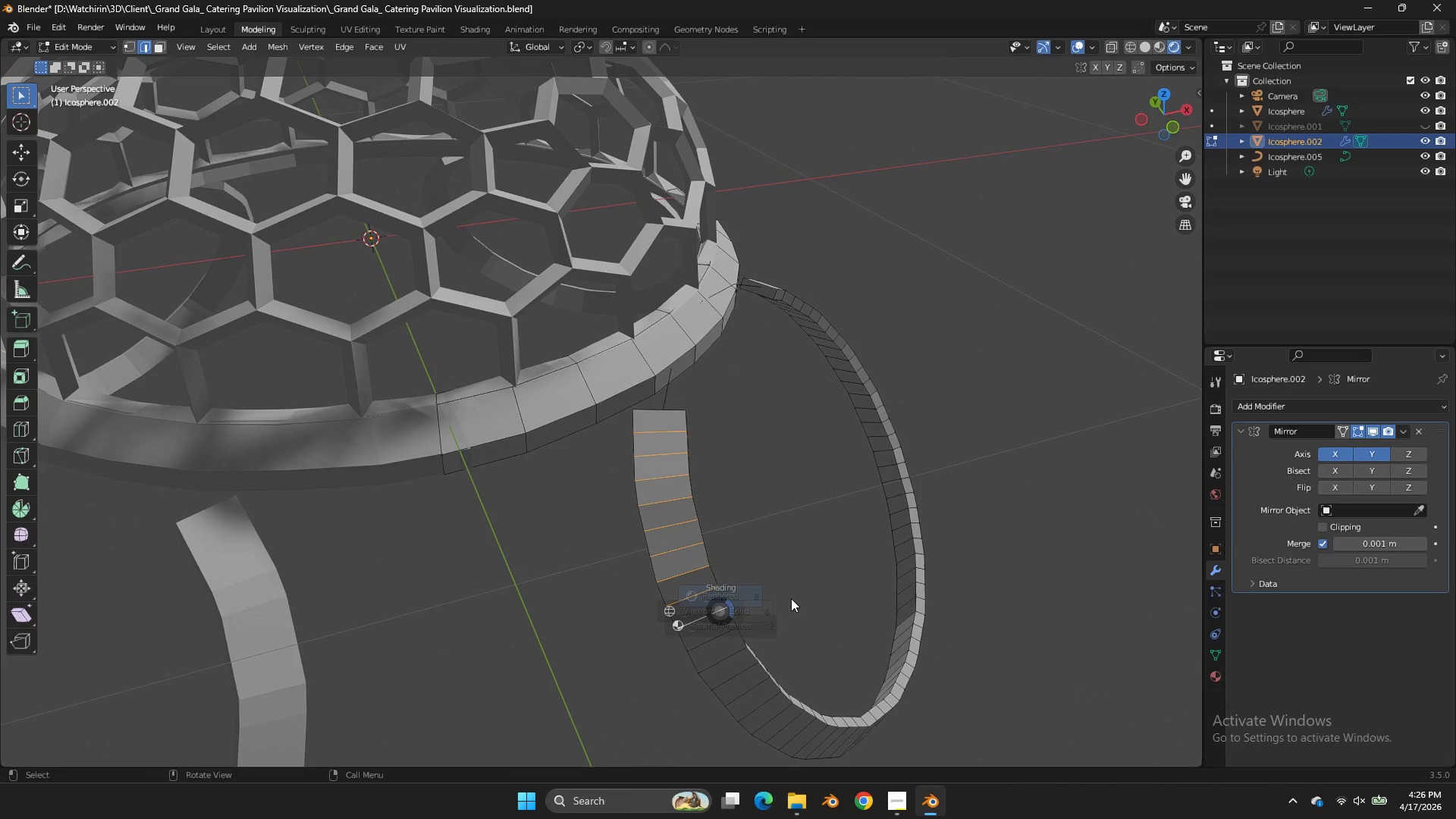 
key(Z)
 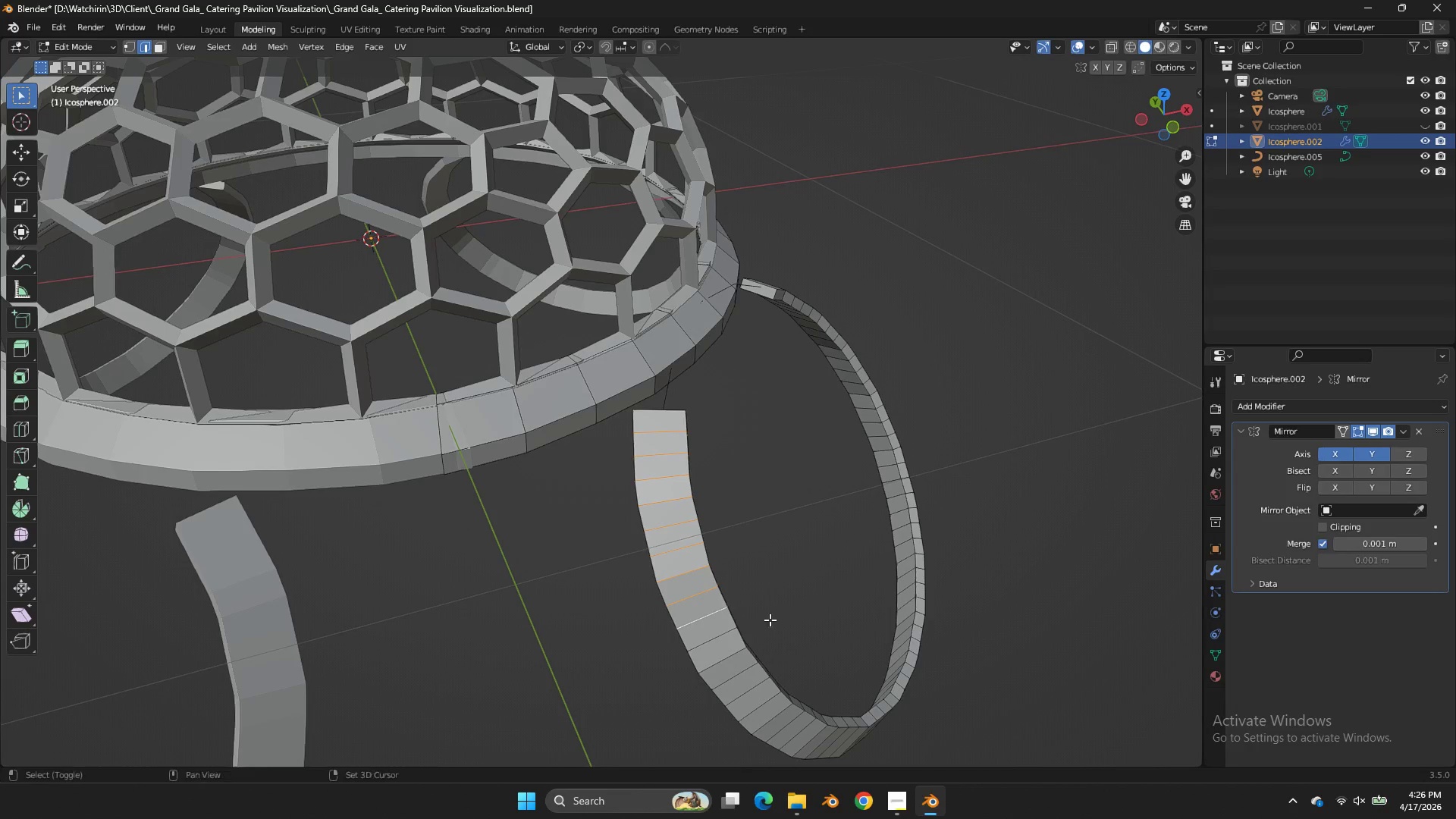 
hold_key(key=ShiftLeft, duration=4.59)
hold_key(key=AltLeft, duration=4.47)
double_click([737, 654])
 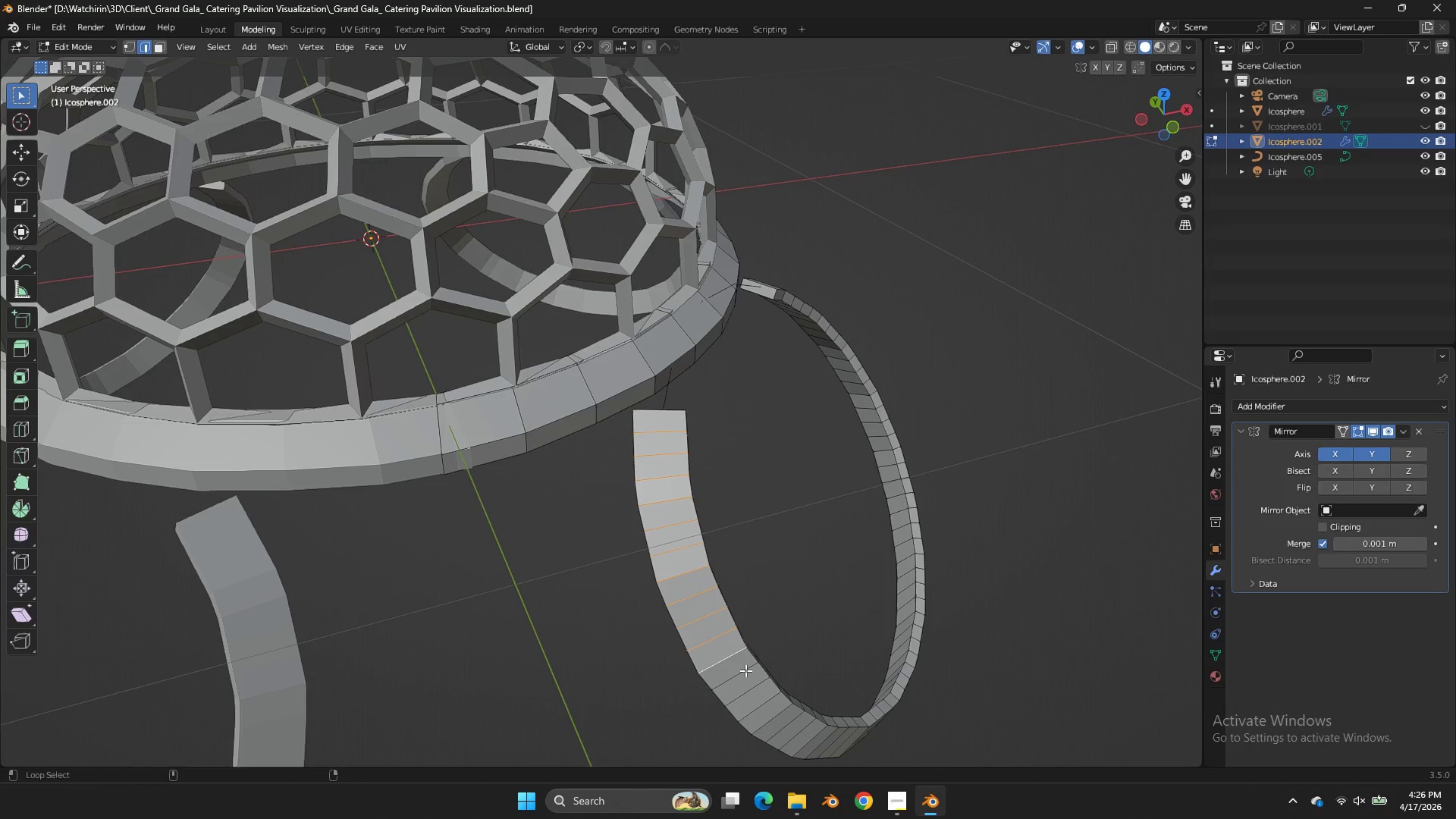 
triple_click([745, 670])
 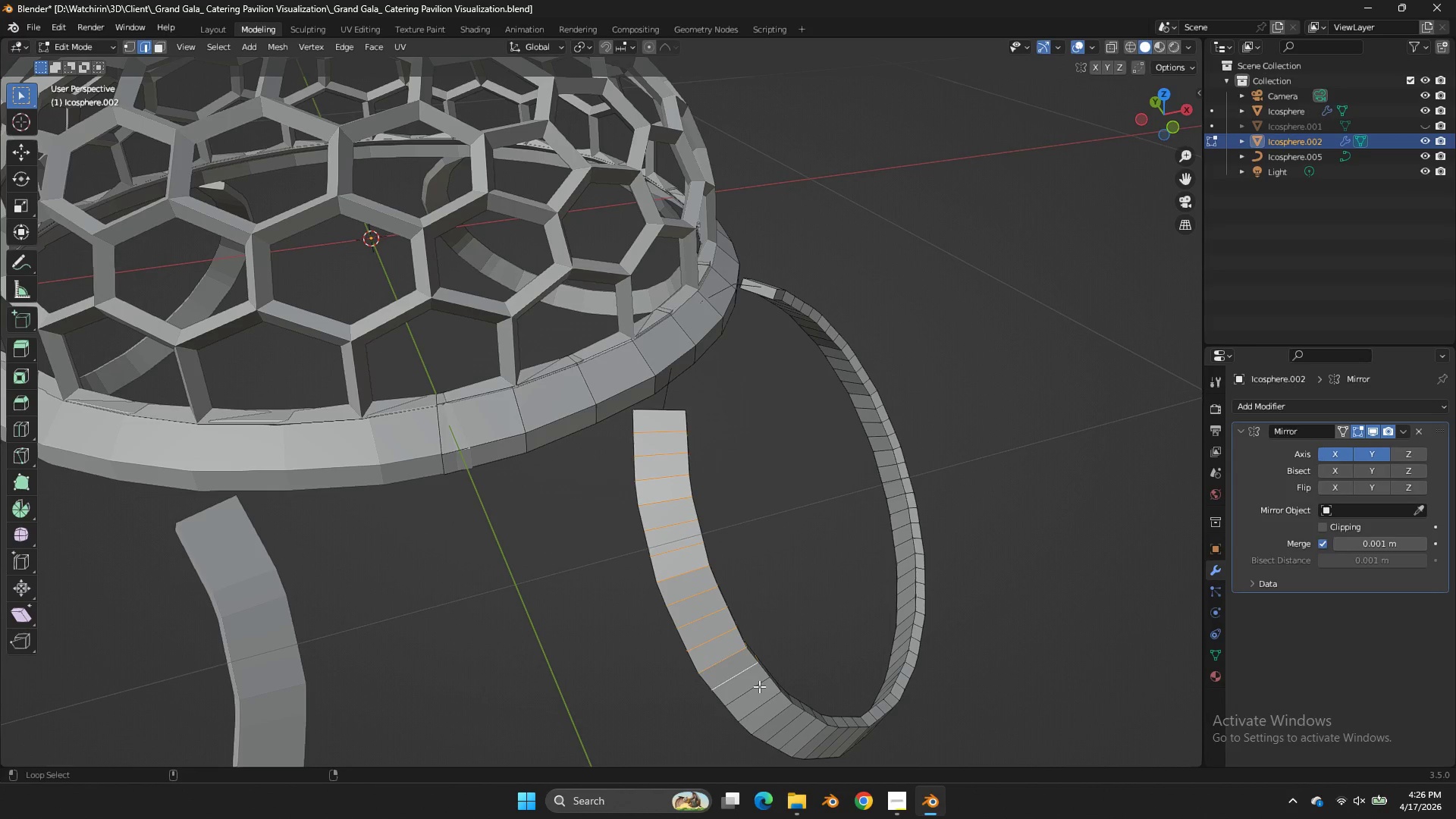 
triple_click([759, 686])
 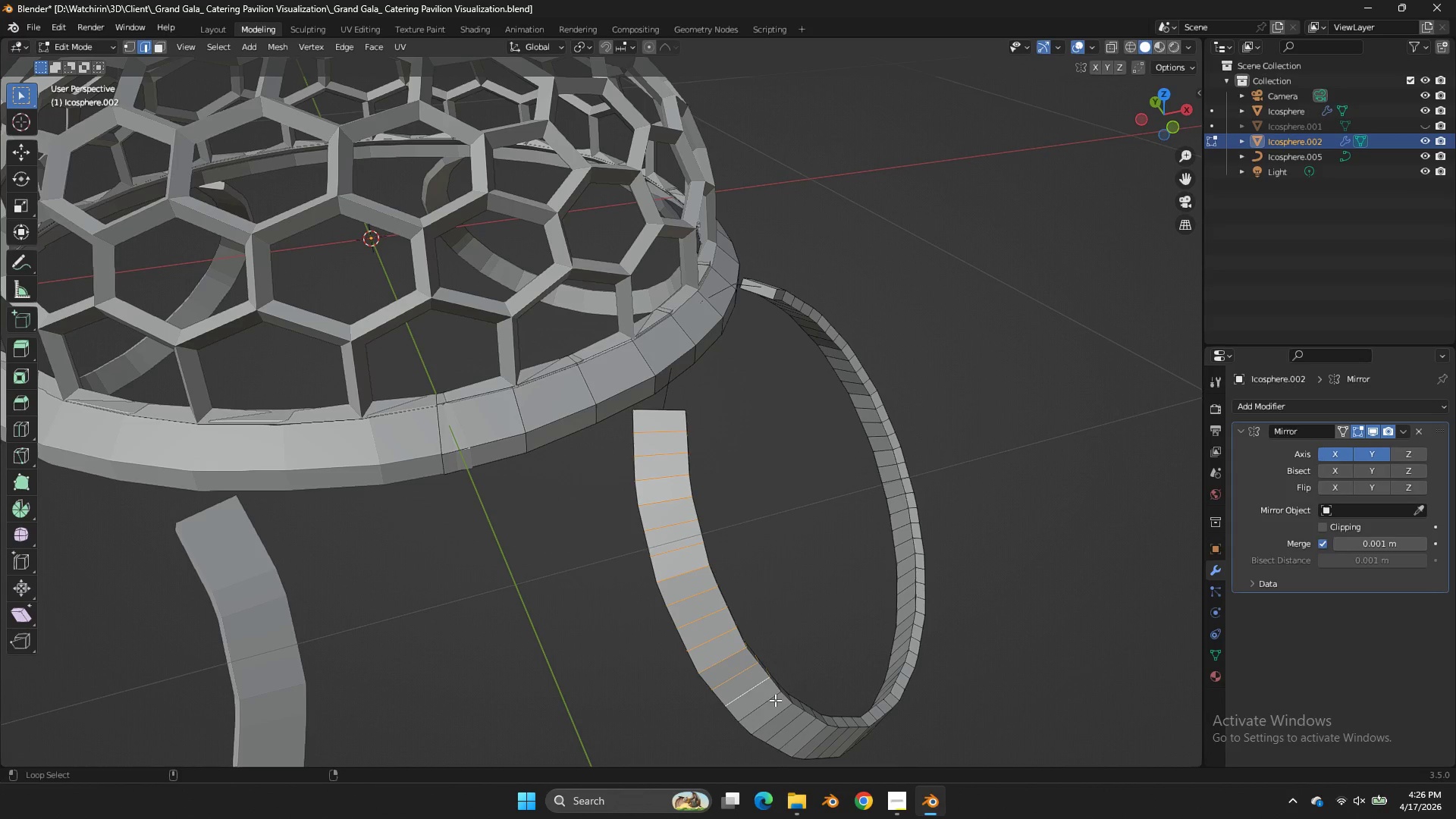 
triple_click([775, 700])
 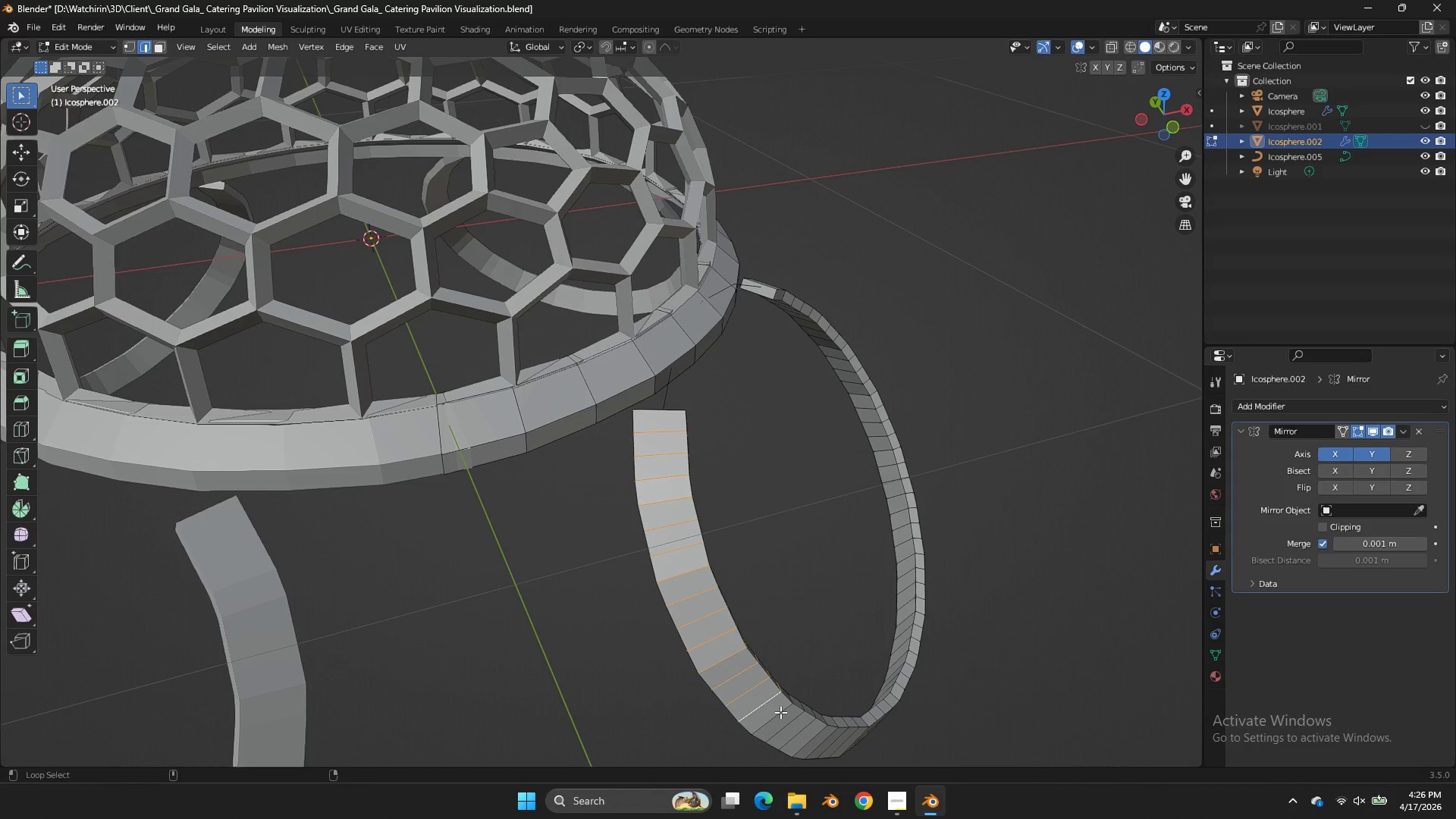 
triple_click([780, 712])
 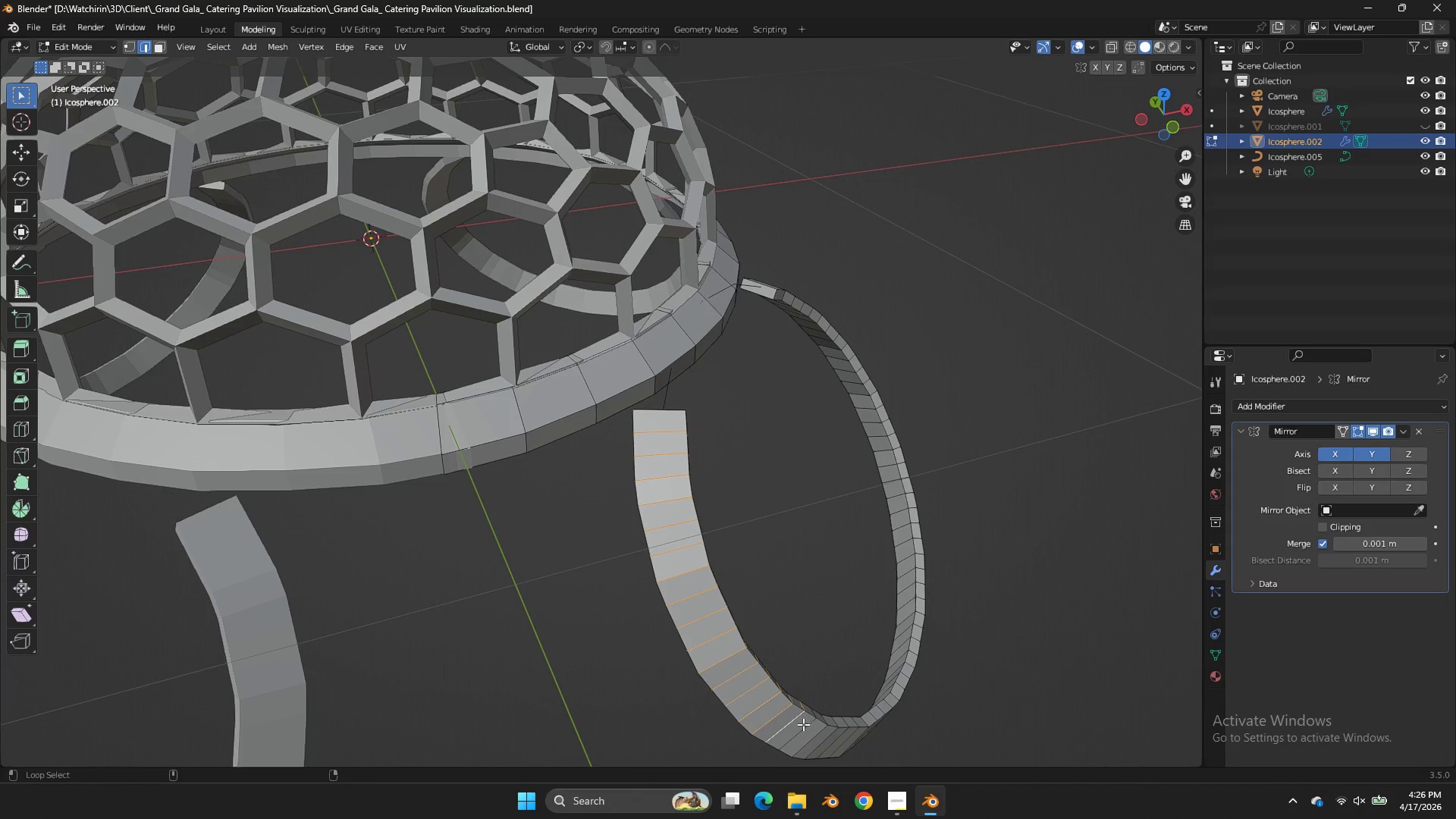 
left_click([807, 727])
 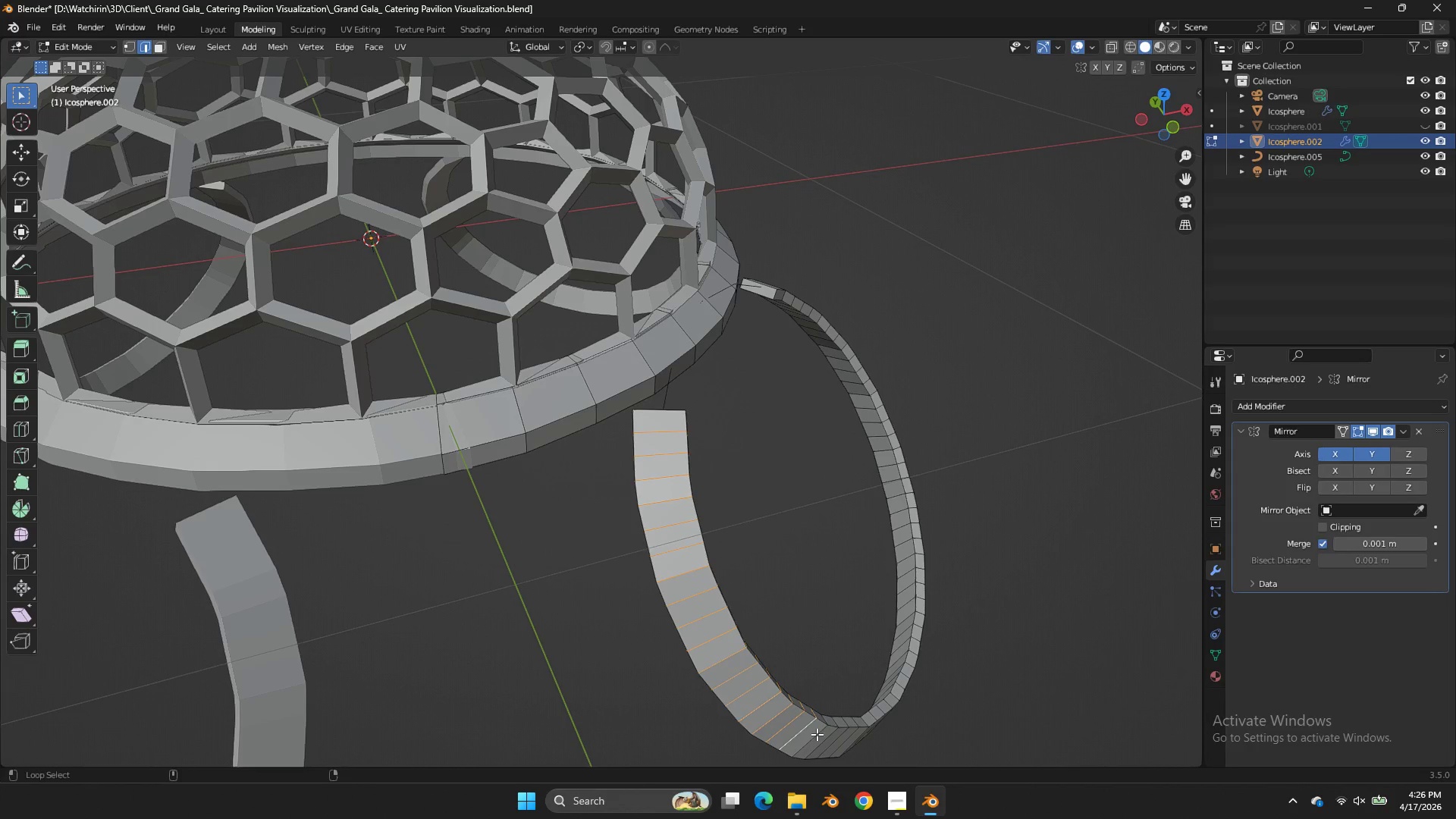 
left_click([817, 736])
 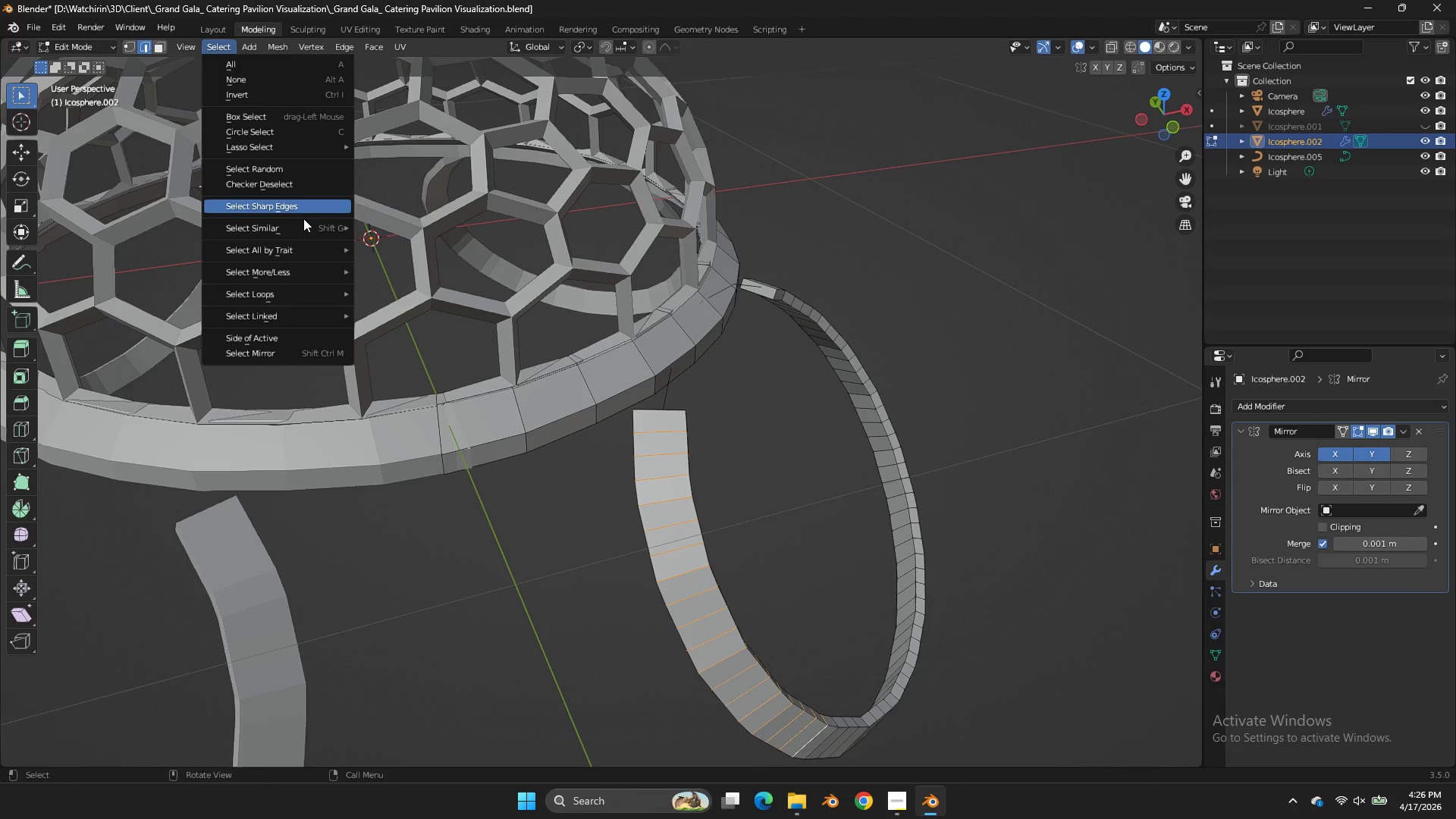 
mouse_move([331, 256])
 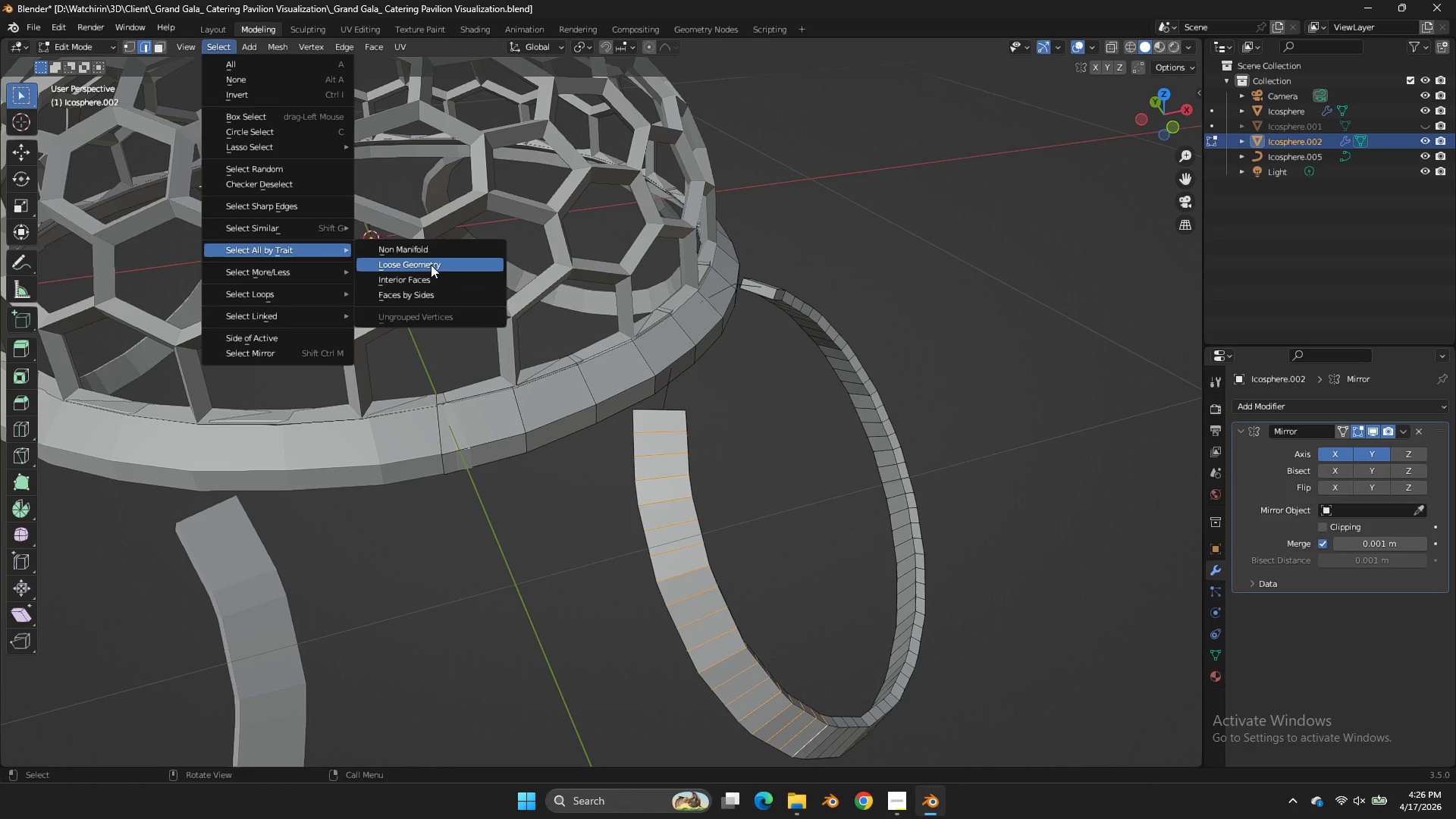 
left_click([431, 265])
 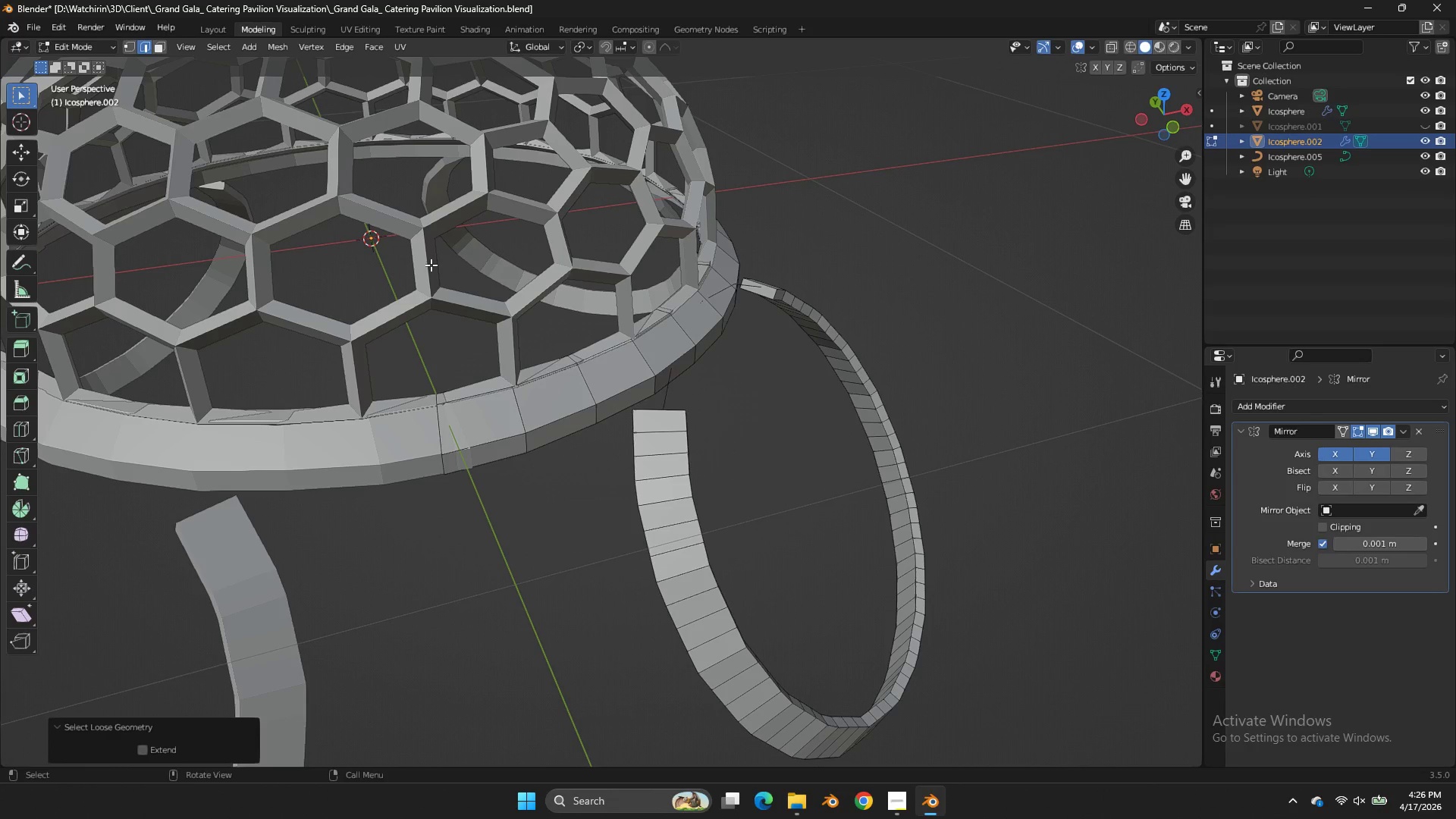 
key(Control+ControlLeft)
 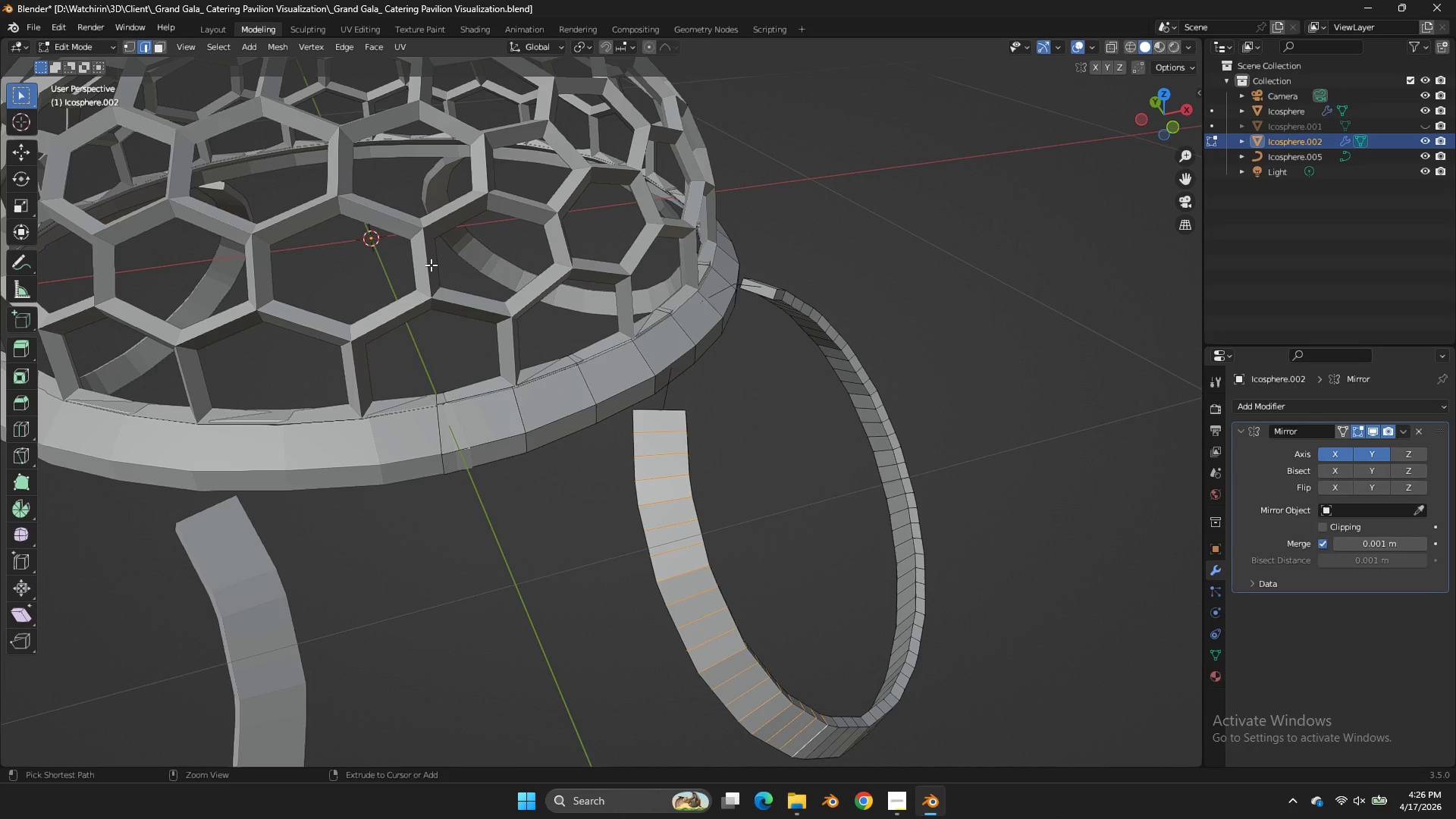 
key(Control+Z)
 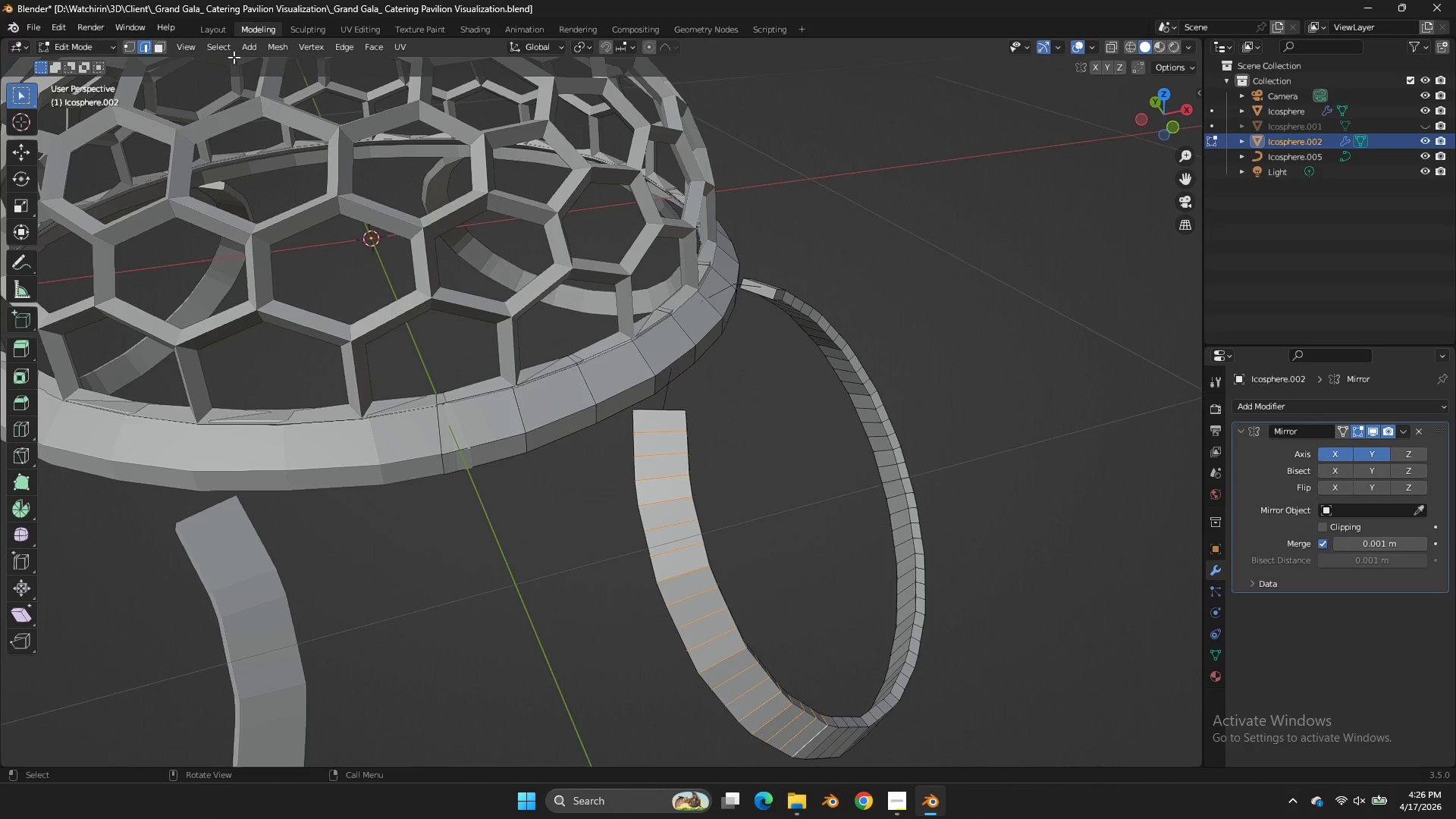 
left_click([228, 51])
 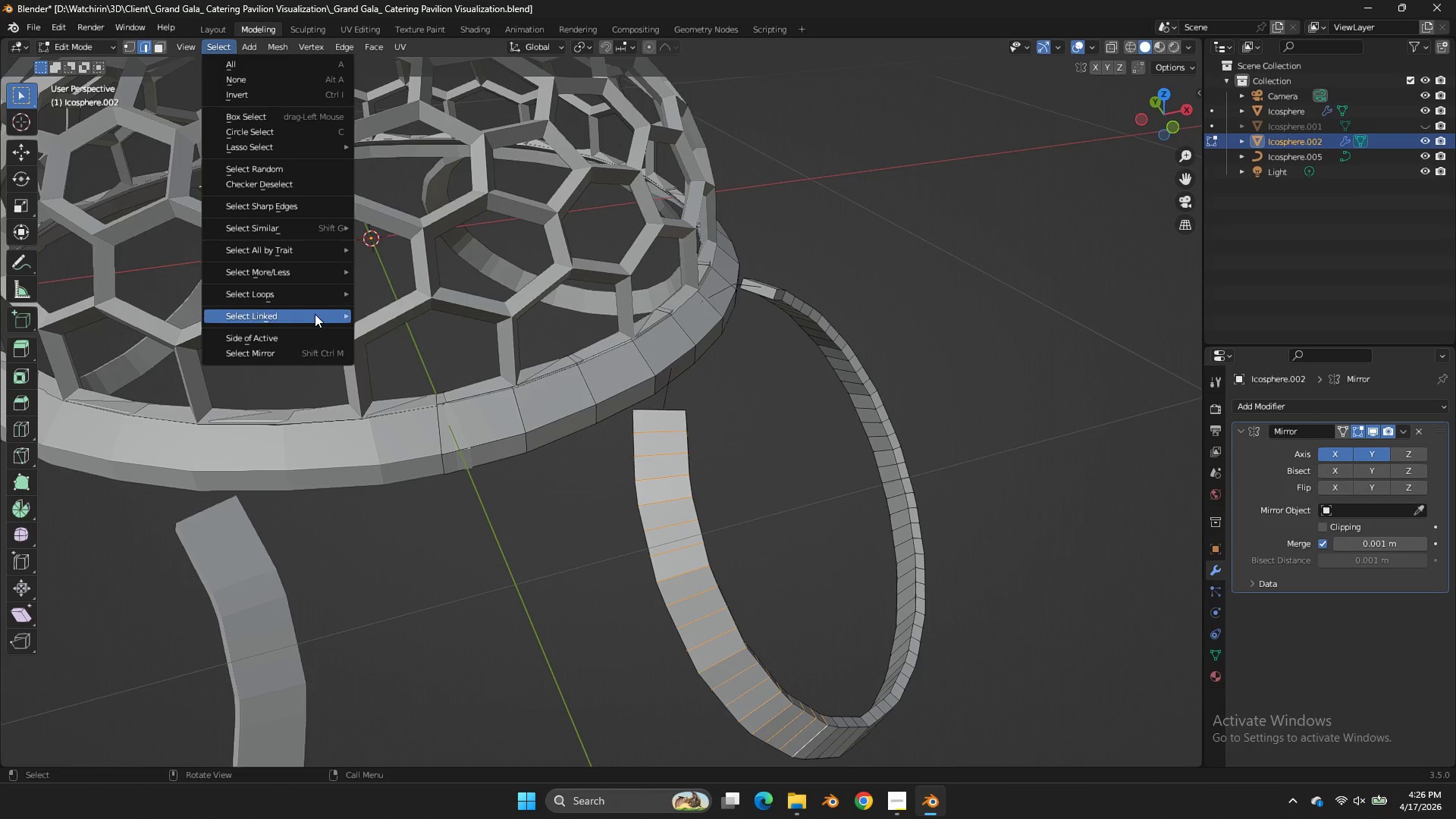 
left_click([312, 300])
 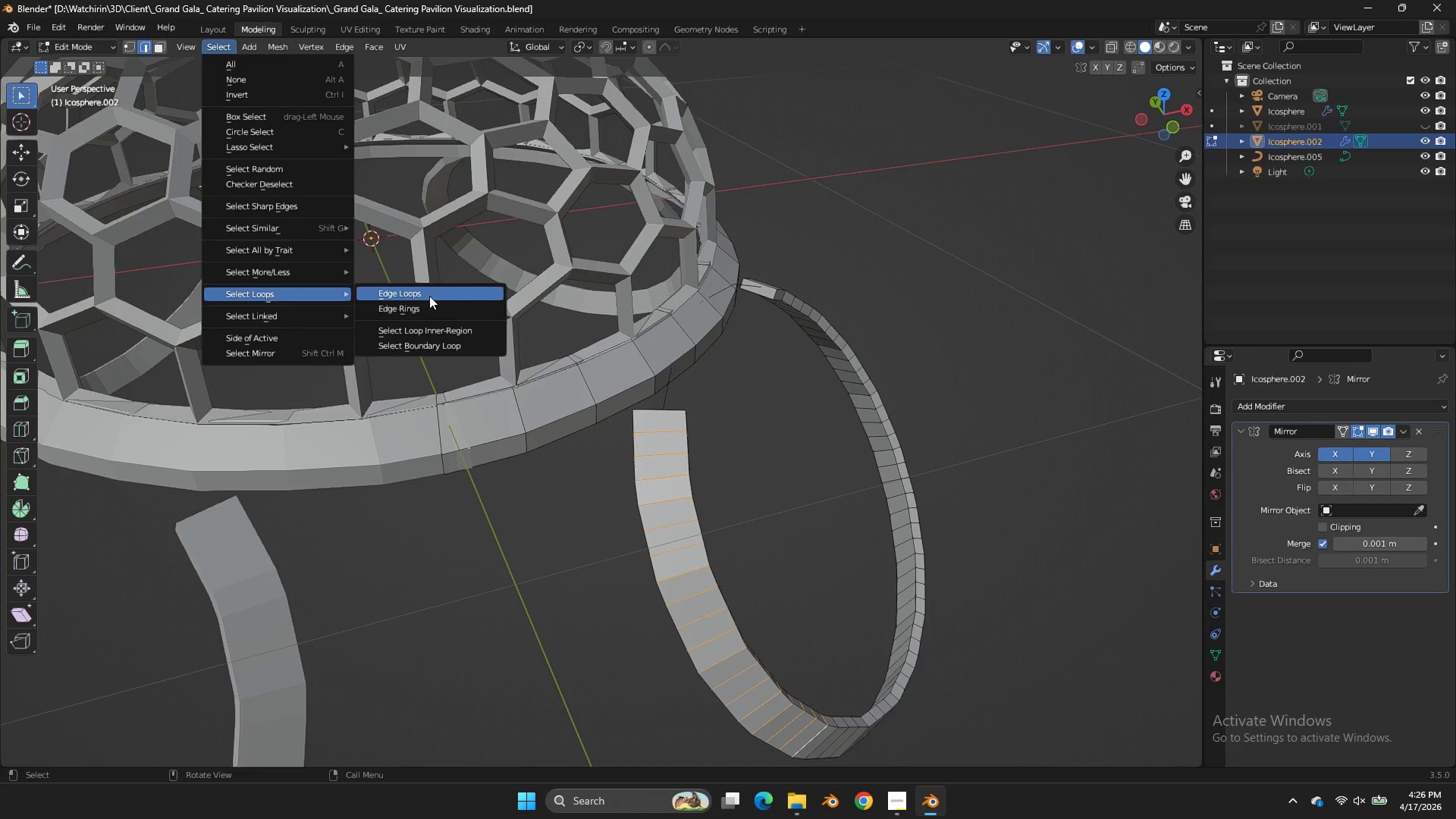 
left_click([429, 296])
 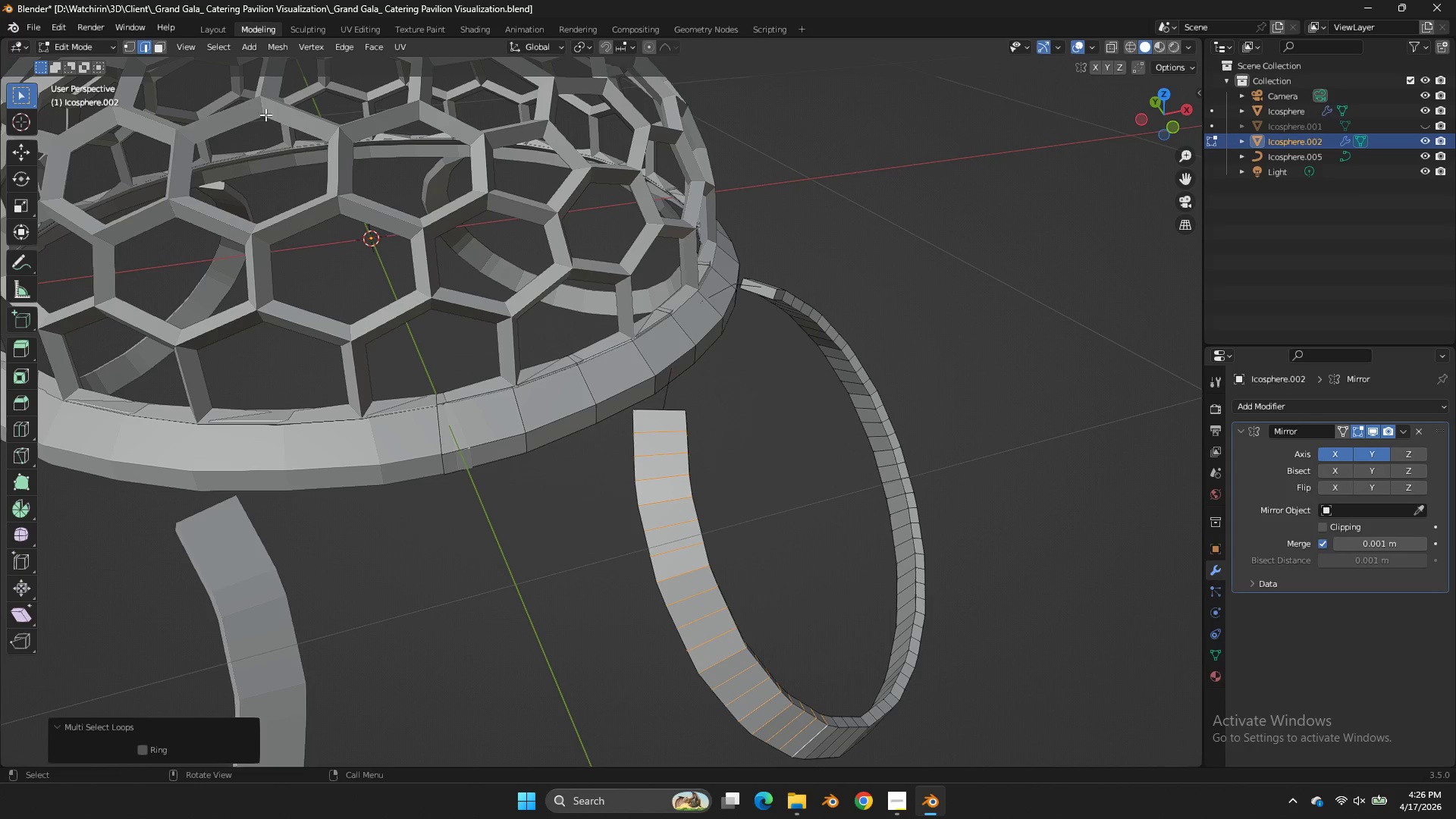 
left_click([218, 52])
 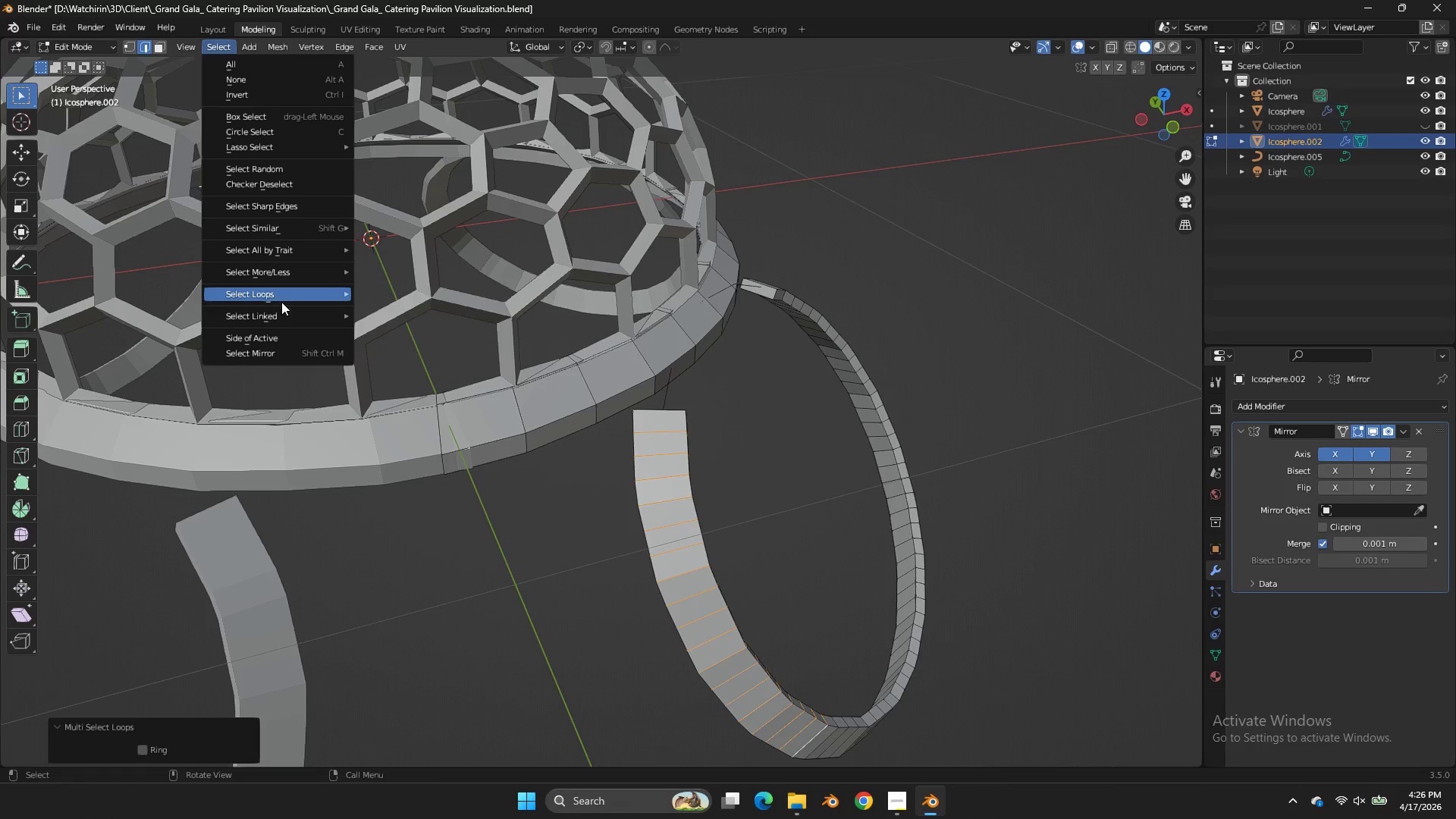 
left_click([279, 291])
 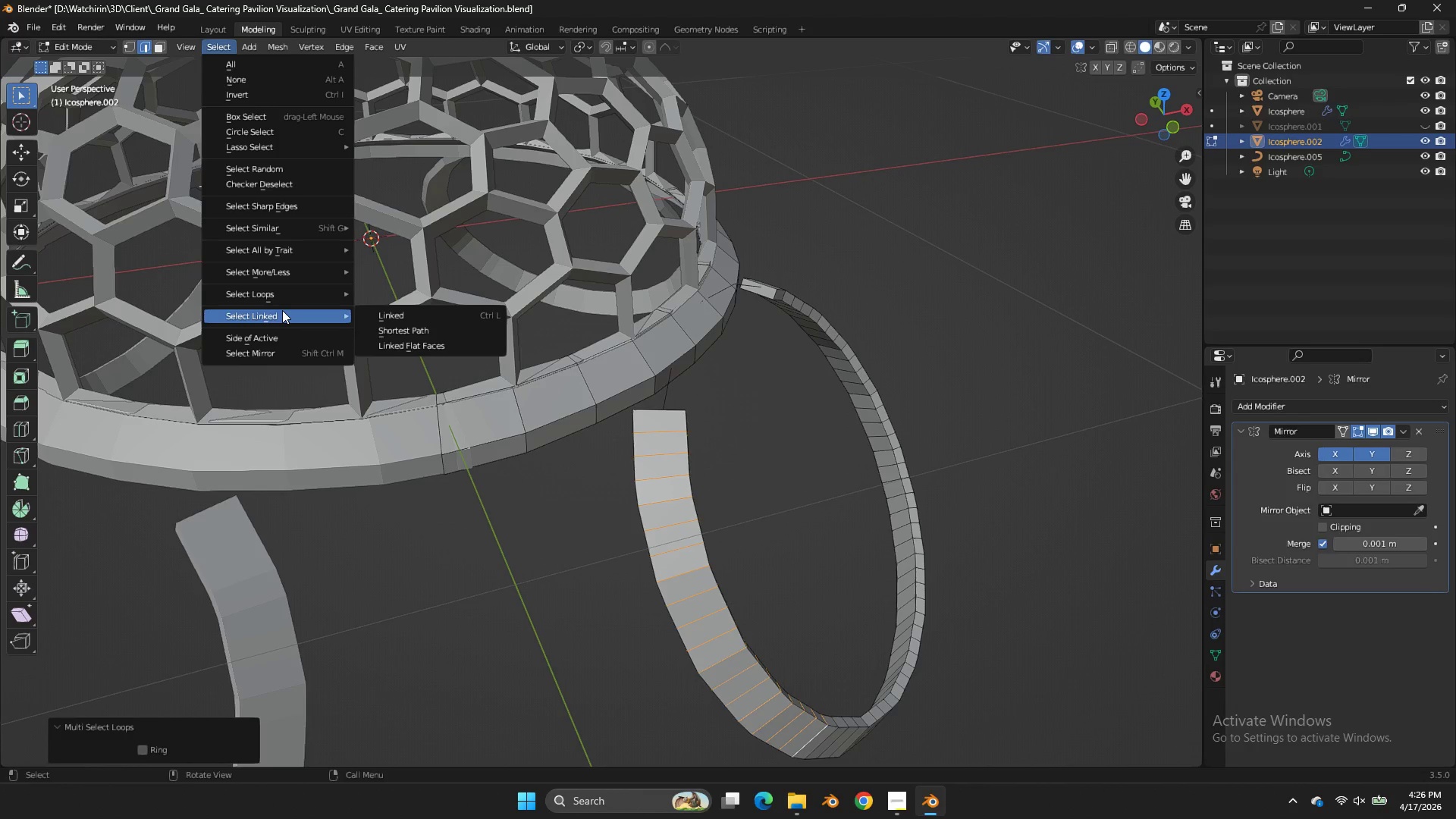 
left_click([282, 310])
 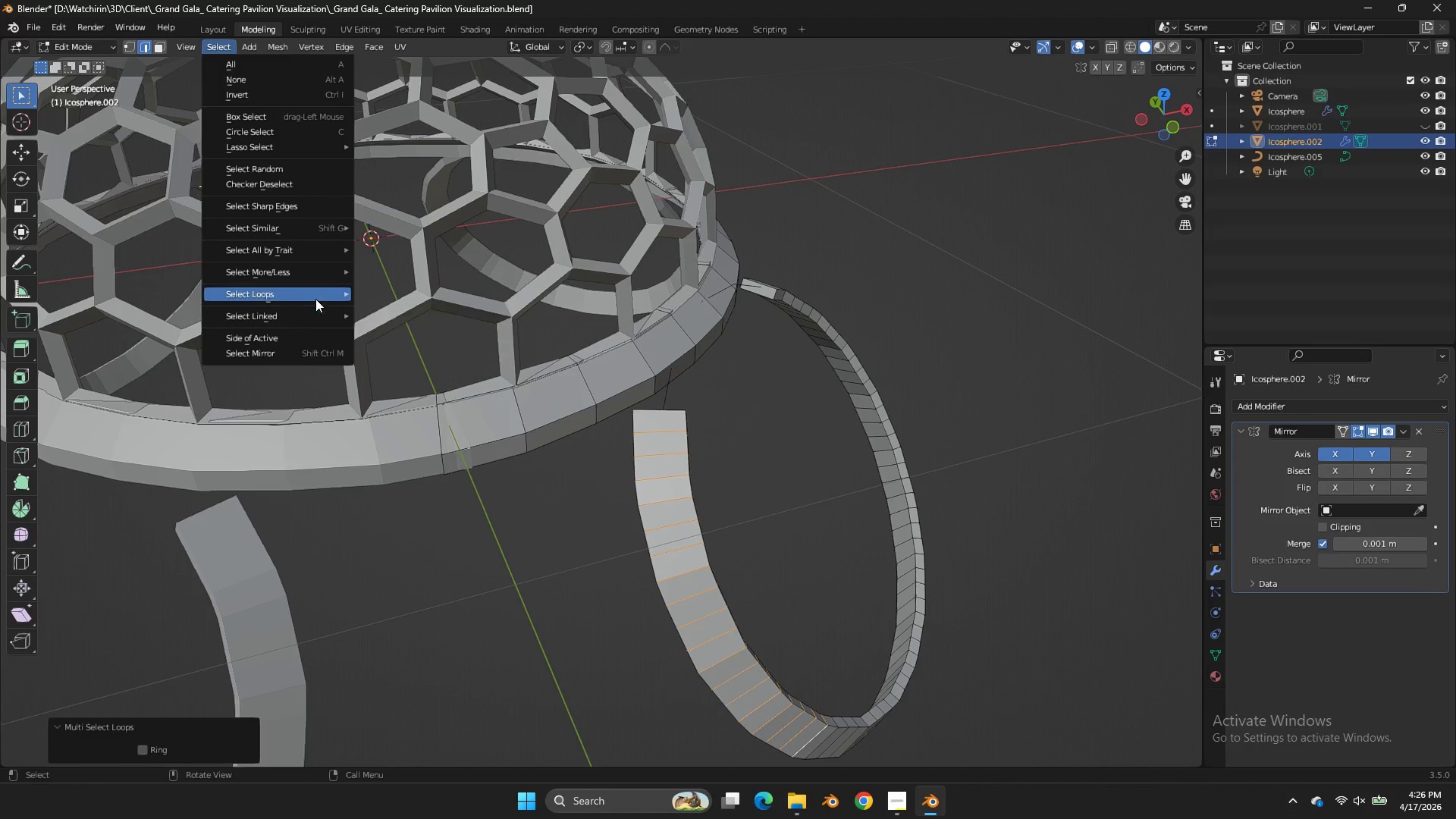 
double_click([315, 297])
 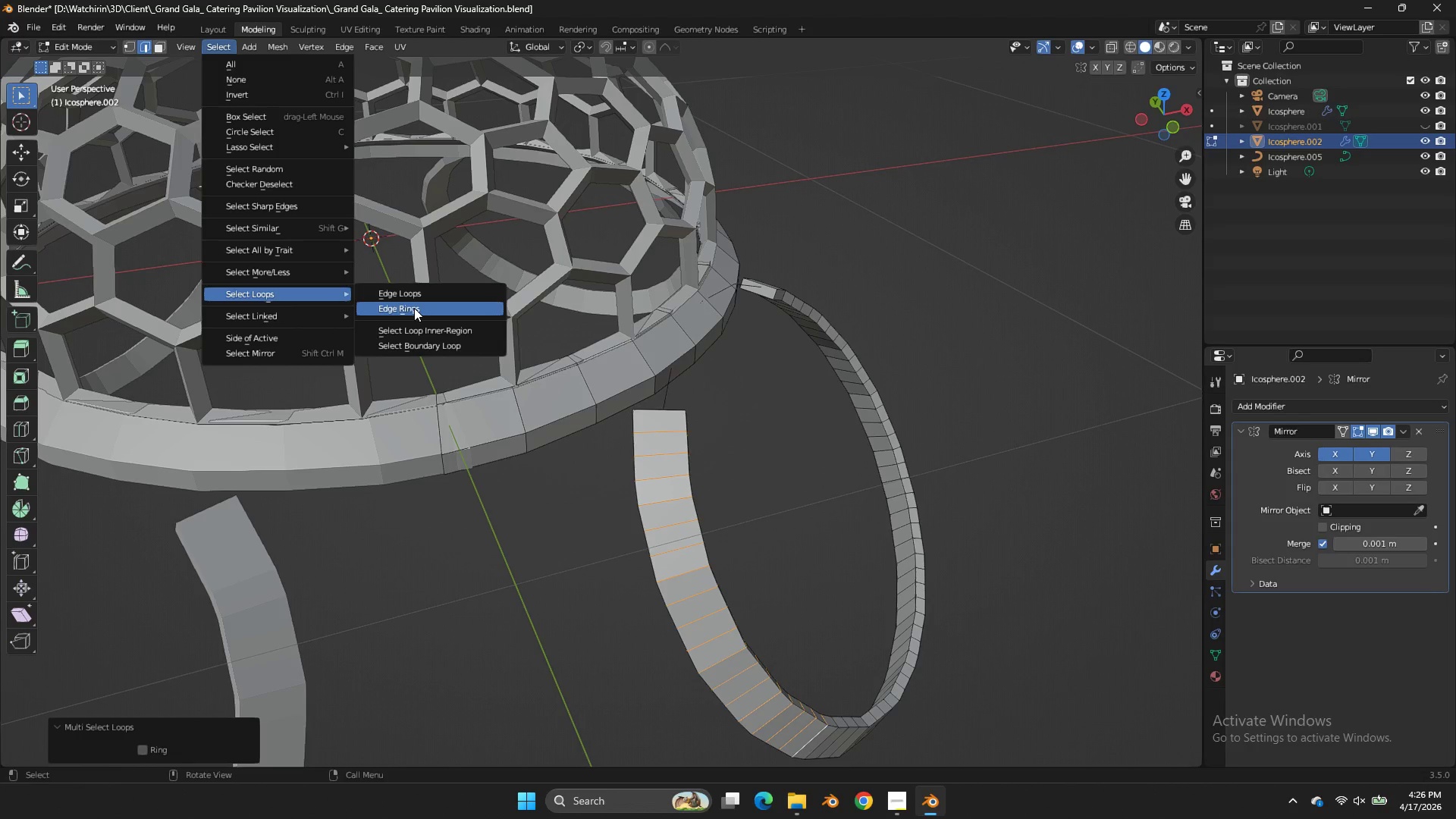 
left_click([414, 308])
 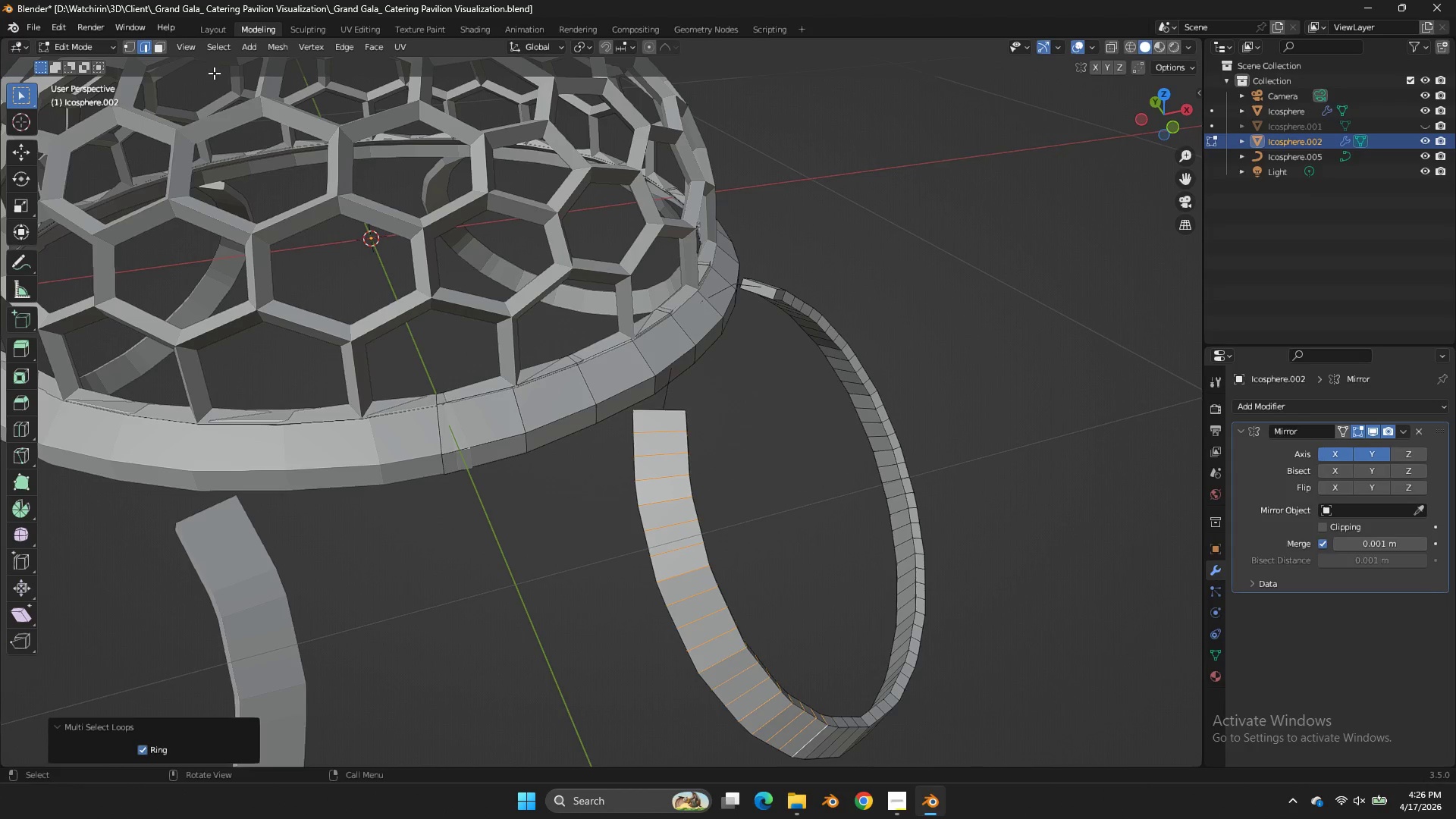 
left_click([213, 53])
 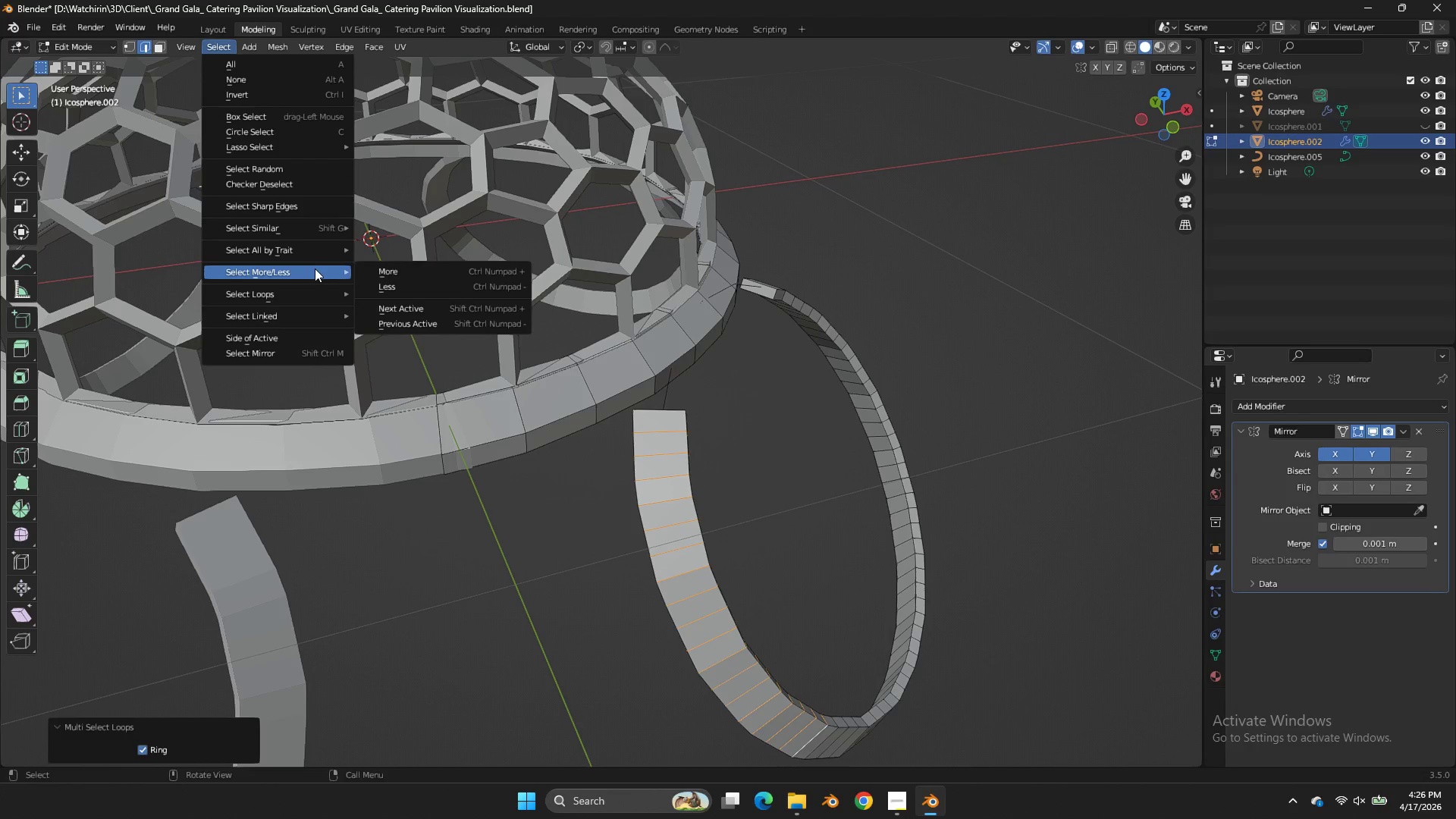 
double_click([313, 253])
 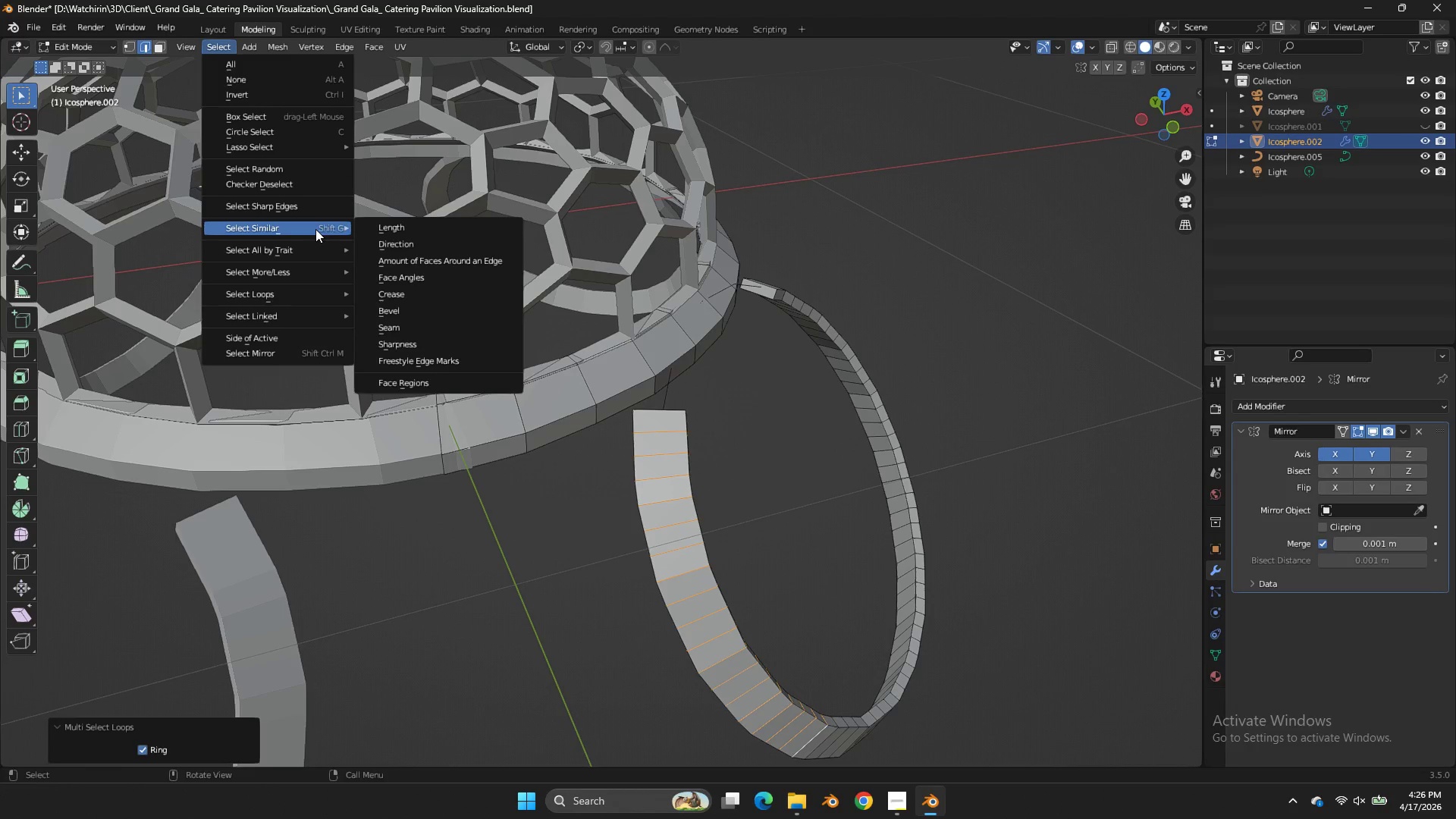 
double_click([319, 256])
 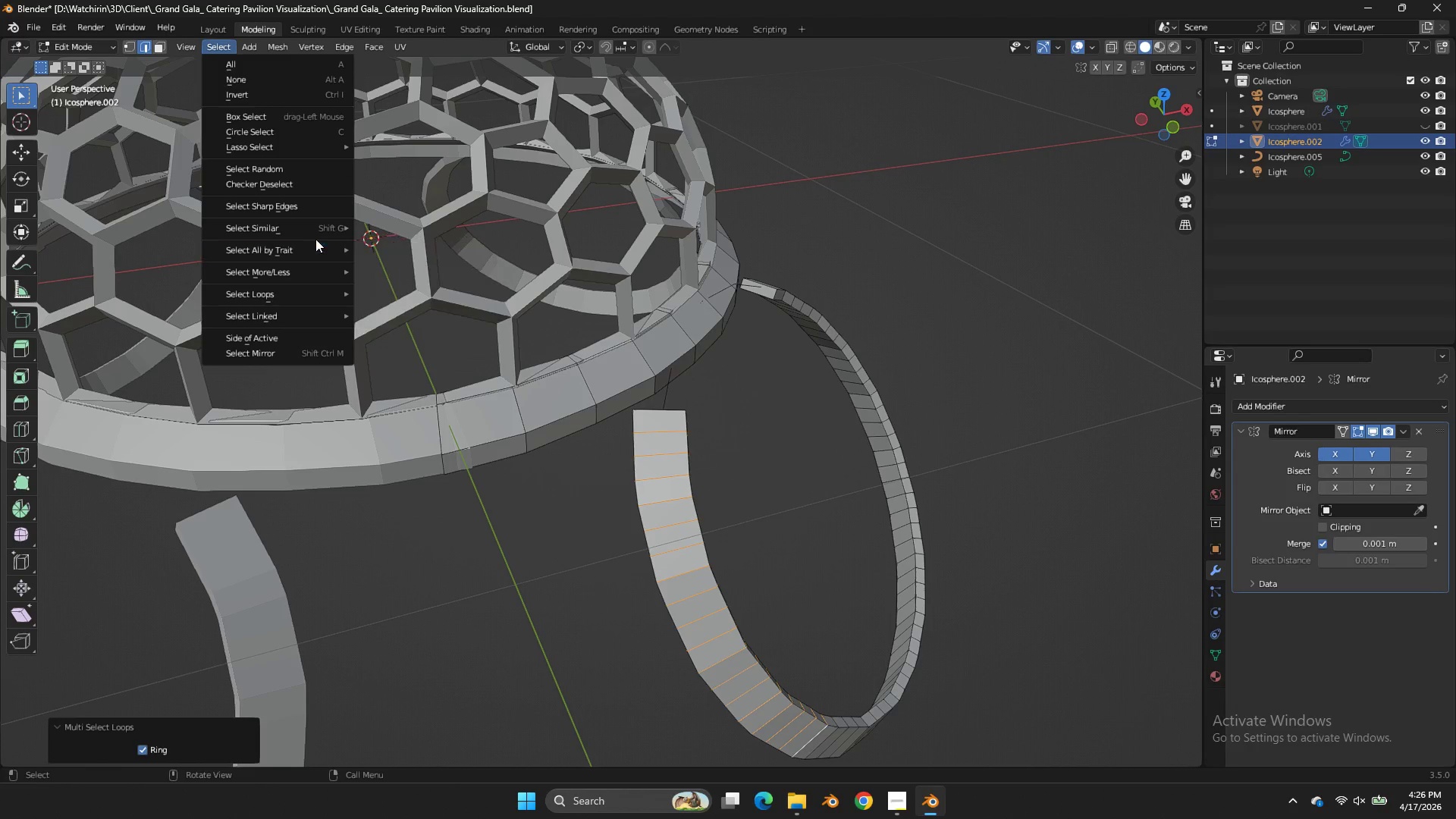 
left_click([315, 237])
 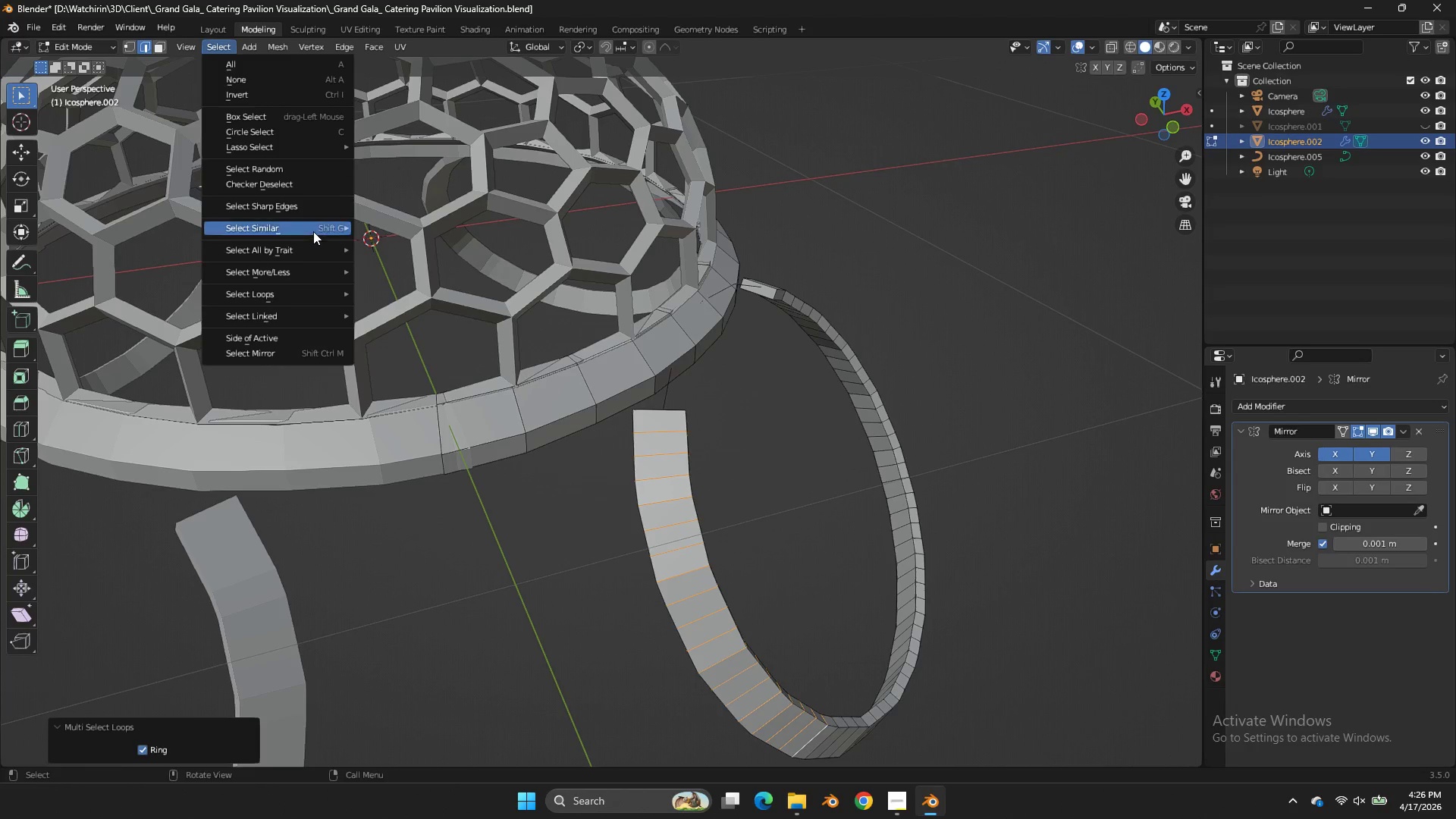 
double_click([313, 231])
 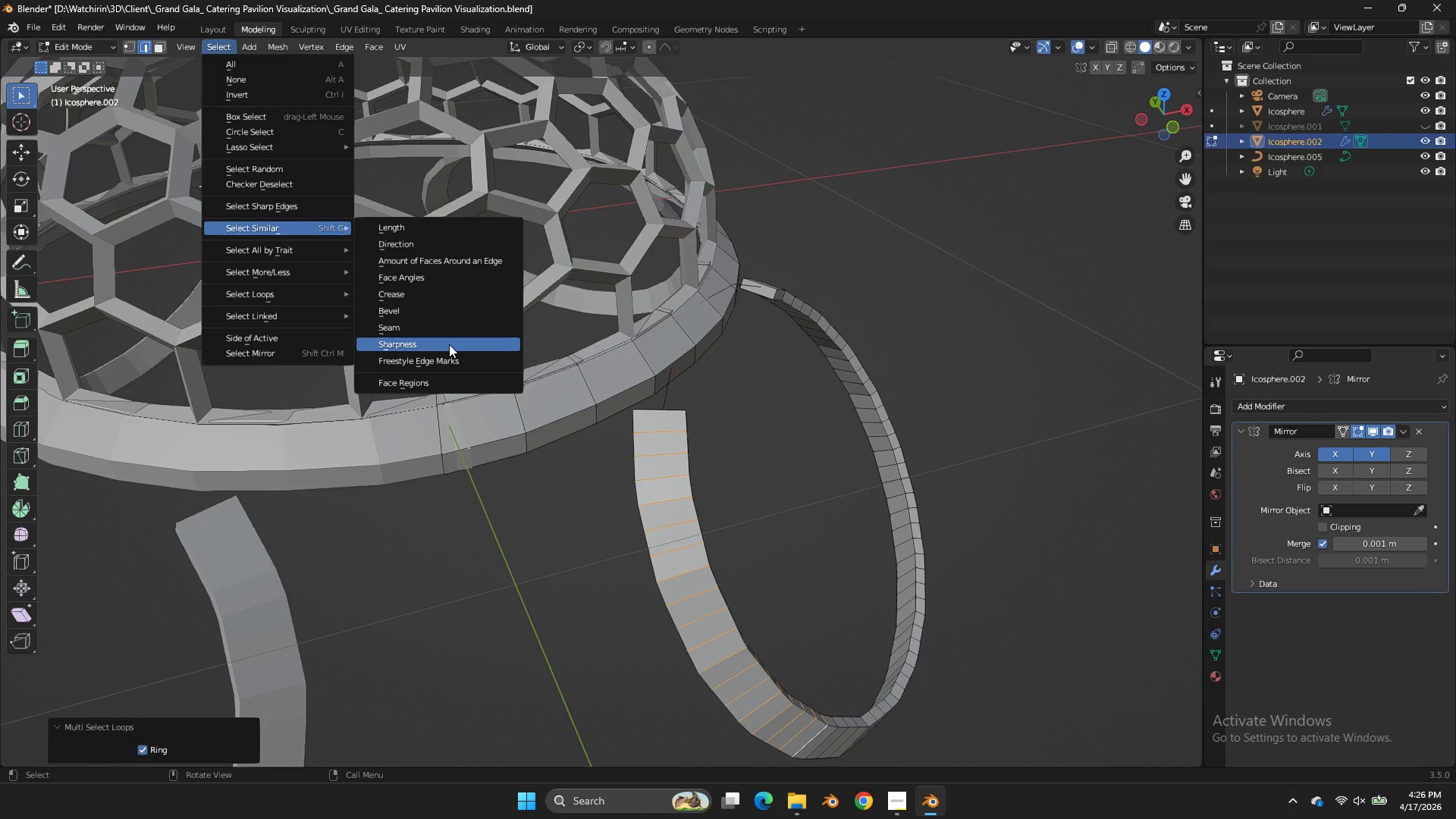 
left_click([416, 230])
 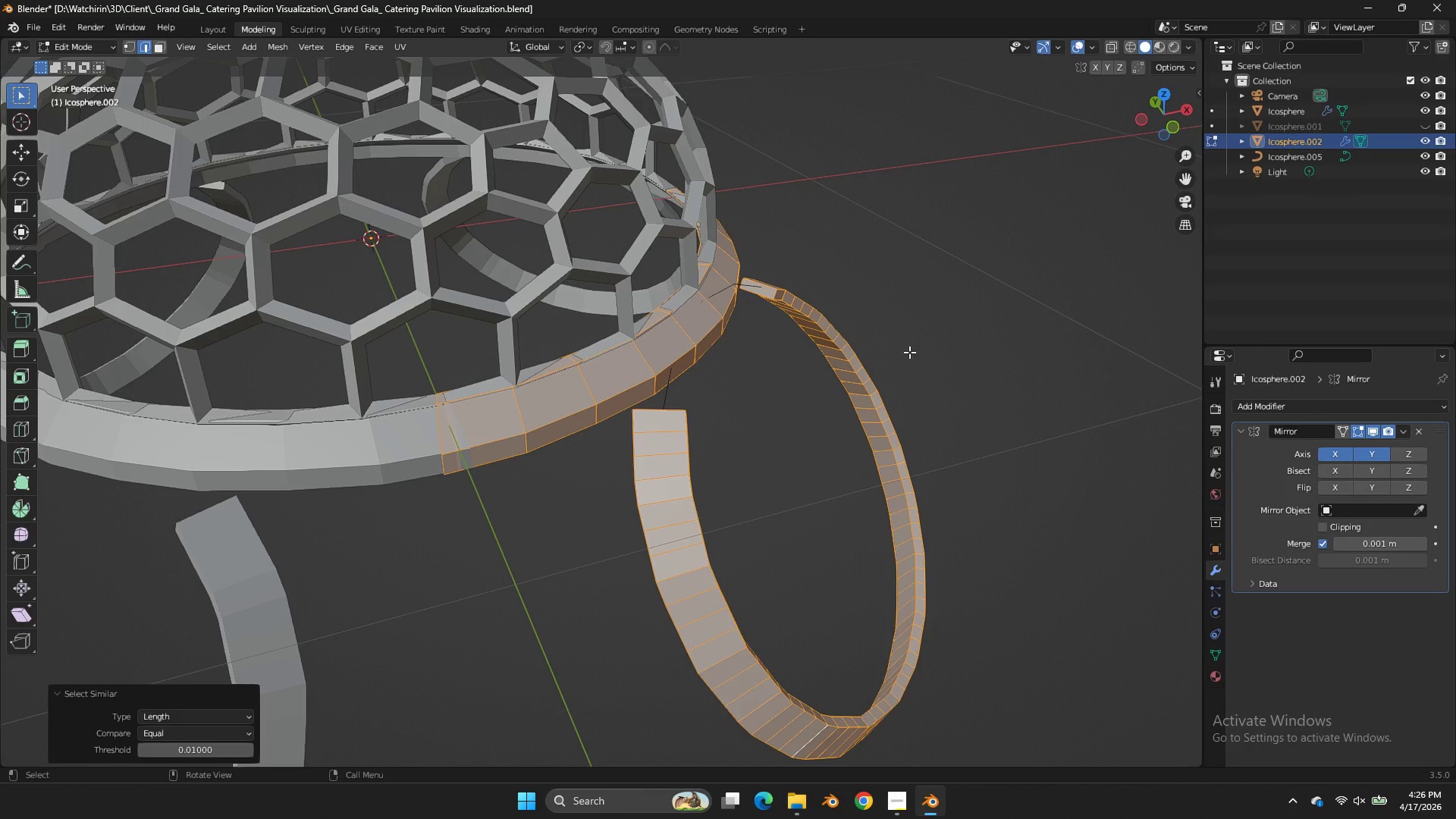 
key(Control+ControlLeft)
 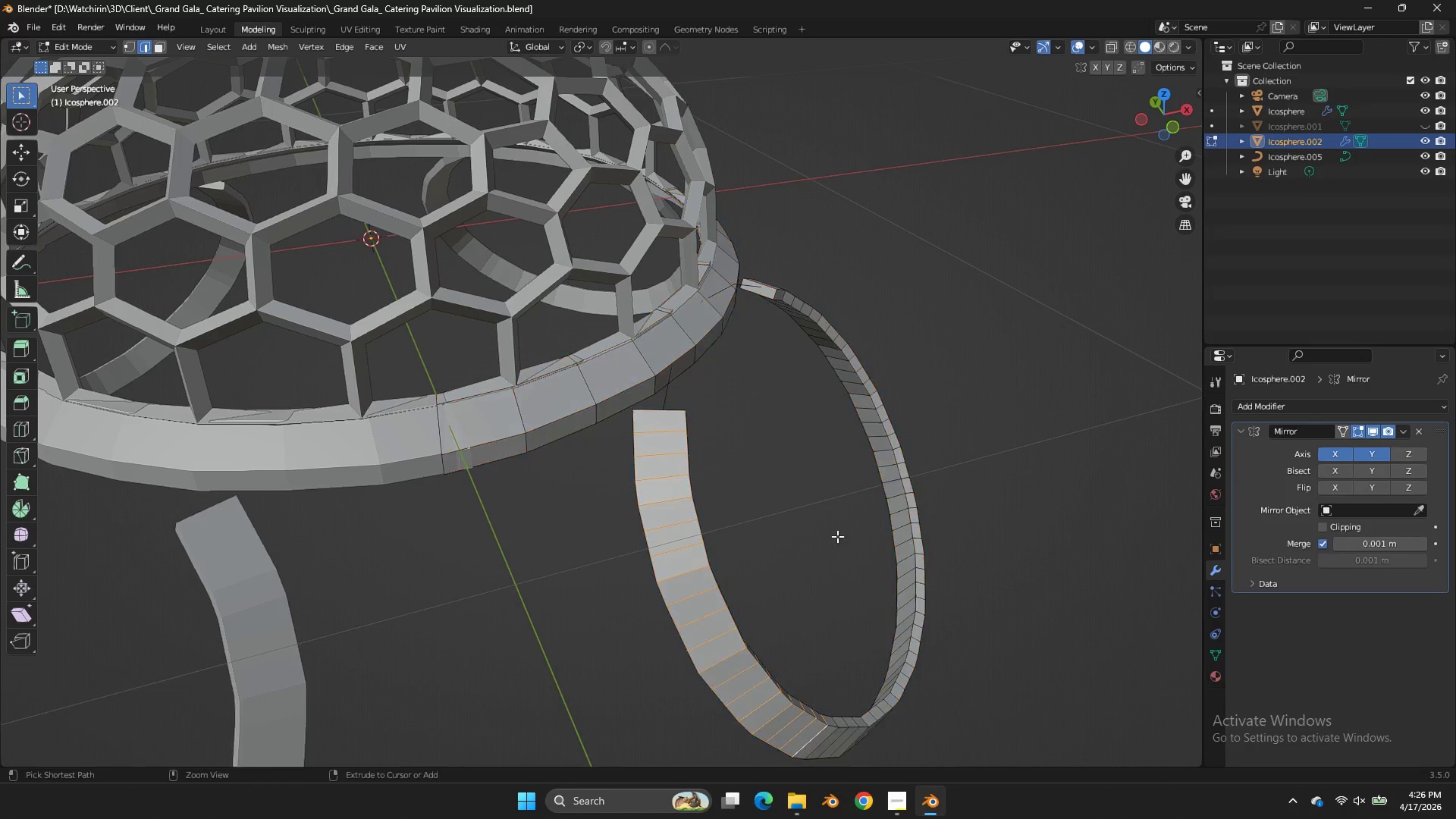 
key(Control+Z)
 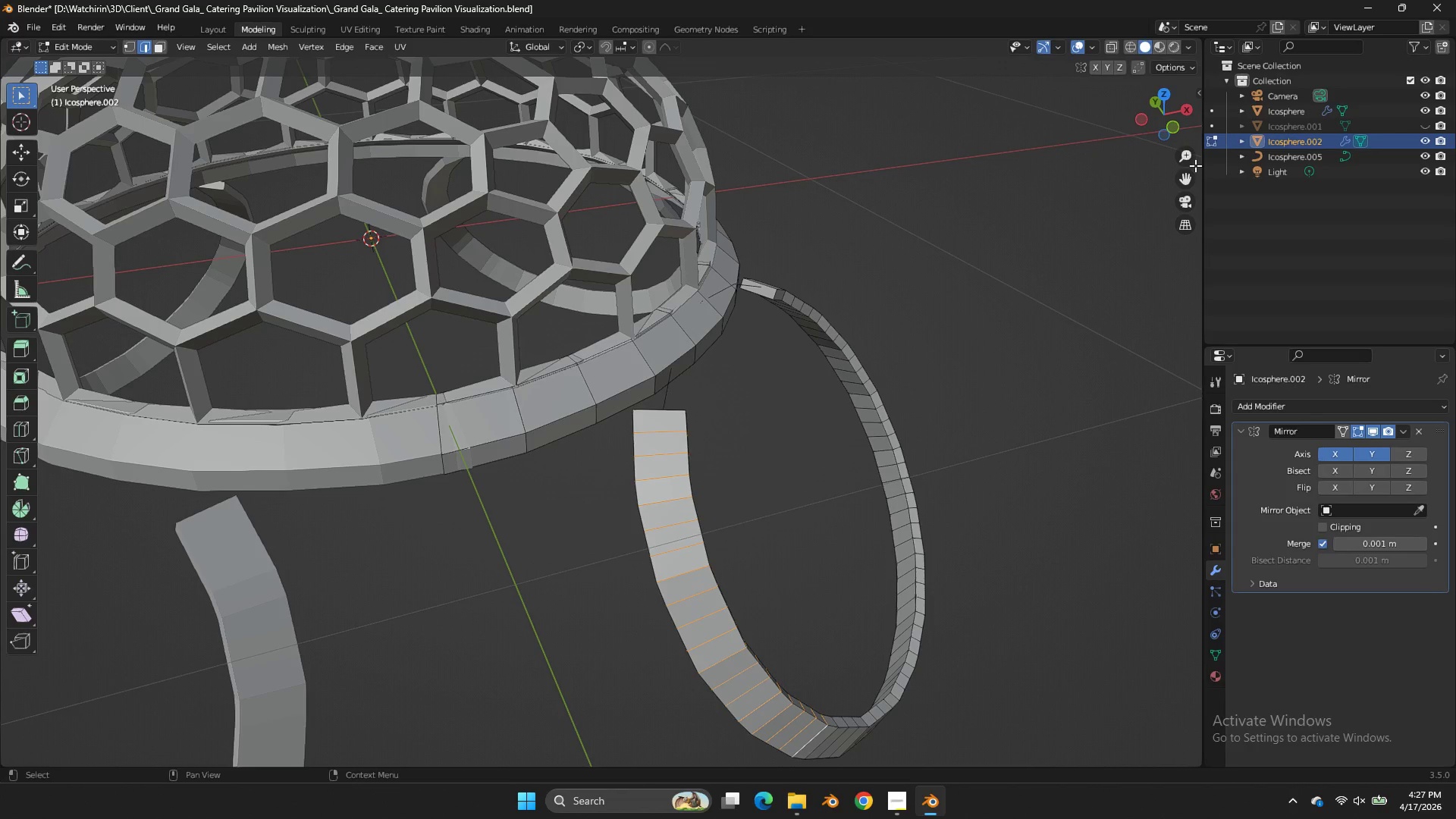 
left_click_drag(start_coordinate=[1194, 177], to_coordinate=[924, 551])
 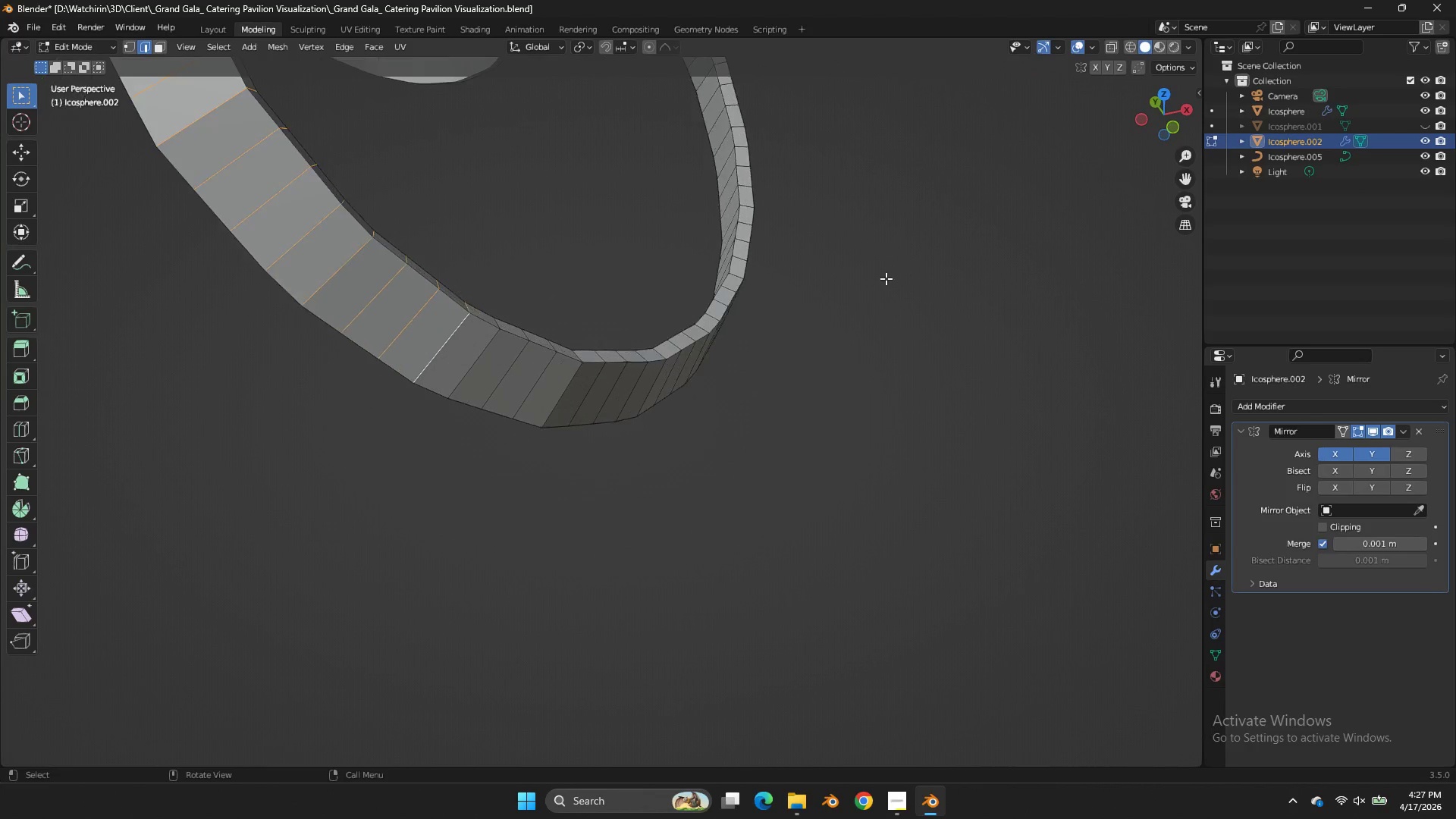 
key(Z)
 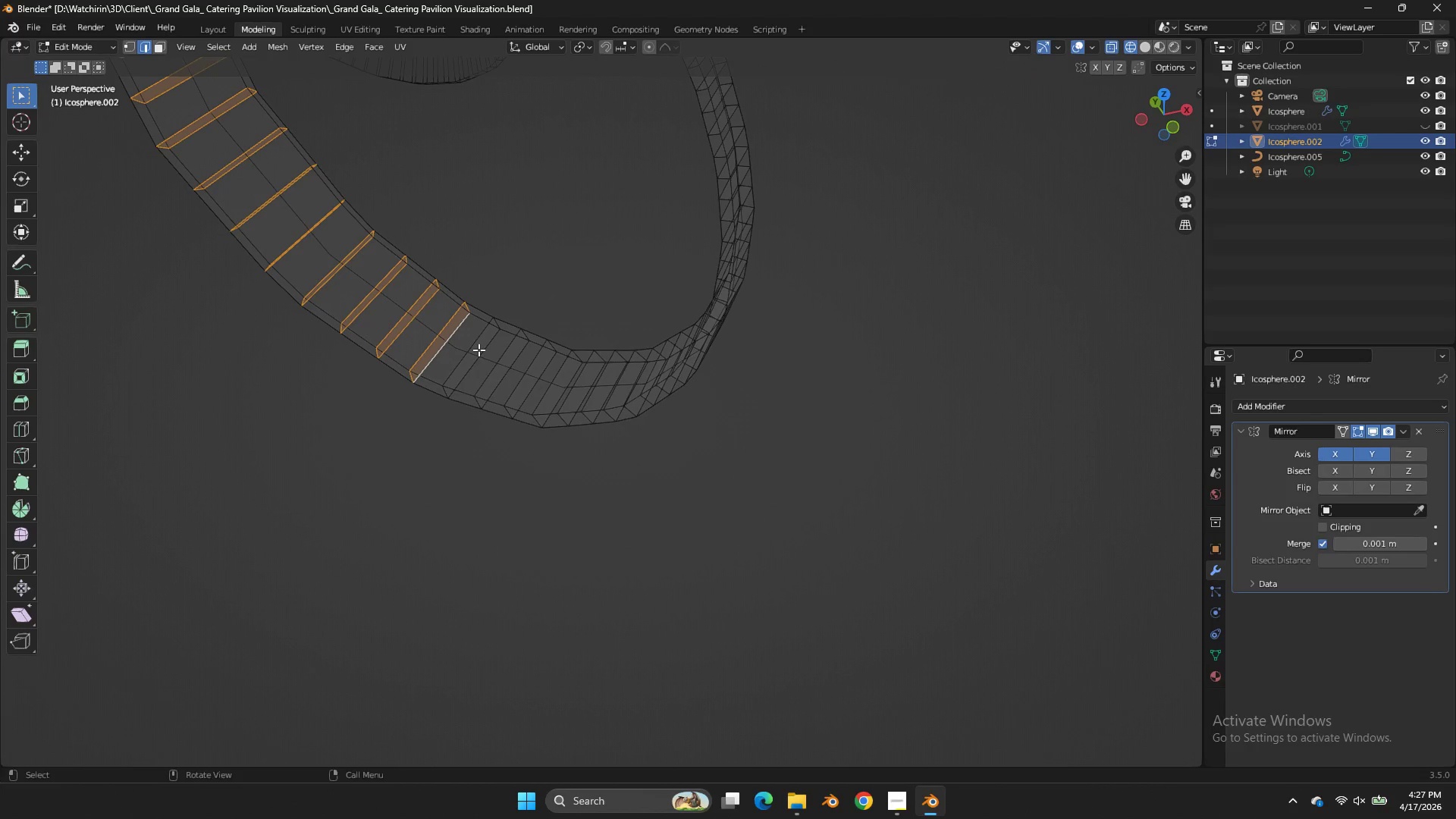 
scroll: coordinate [886, 278], scroll_direction: up, amount: 3.0
 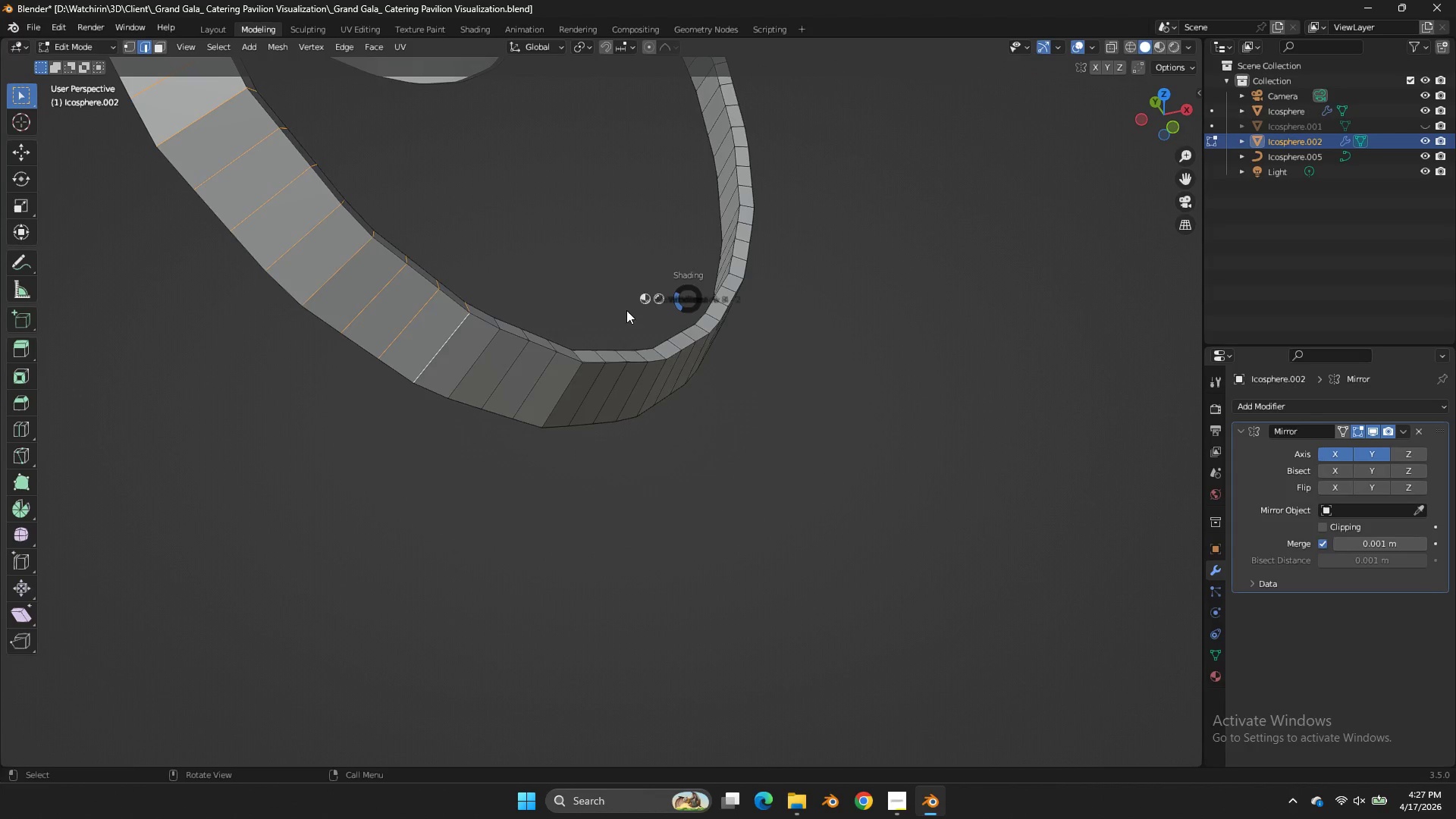 
hold_key(key=ShiftLeft, duration=1.22)
hold_key(key=AltLeft, duration=1.06)
double_click([499, 365])
 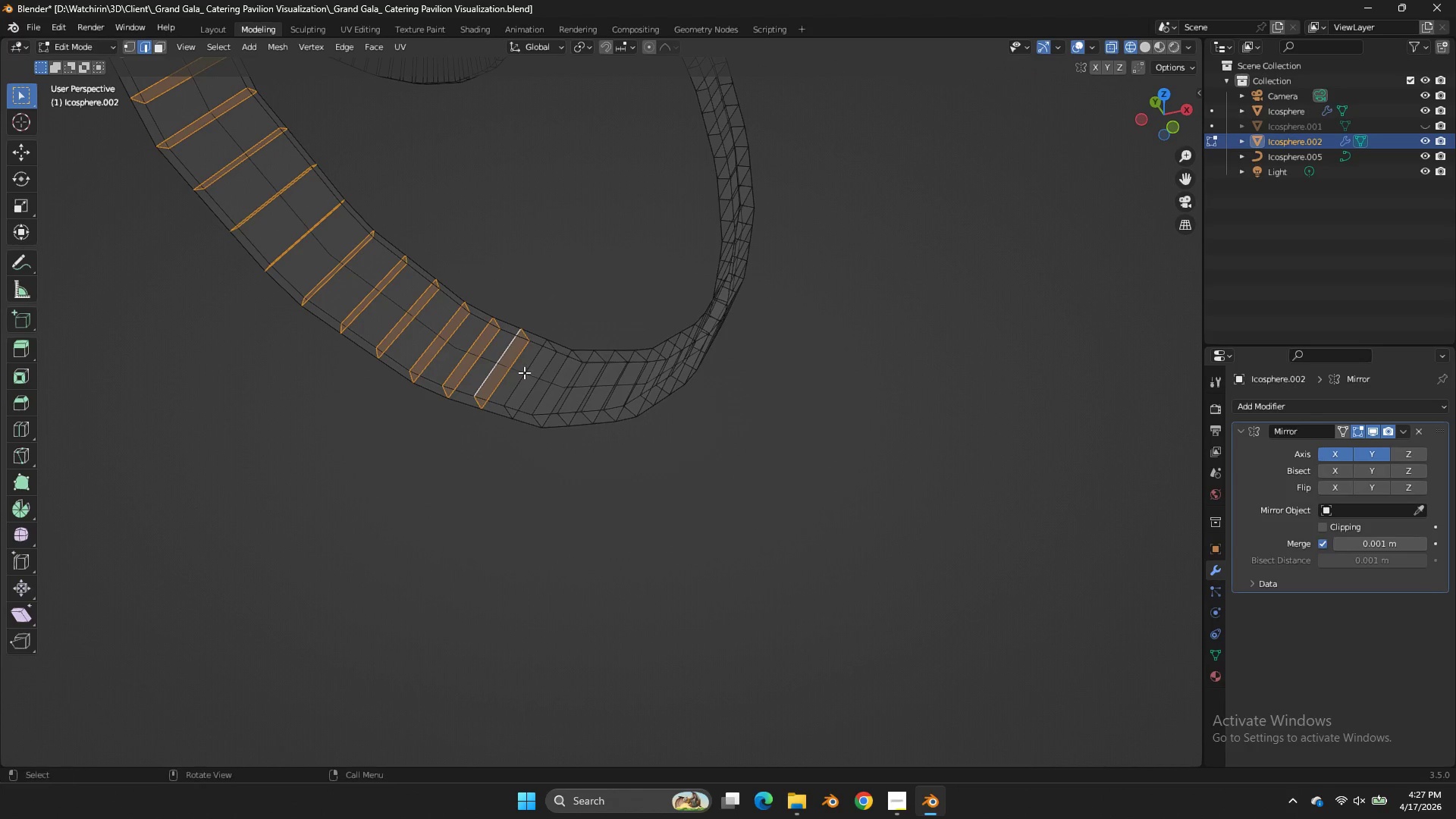 
key(Z)
 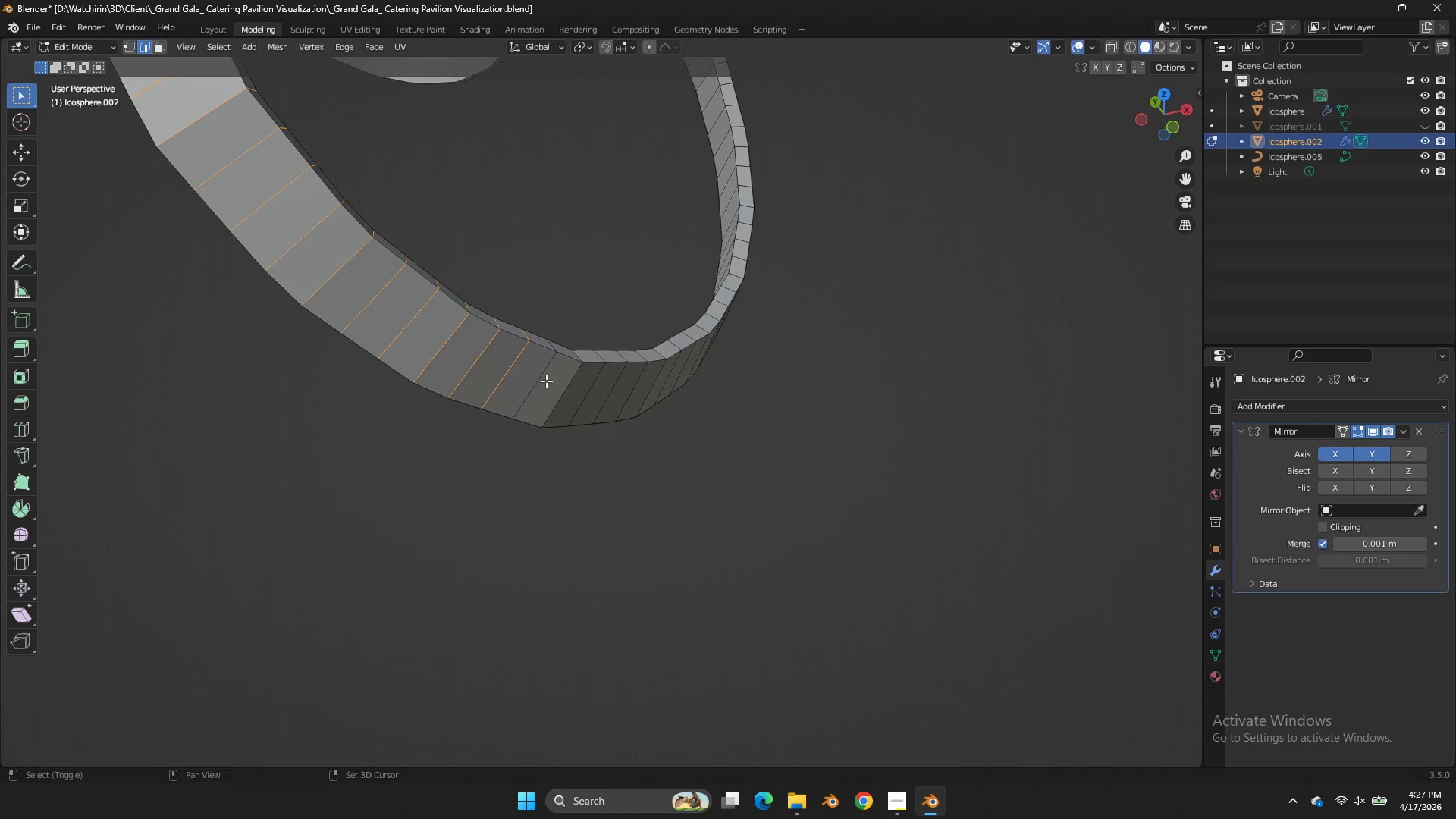 
hold_key(key=ShiftLeft, duration=4.09)
hold_key(key=AltLeft, duration=4.03)
double_click([563, 392])
 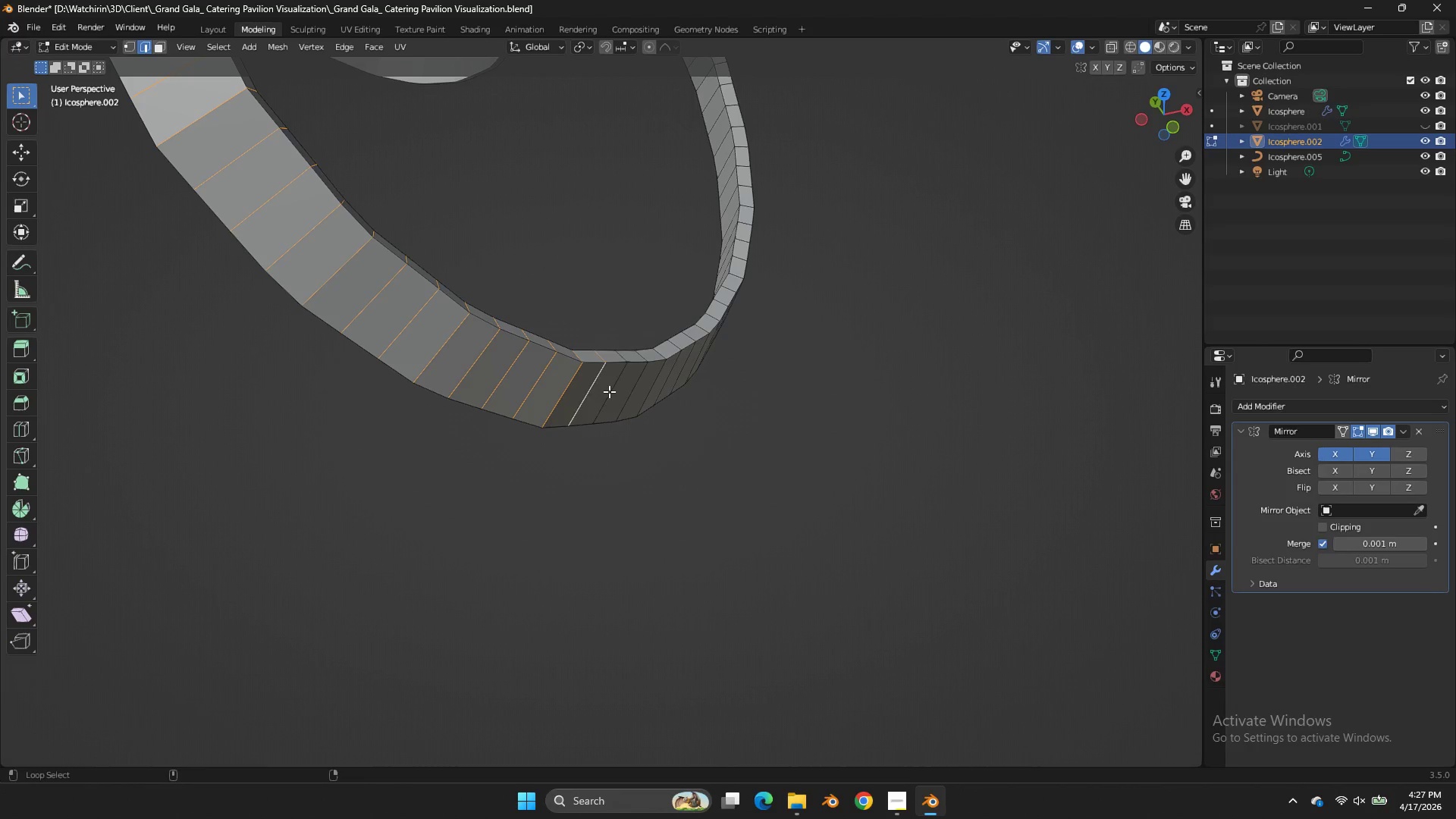 
double_click([646, 388])
 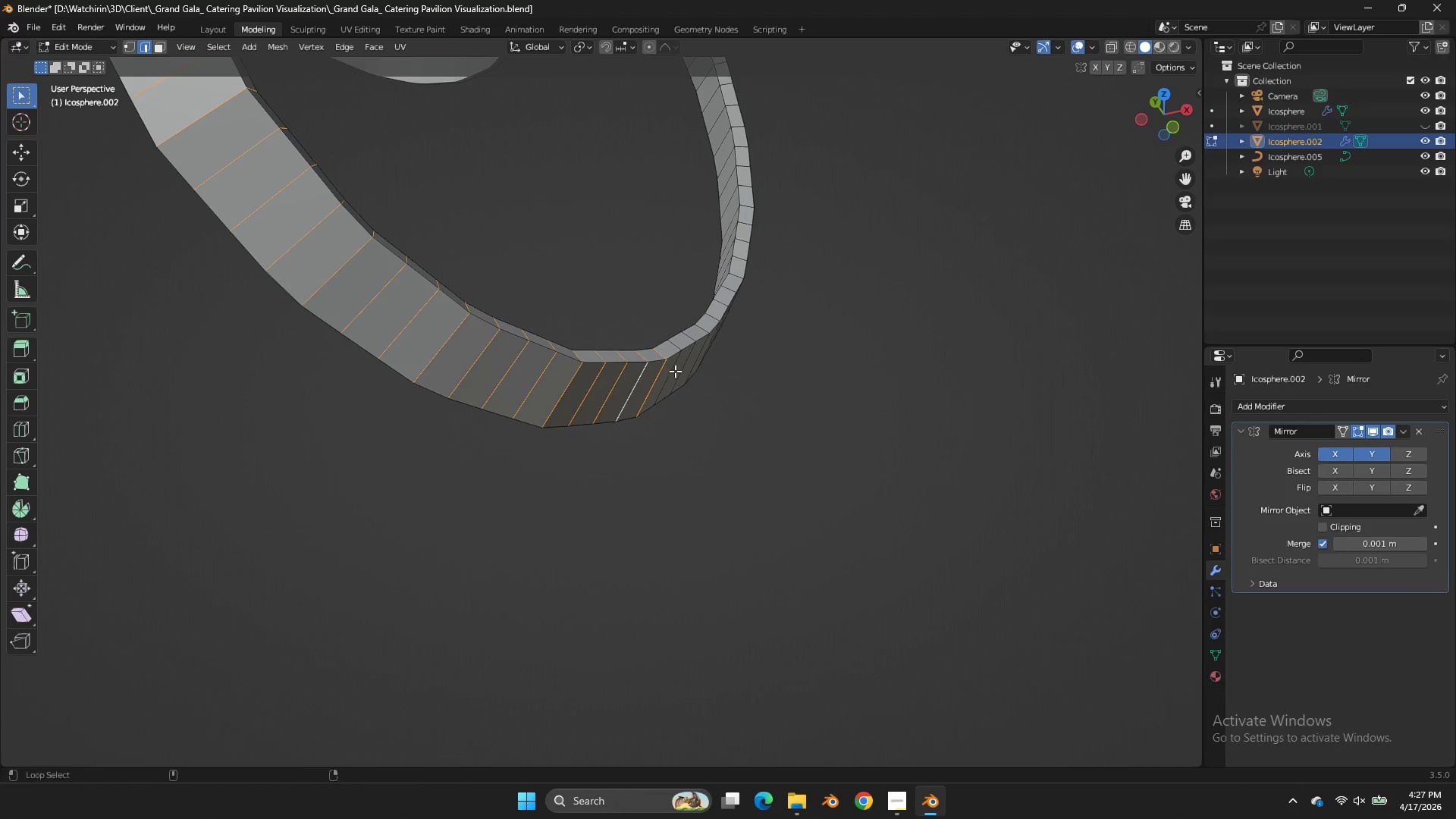 
double_click([684, 365])
 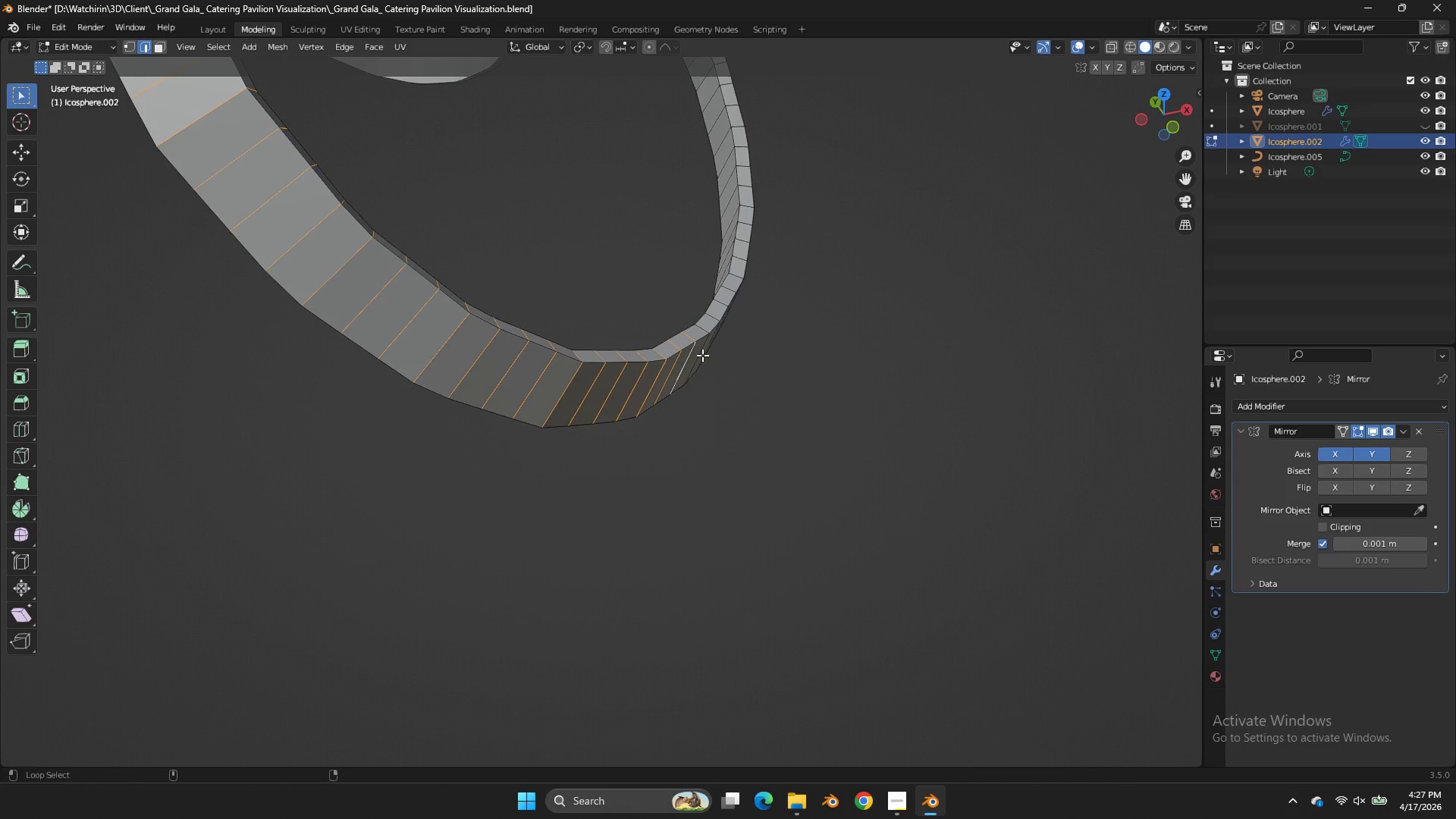 
triple_click([702, 355])
 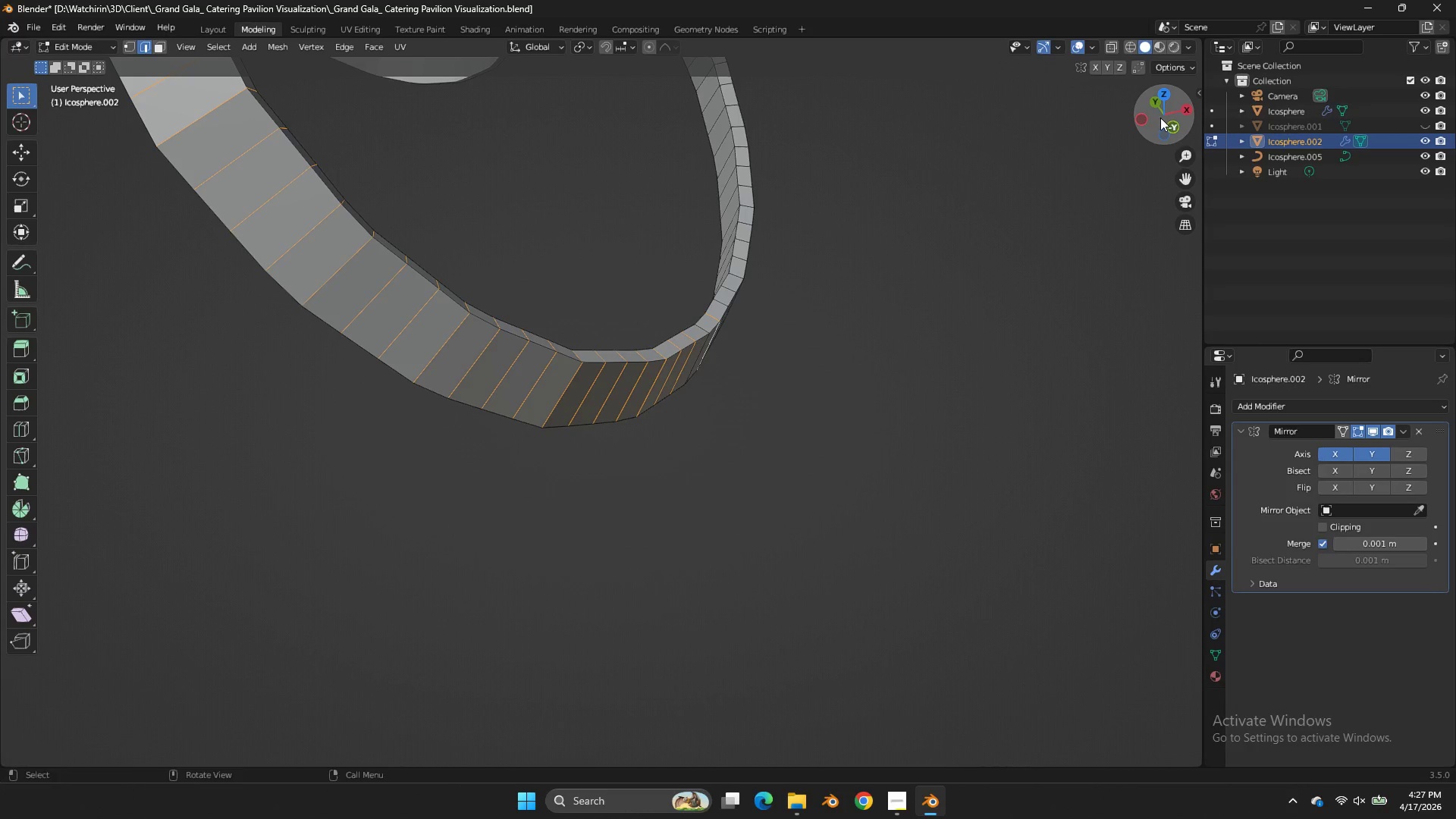 
left_click_drag(start_coordinate=[1178, 118], to_coordinate=[953, 67])
 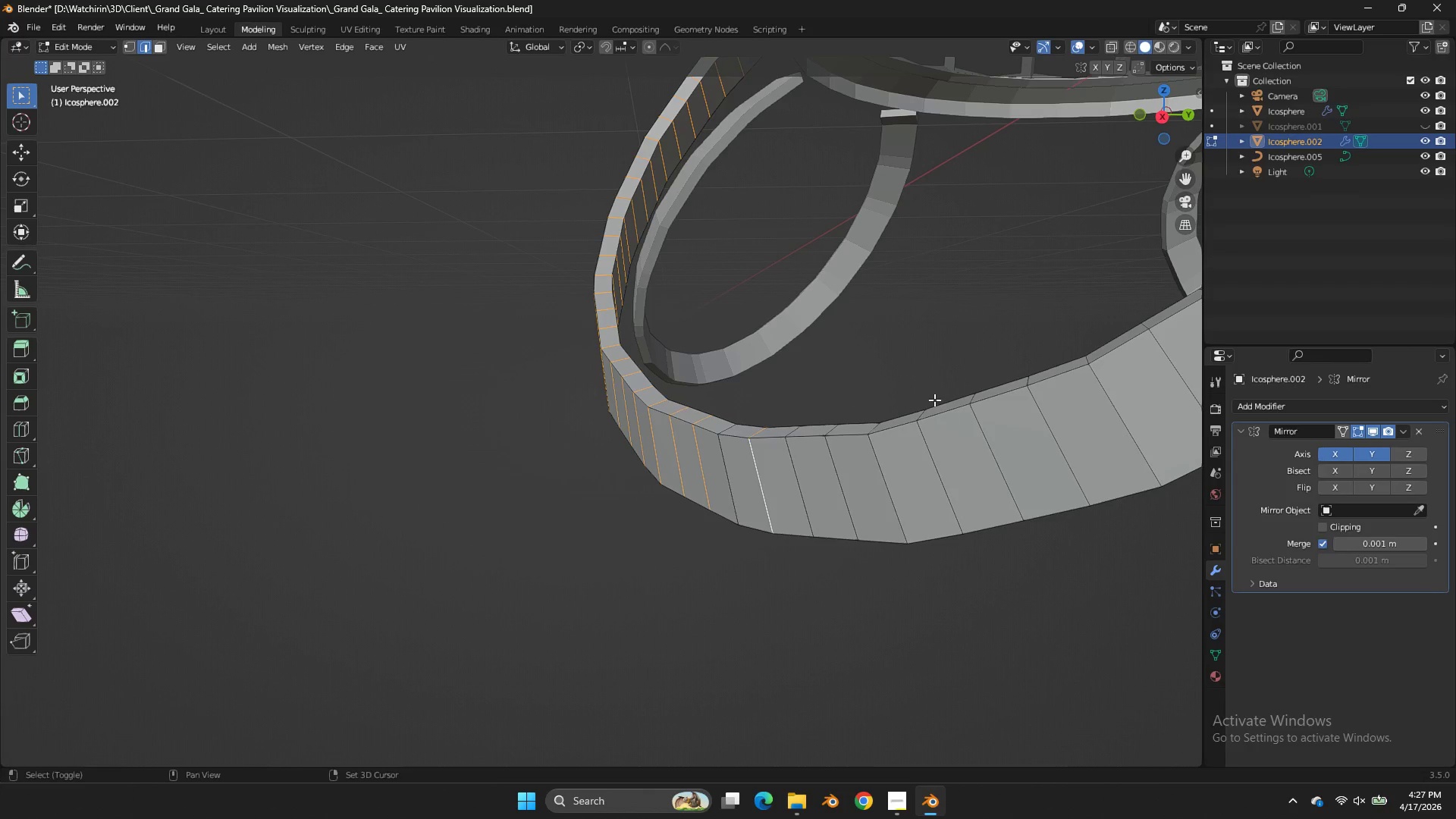 
hold_key(key=ShiftLeft, duration=1.75)
hold_key(key=AltLeft, duration=1.62)
left_click([736, 467])
 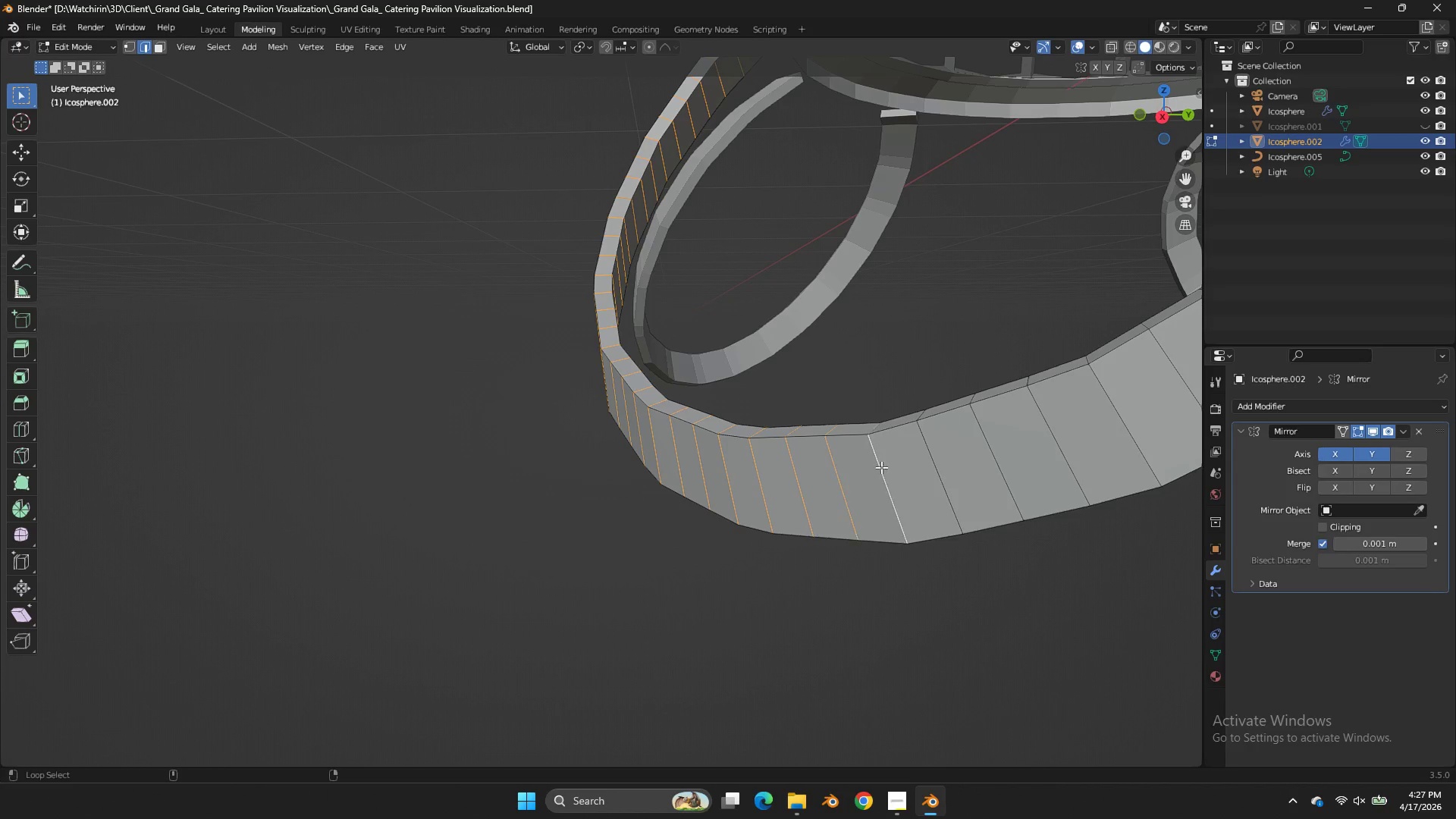 
hold_key(key=ShiftLeft, duration=4.99)
 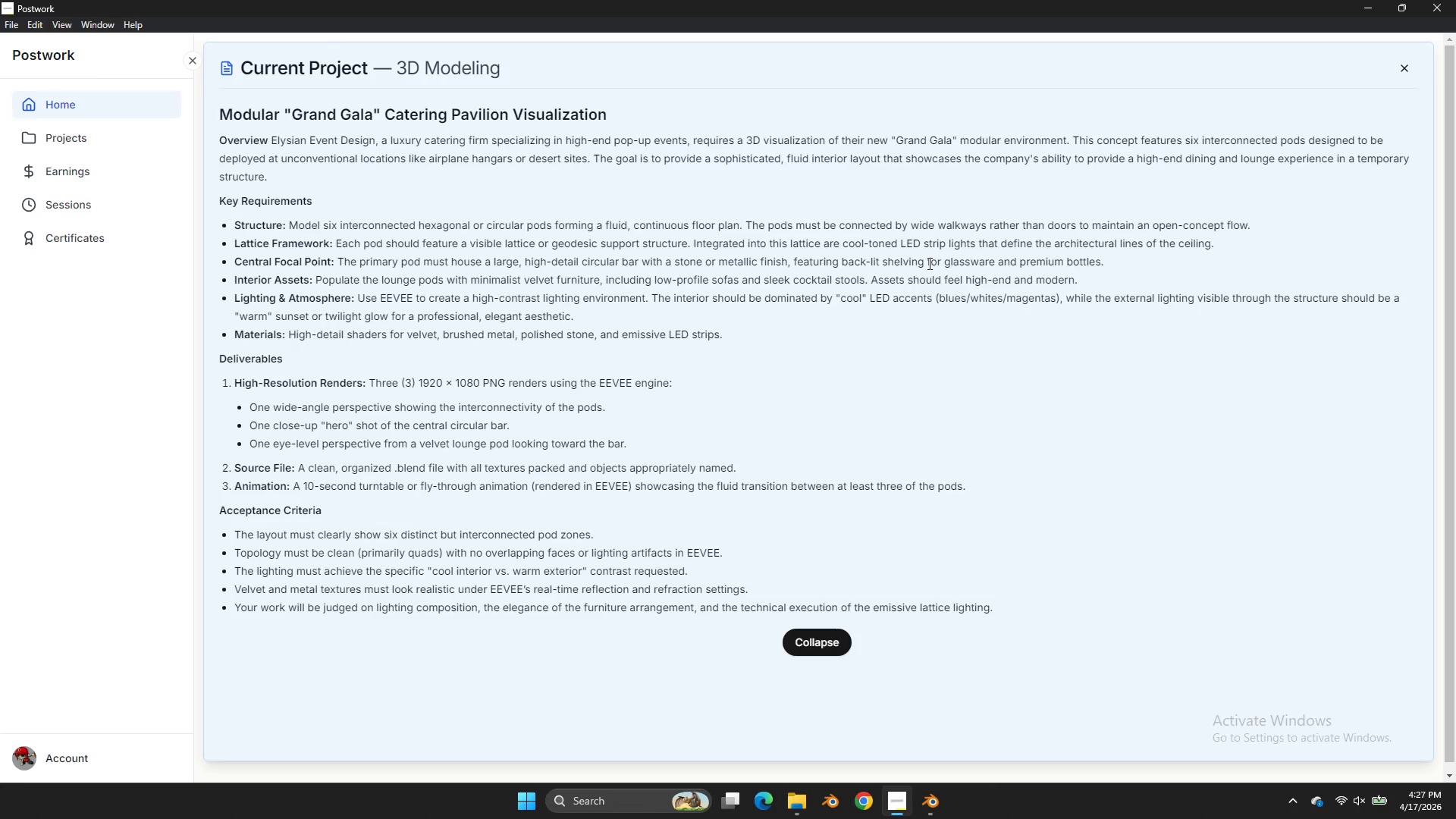 
scroll: coordinate [896, 463], scroll_direction: down, amount: 4.0
 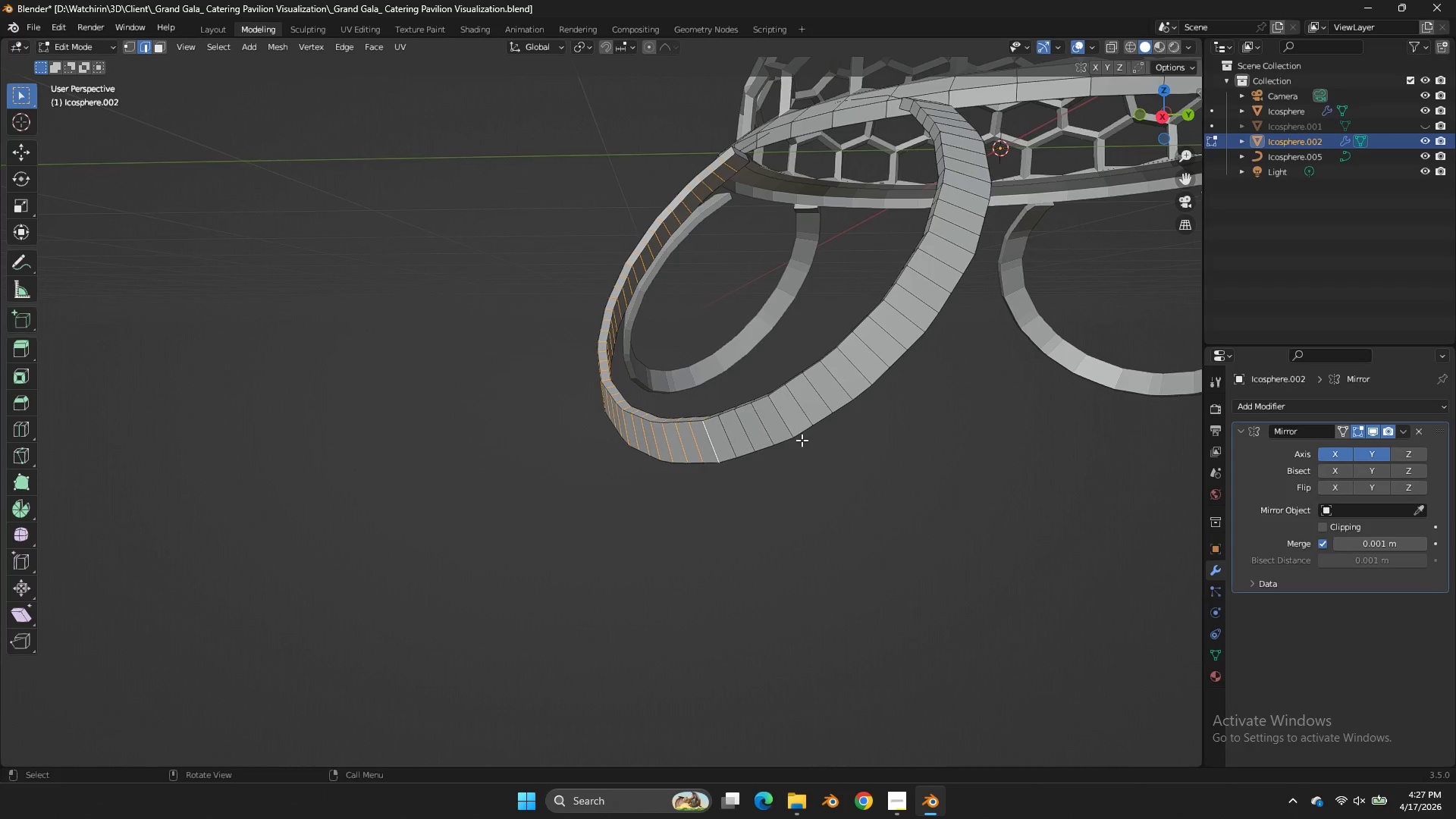 
left_click_drag(start_coordinate=[730, 438], to_coordinate=[756, 431])
 